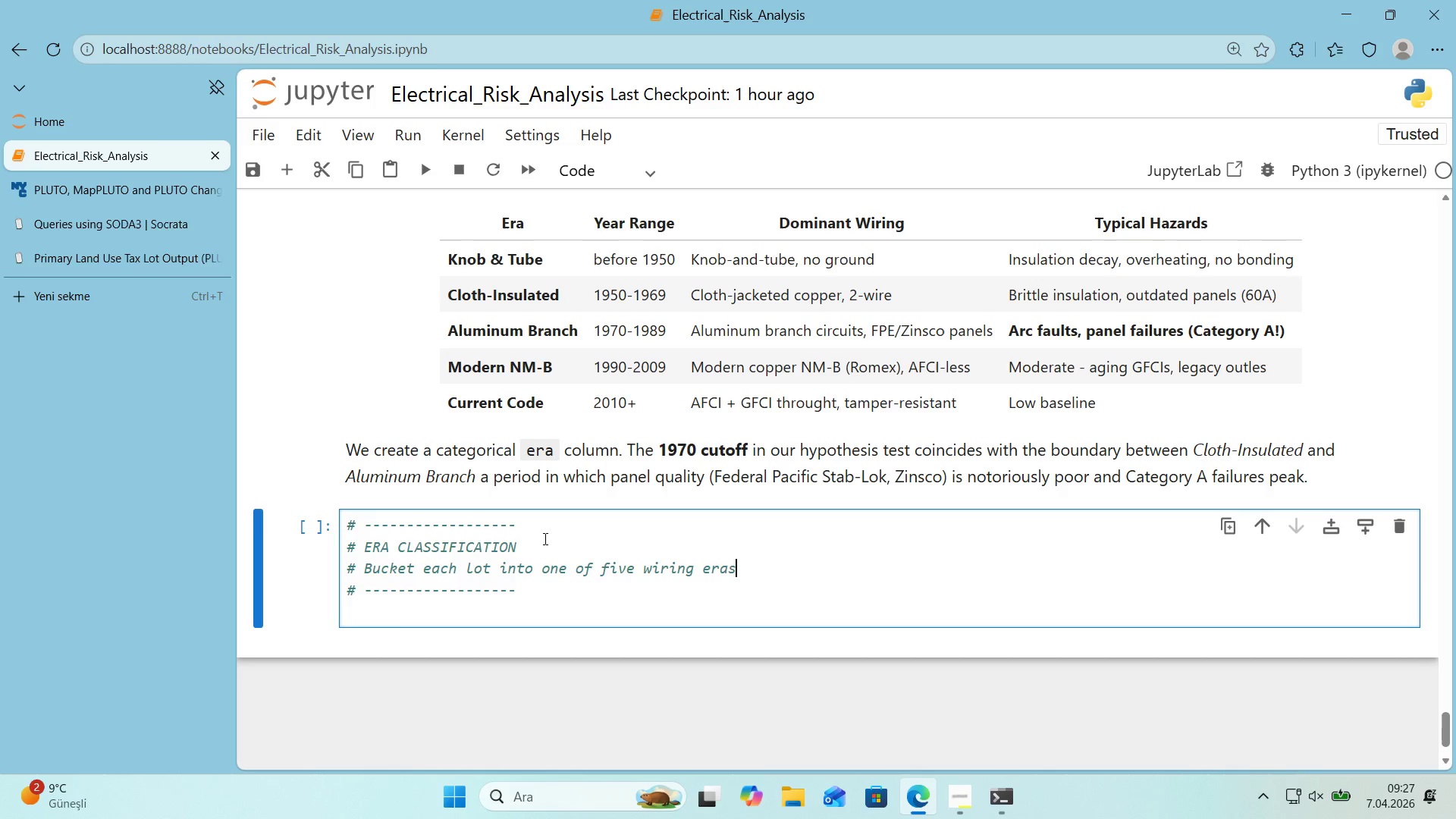 
left_click_drag(start_coordinate=[522, 526], to_coordinate=[343, 527])
 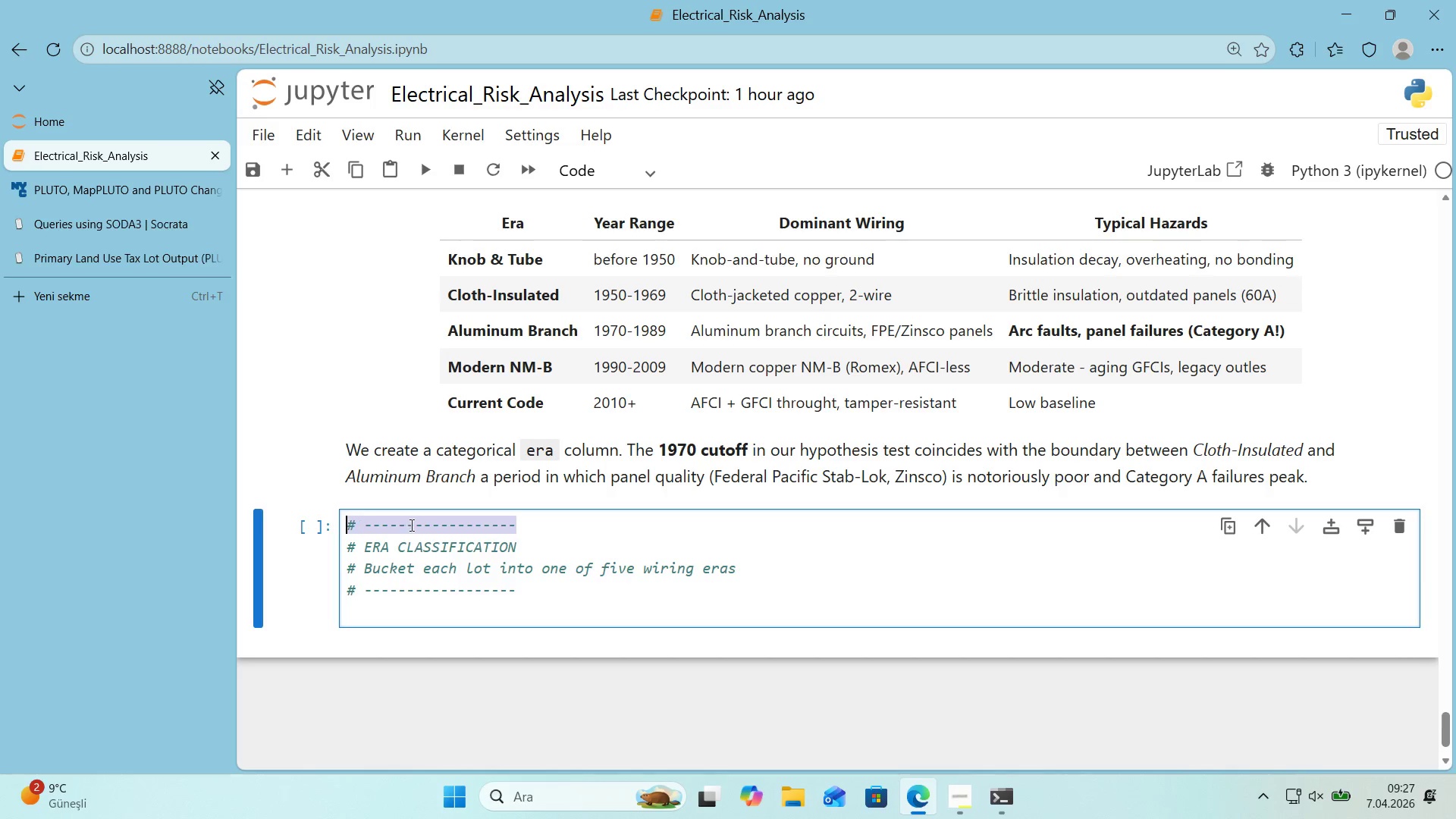 
key(Control+ControlLeft)
 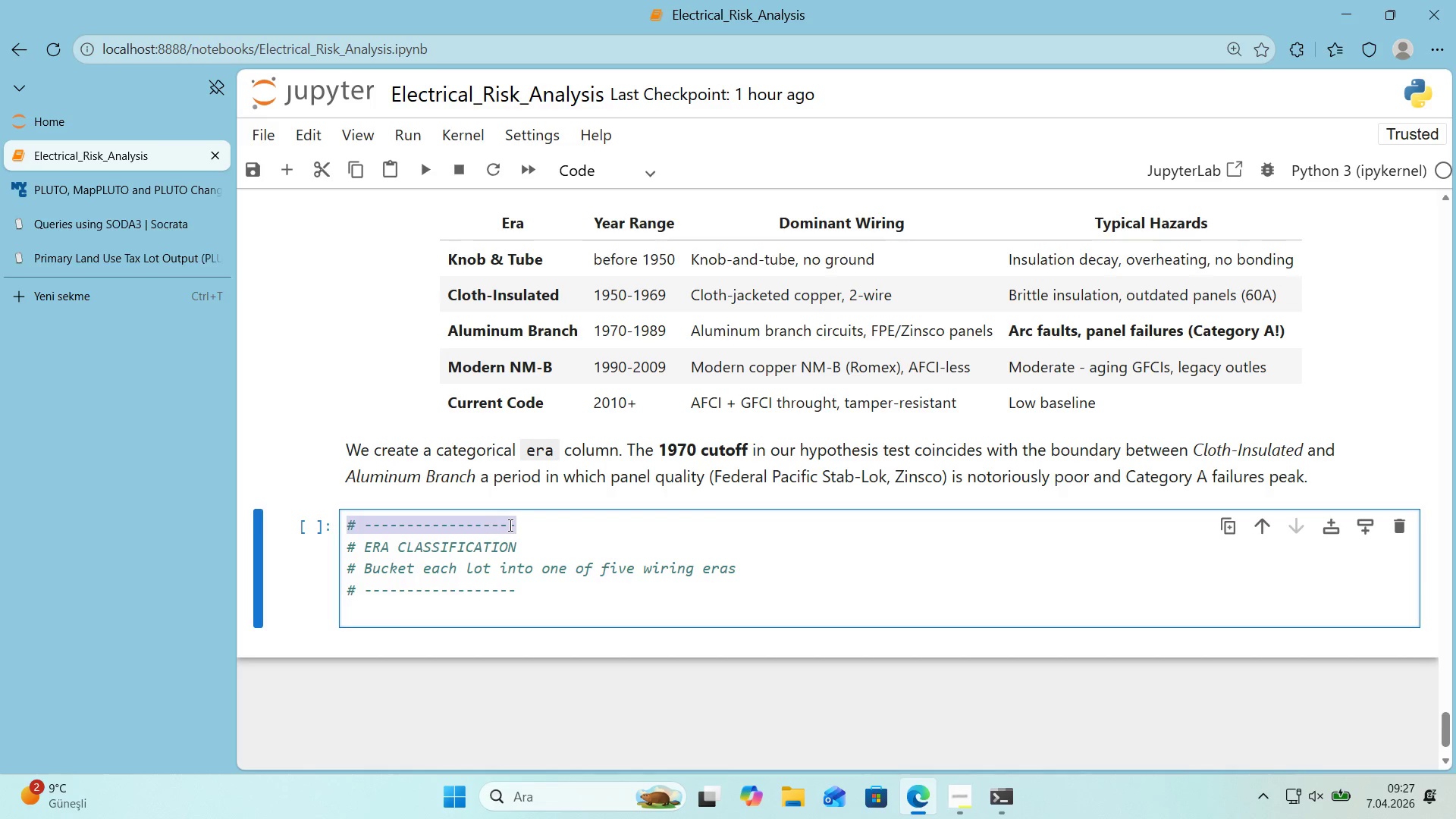 
key(Control+C)
 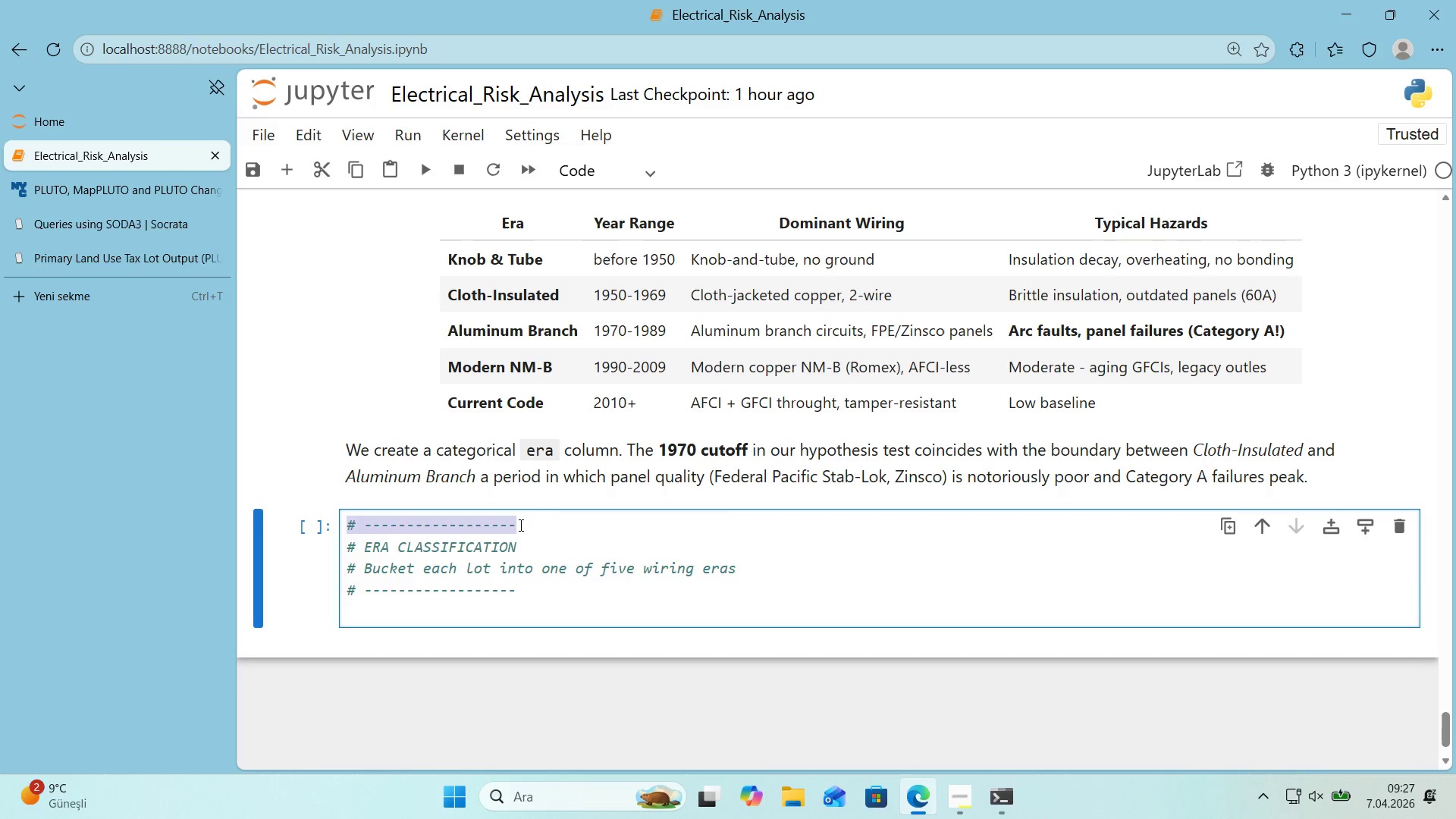 
left_click([519, 525])
 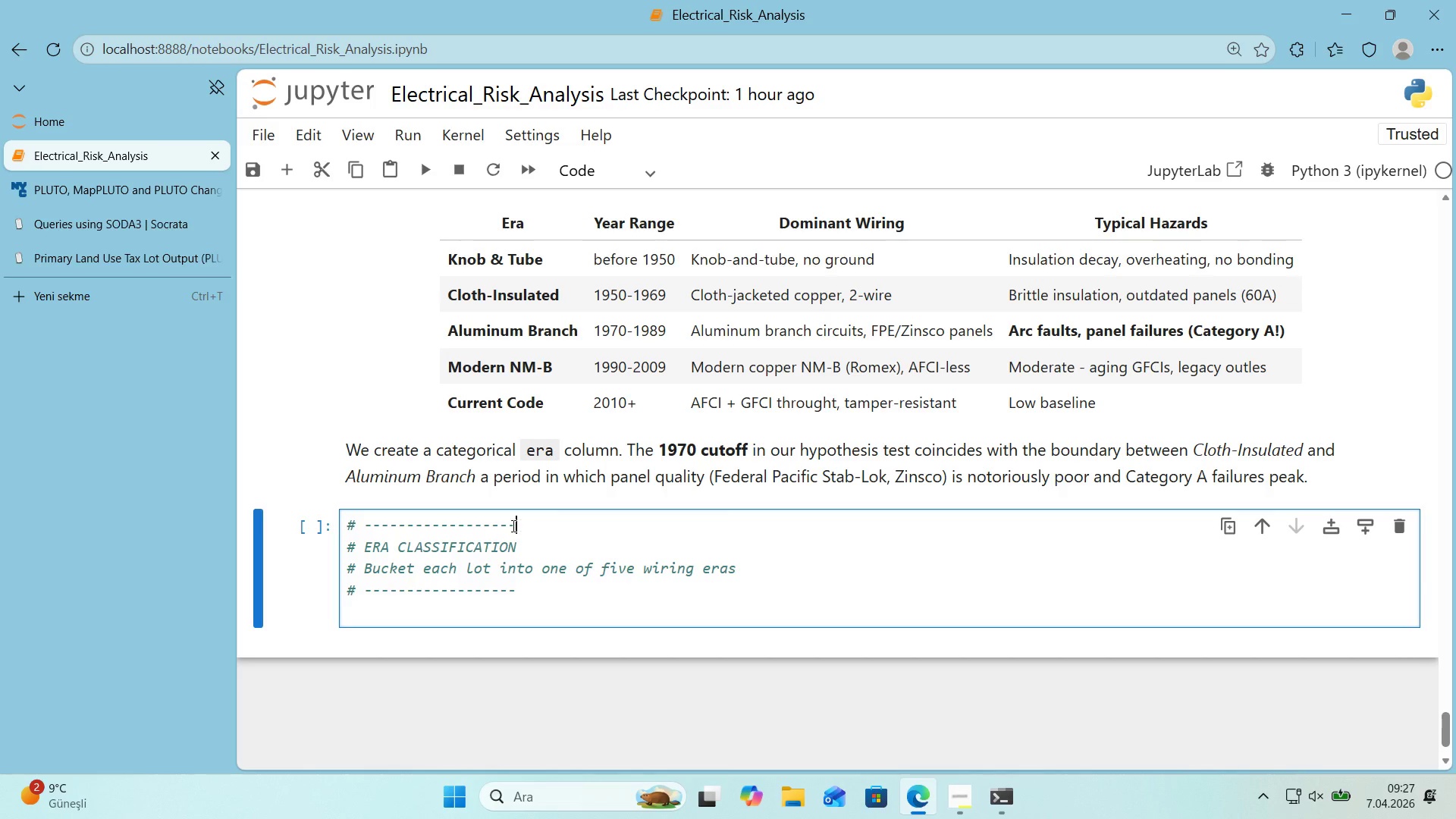 
left_click_drag(start_coordinate=[516, 525], to_coordinate=[366, 526])
 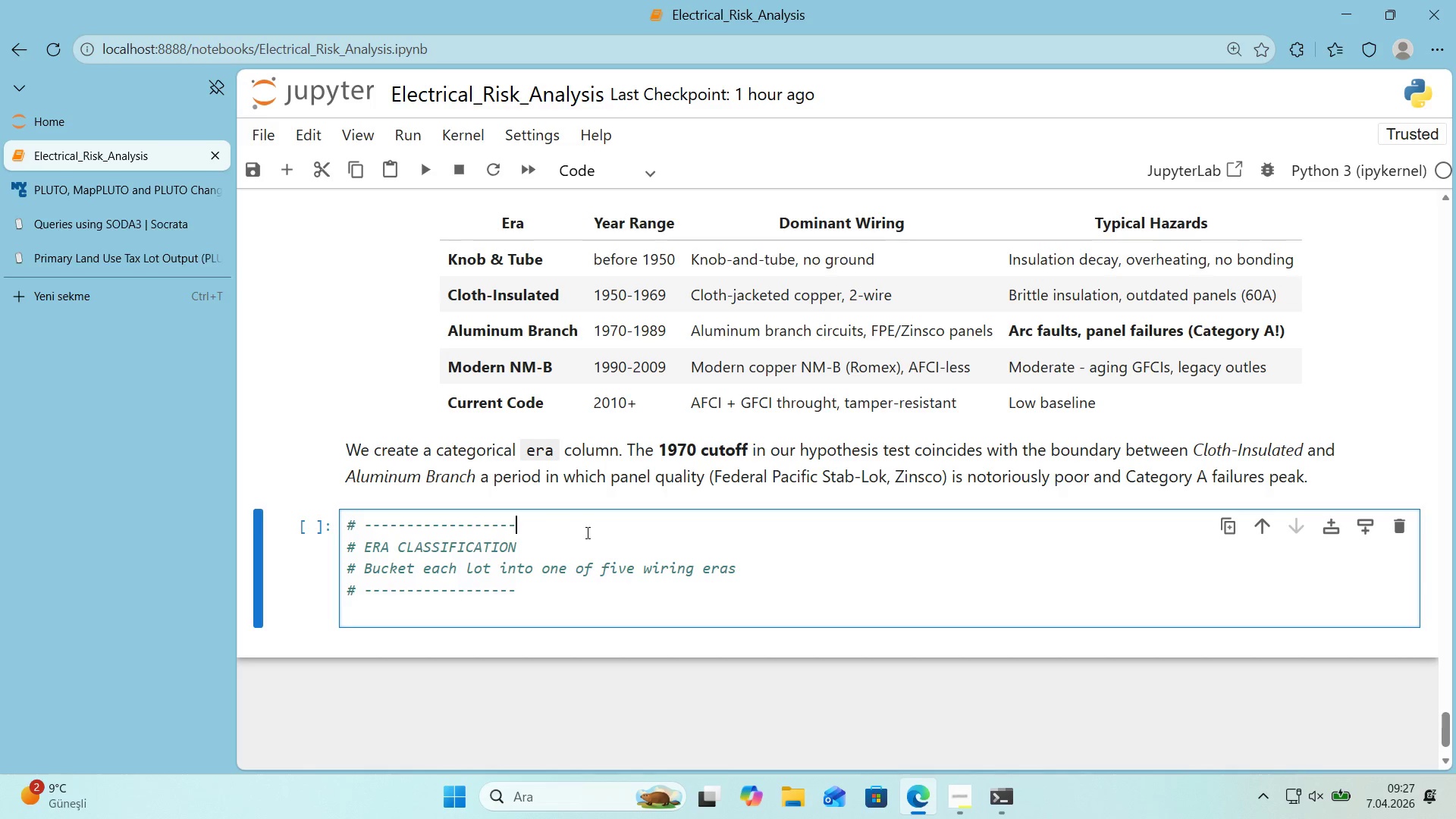 
key(Control+ControlLeft)
 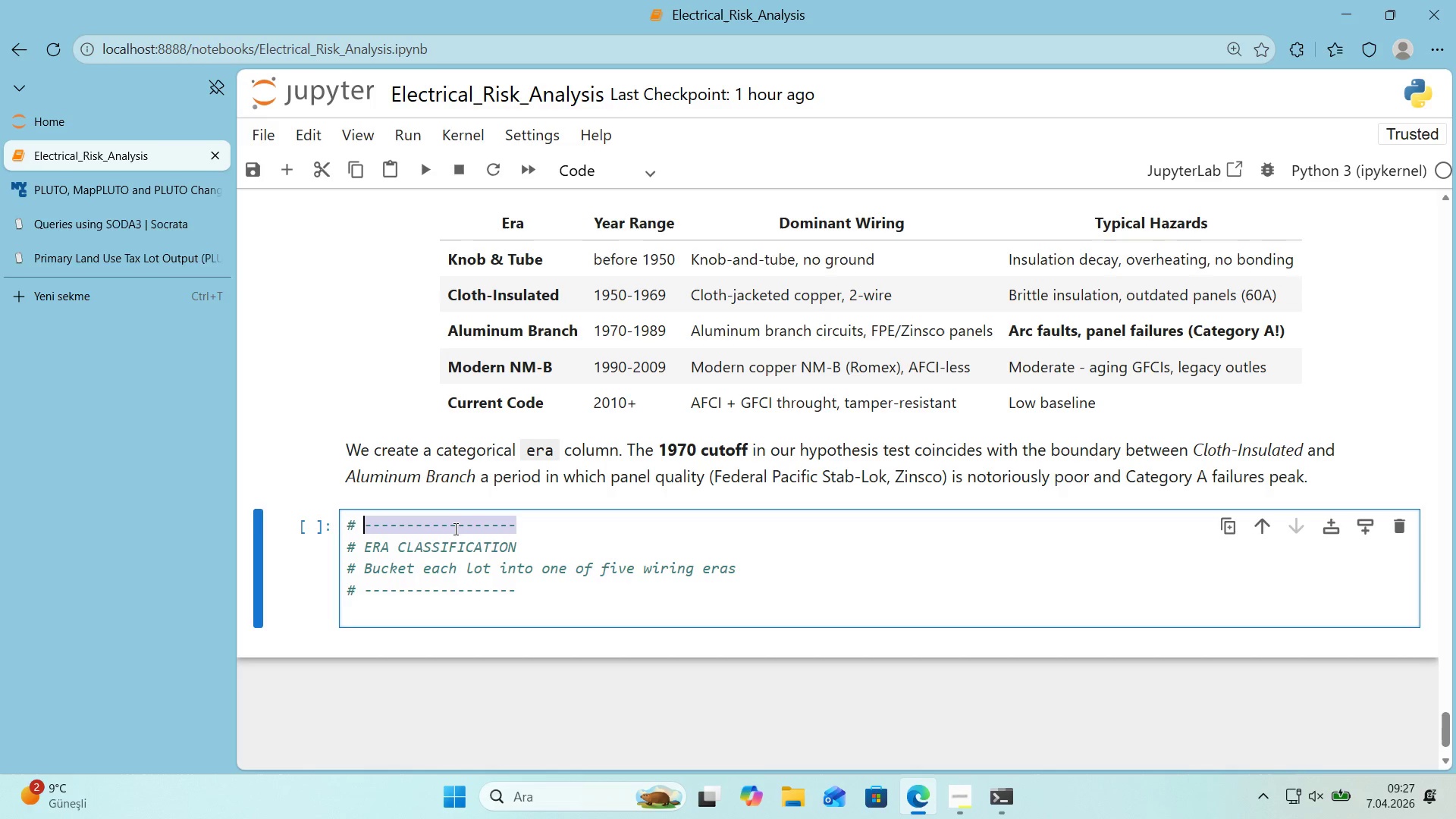 
key(Control+C)
 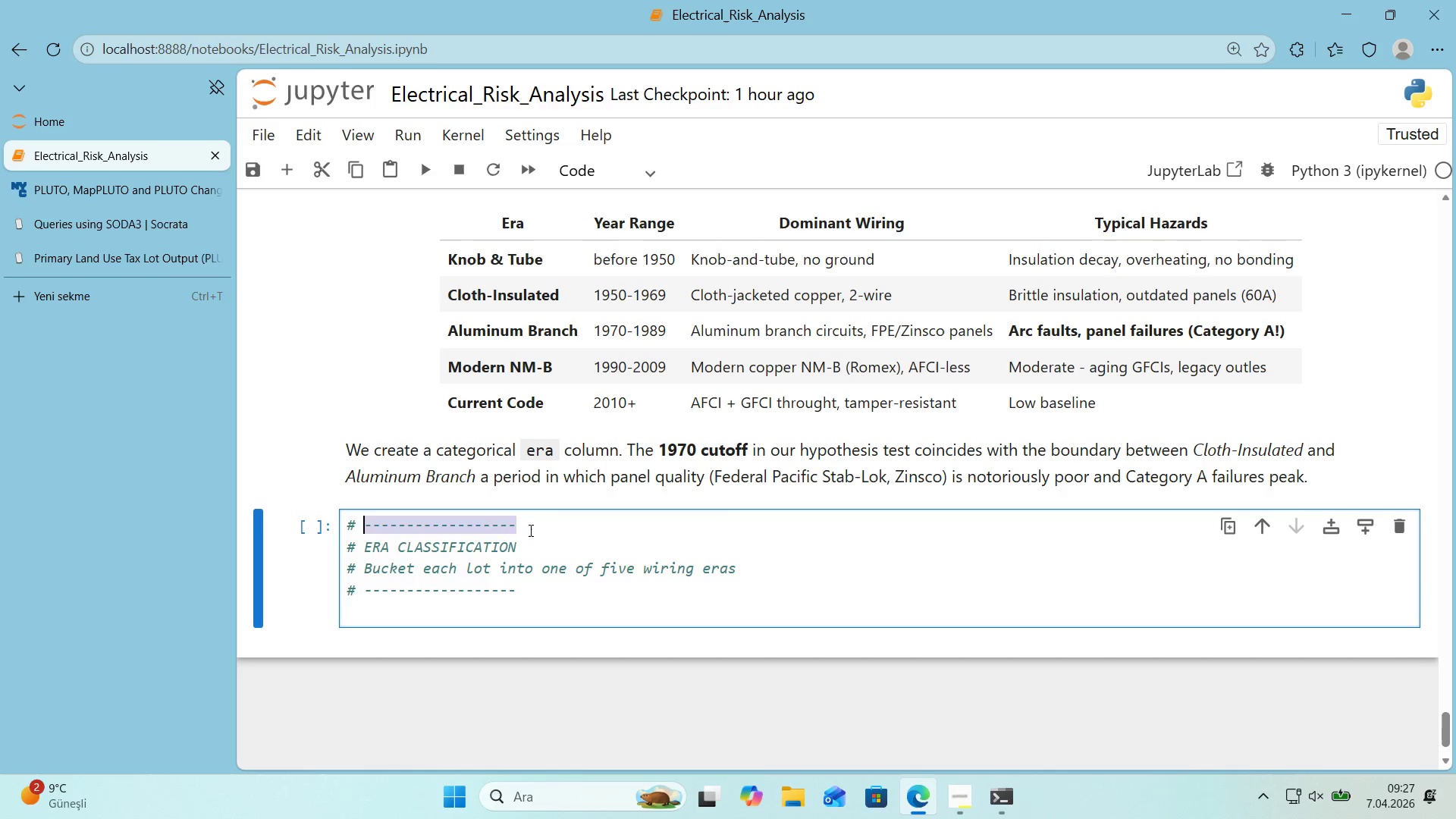 
left_click([529, 530])
 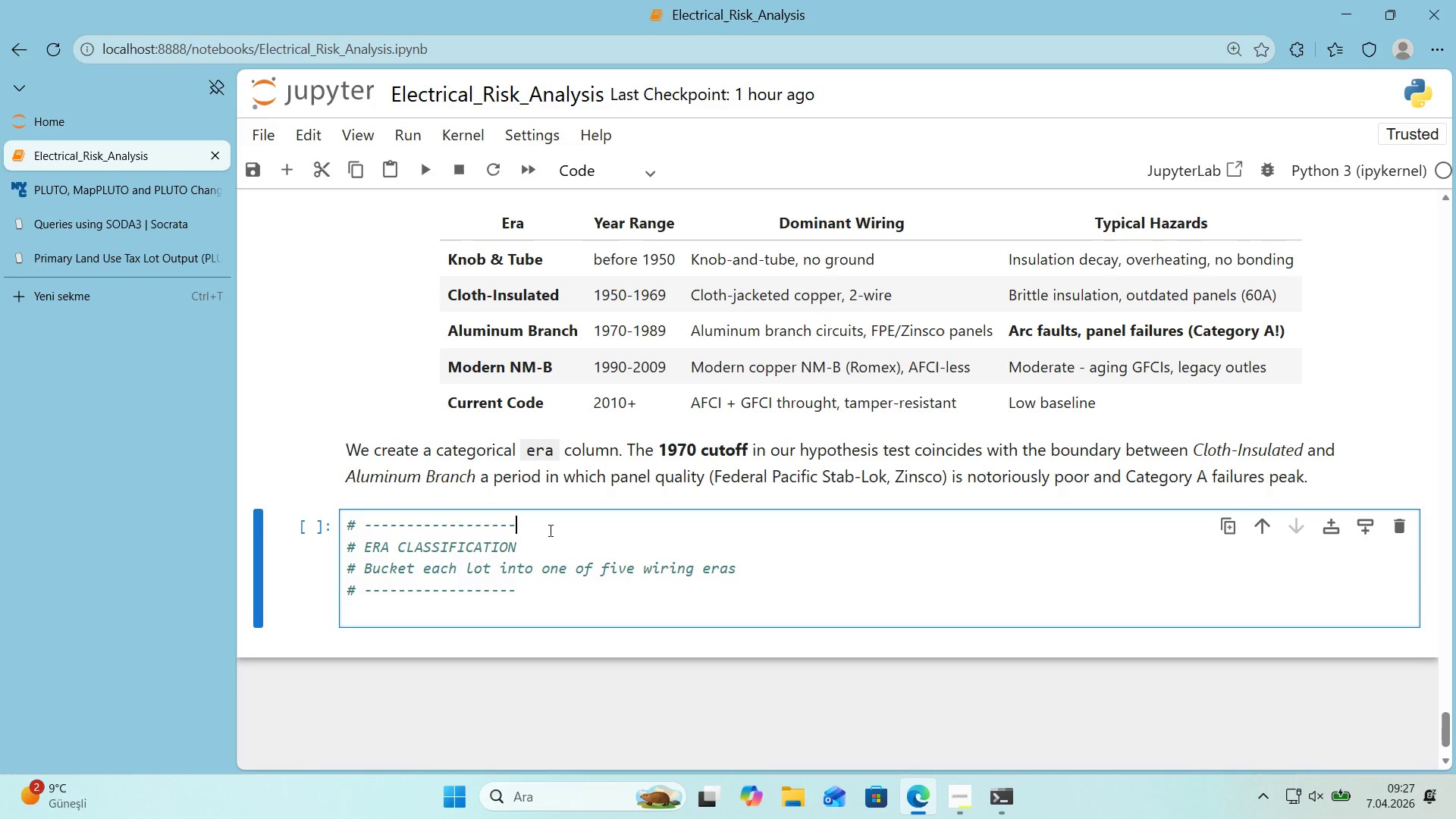 
key(Control+V)
 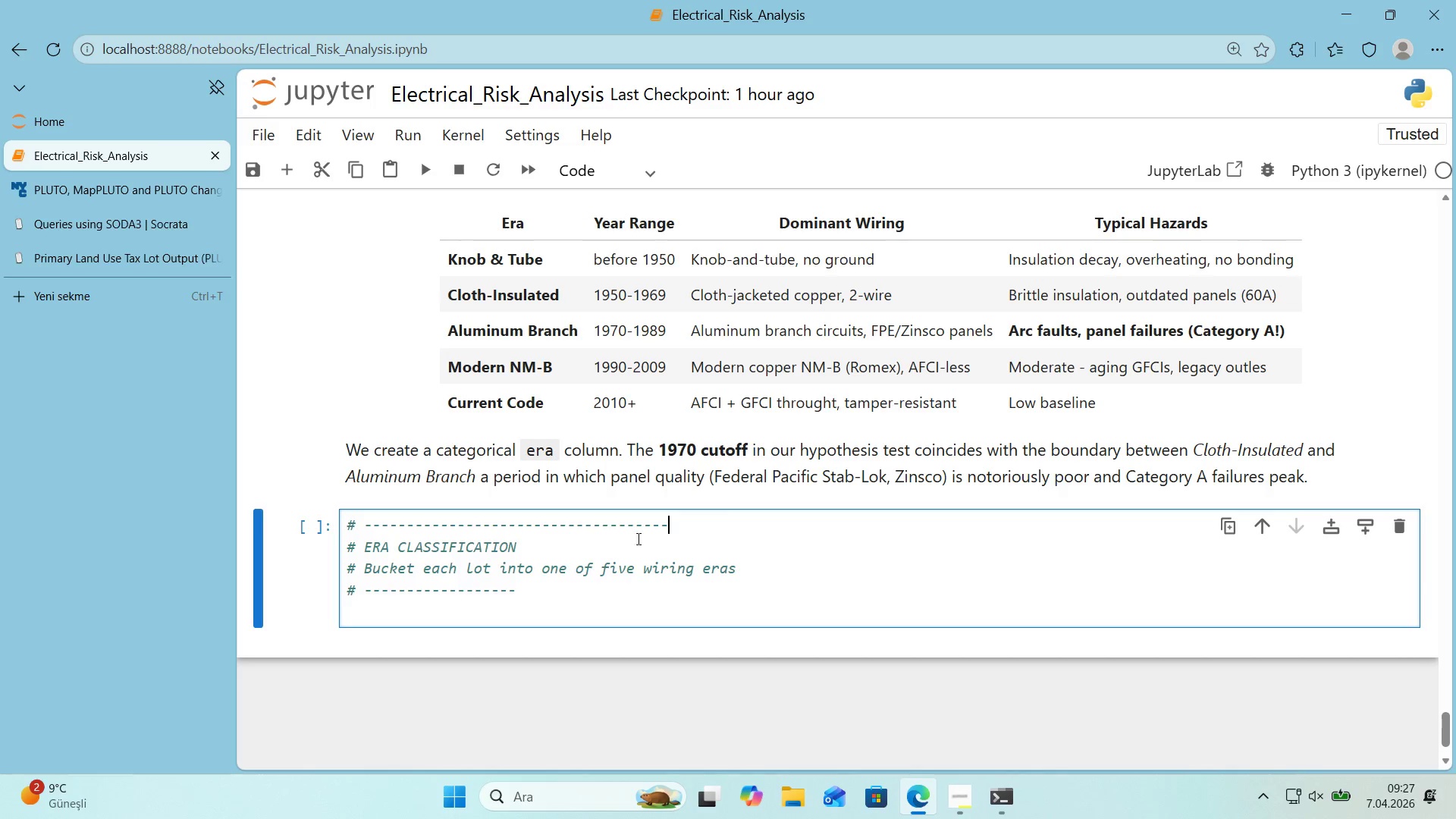 
key(Control+V)
 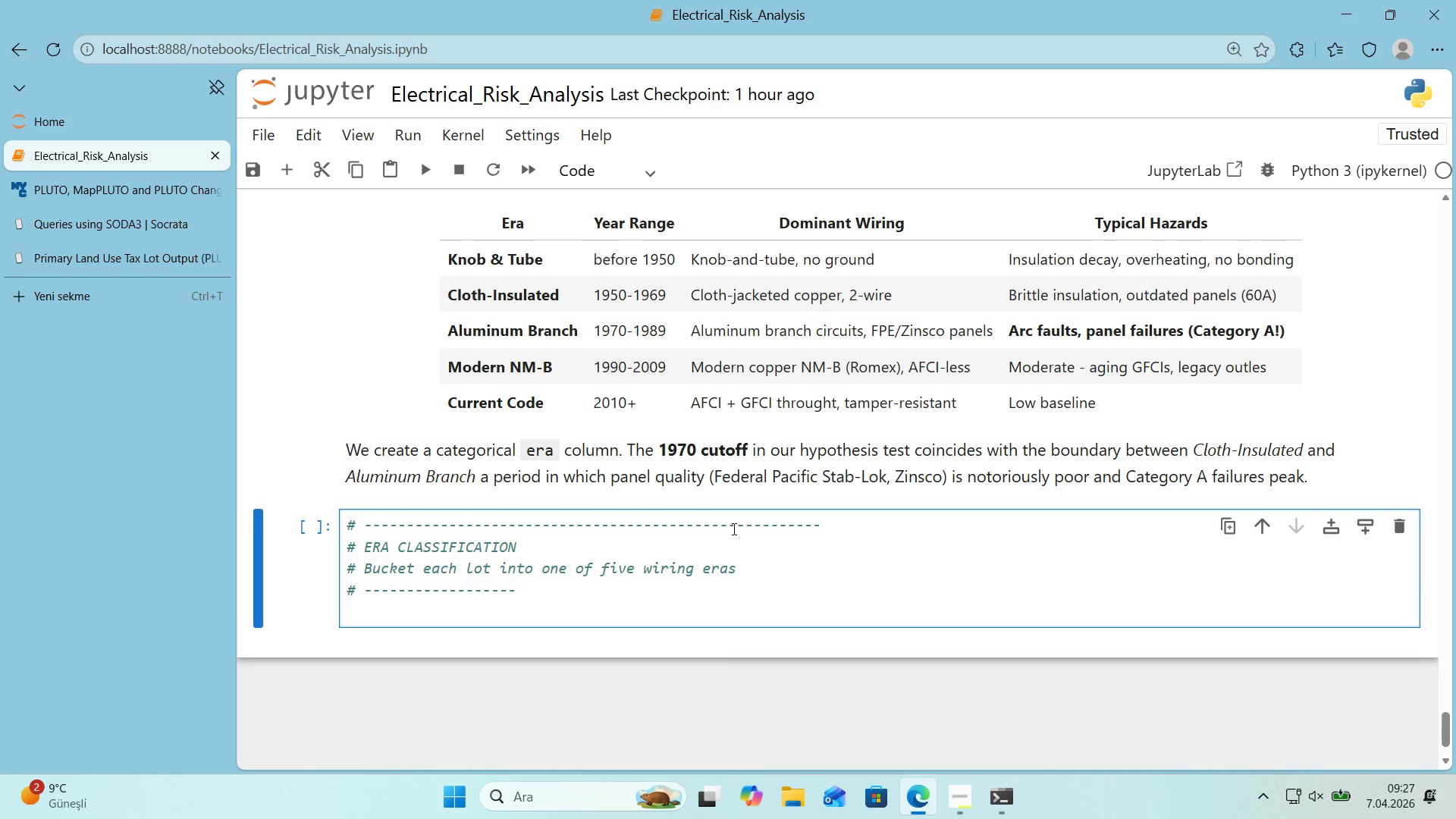 
left_click_drag(start_coordinate=[739, 529], to_coordinate=[871, 531])
 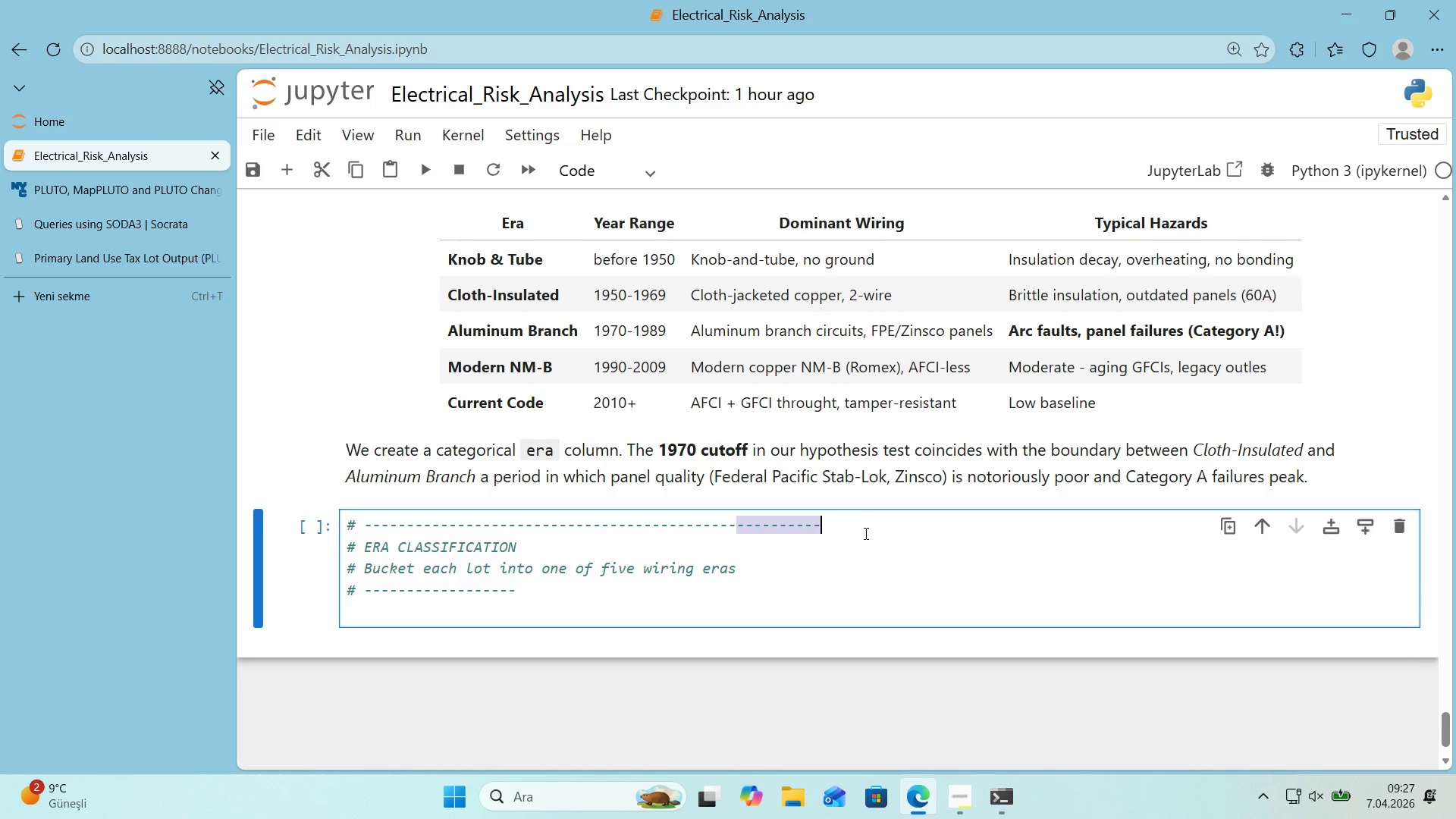 
key(Backspace)
 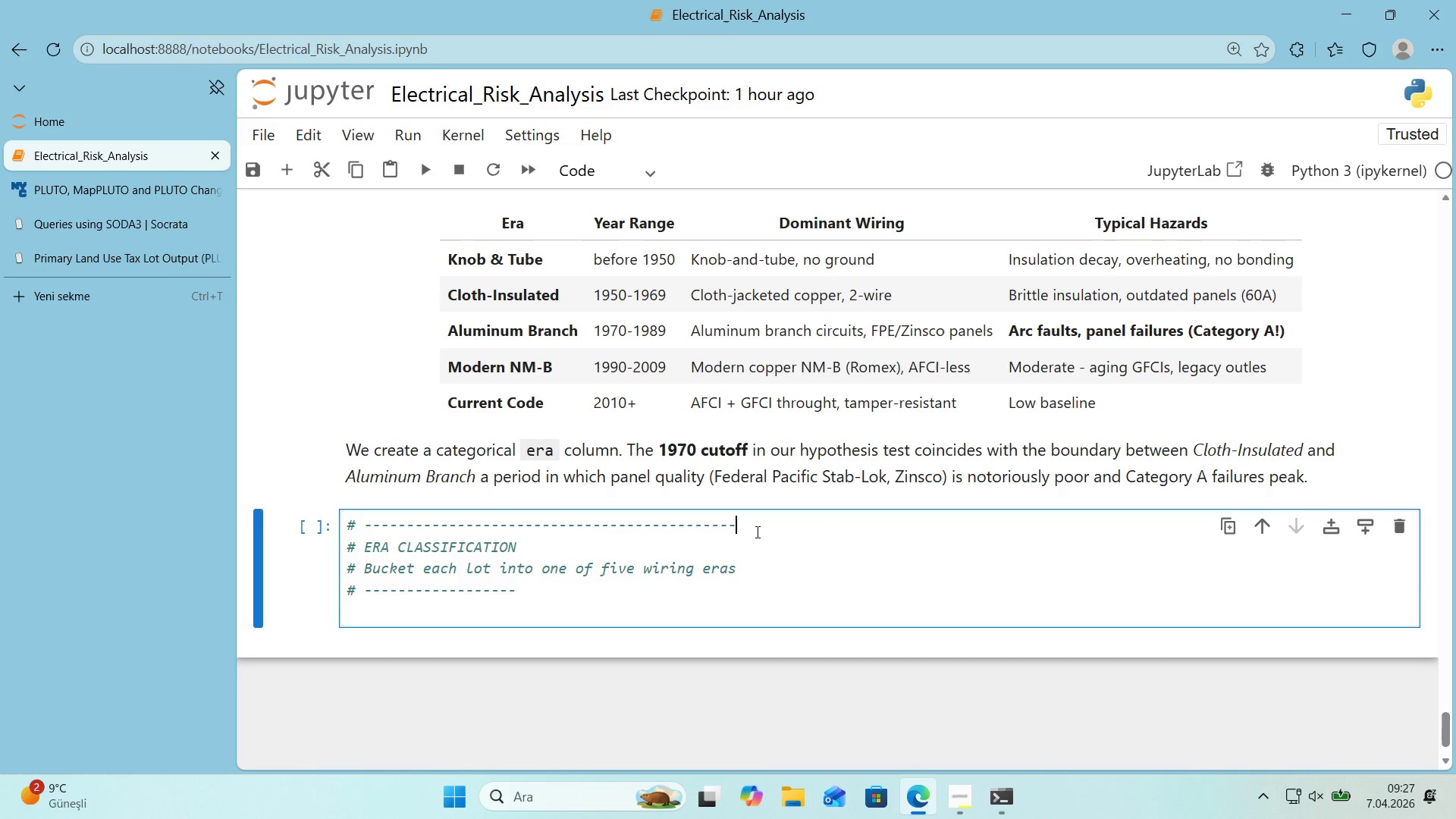 
left_click_drag(start_coordinate=[745, 529], to_coordinate=[347, 532])
 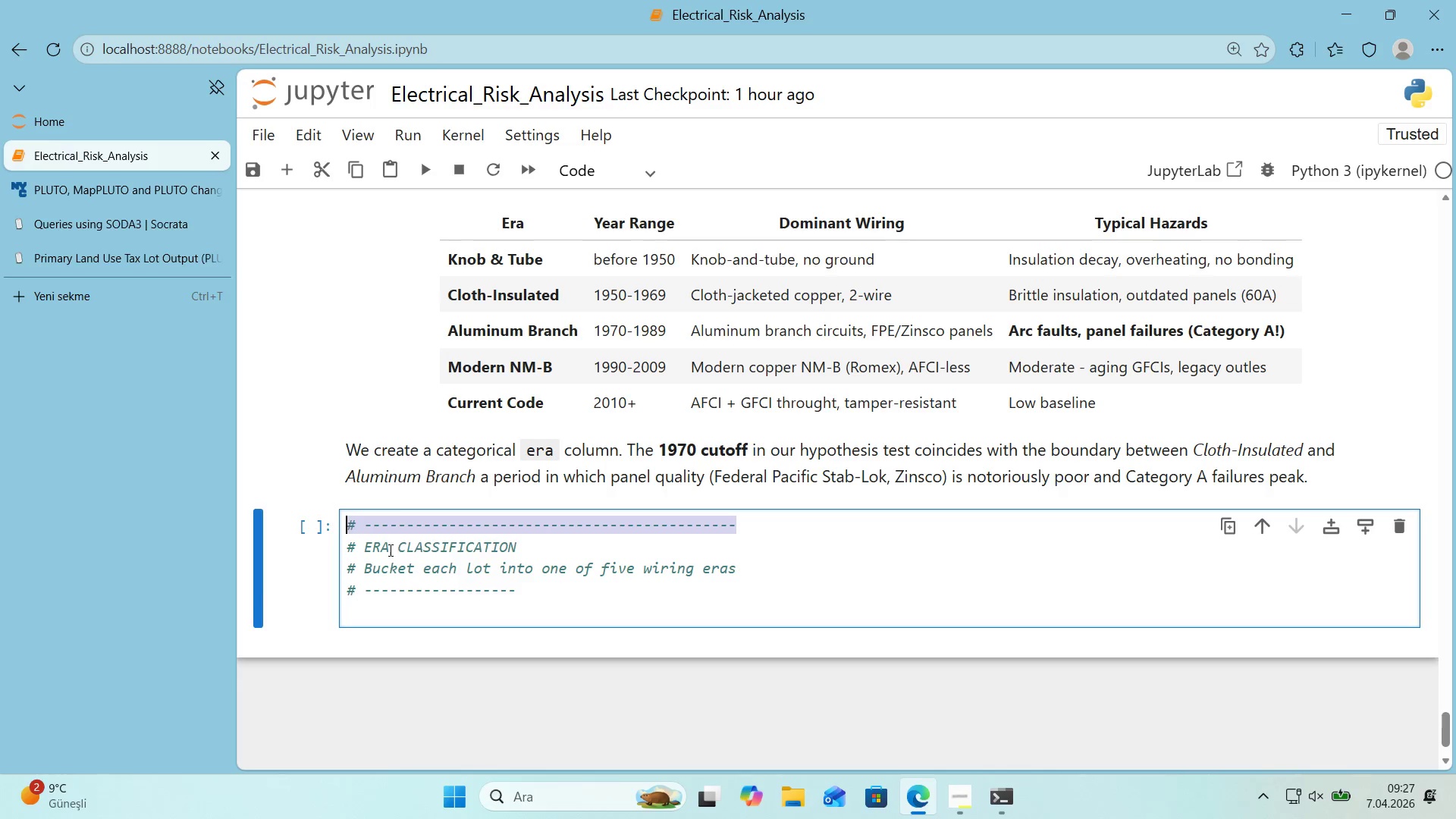 
key(Control+ControlLeft)
 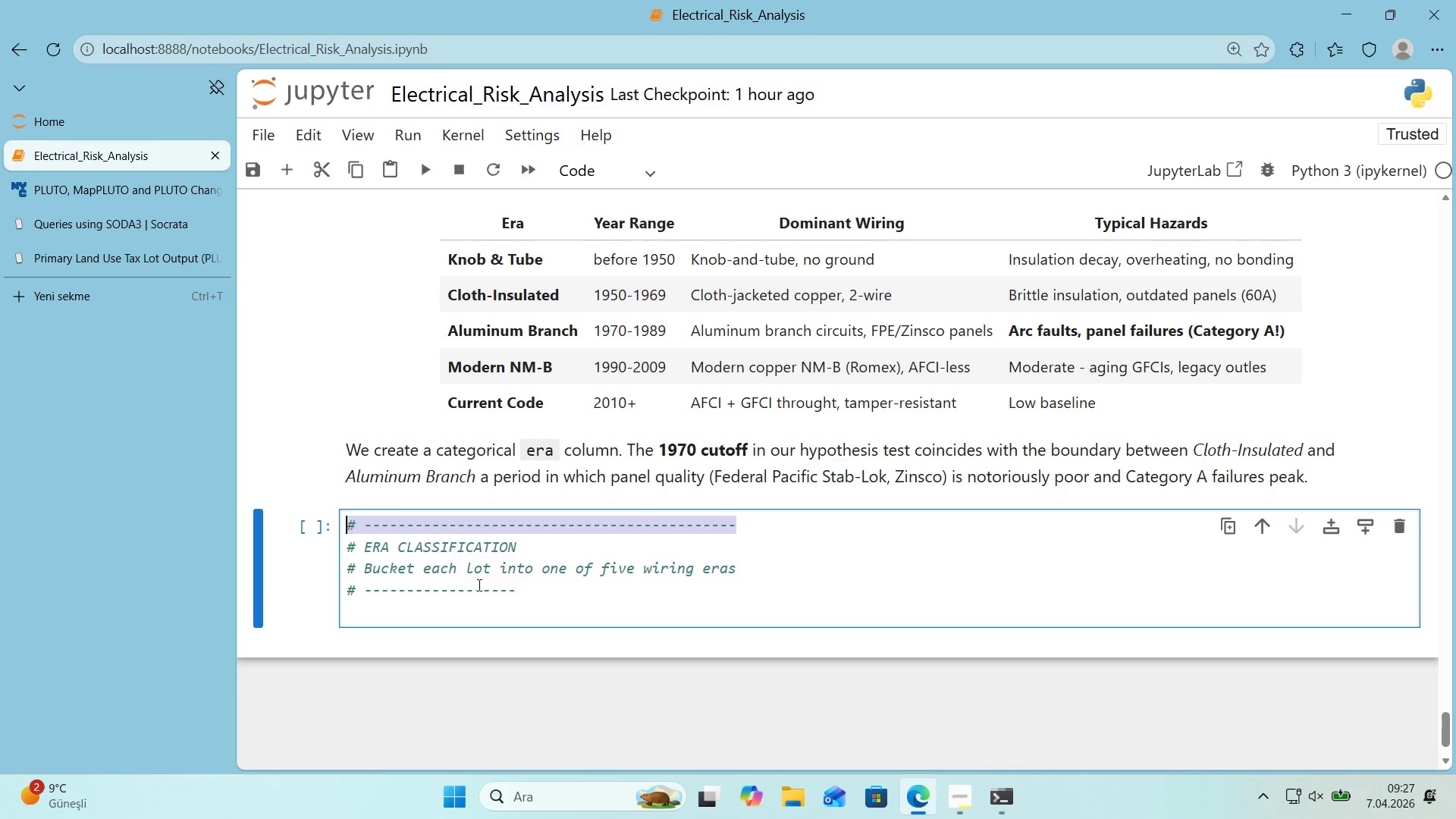 
key(Control+C)
 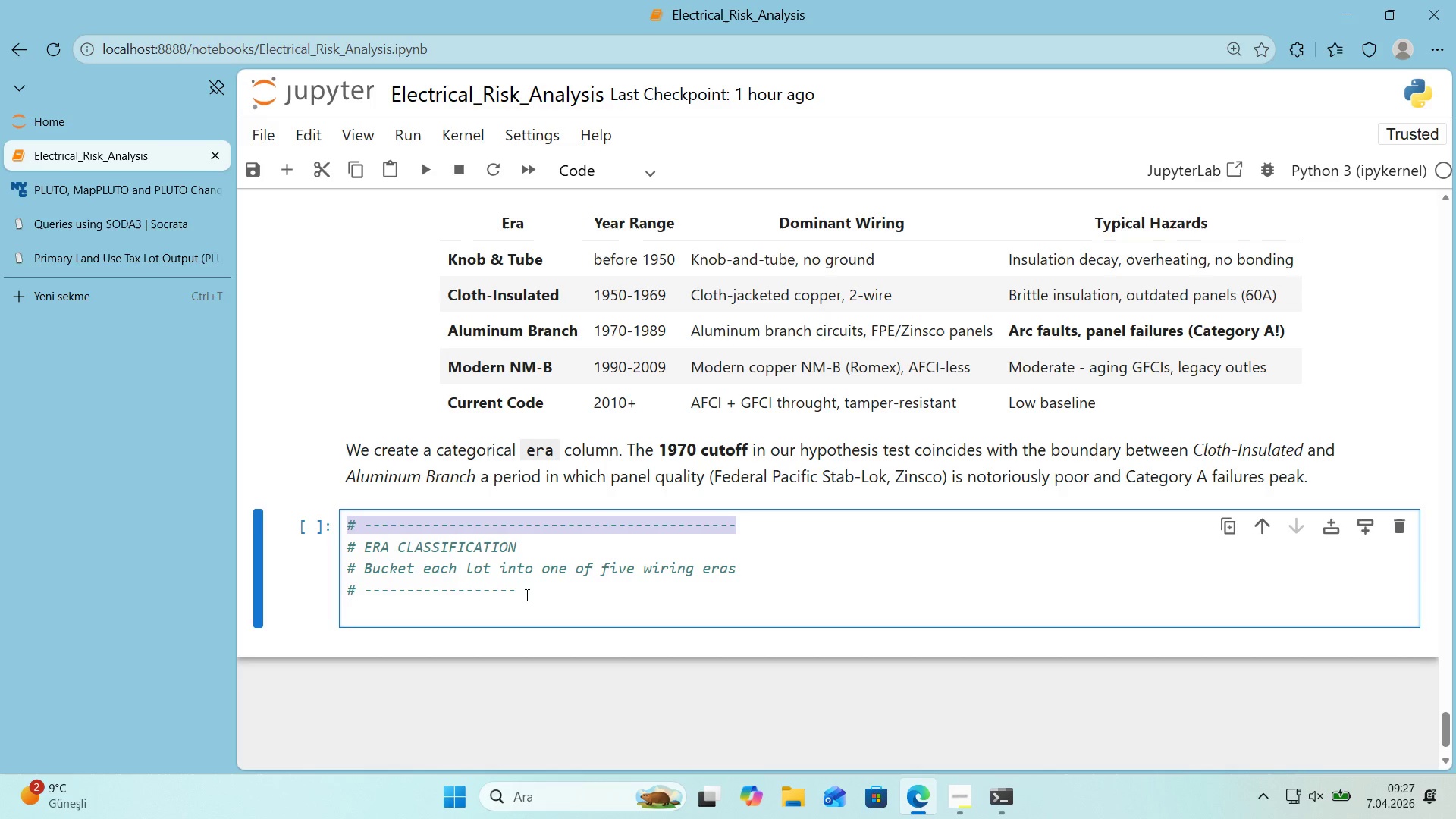 
left_click_drag(start_coordinate=[522, 594], to_coordinate=[341, 590])
 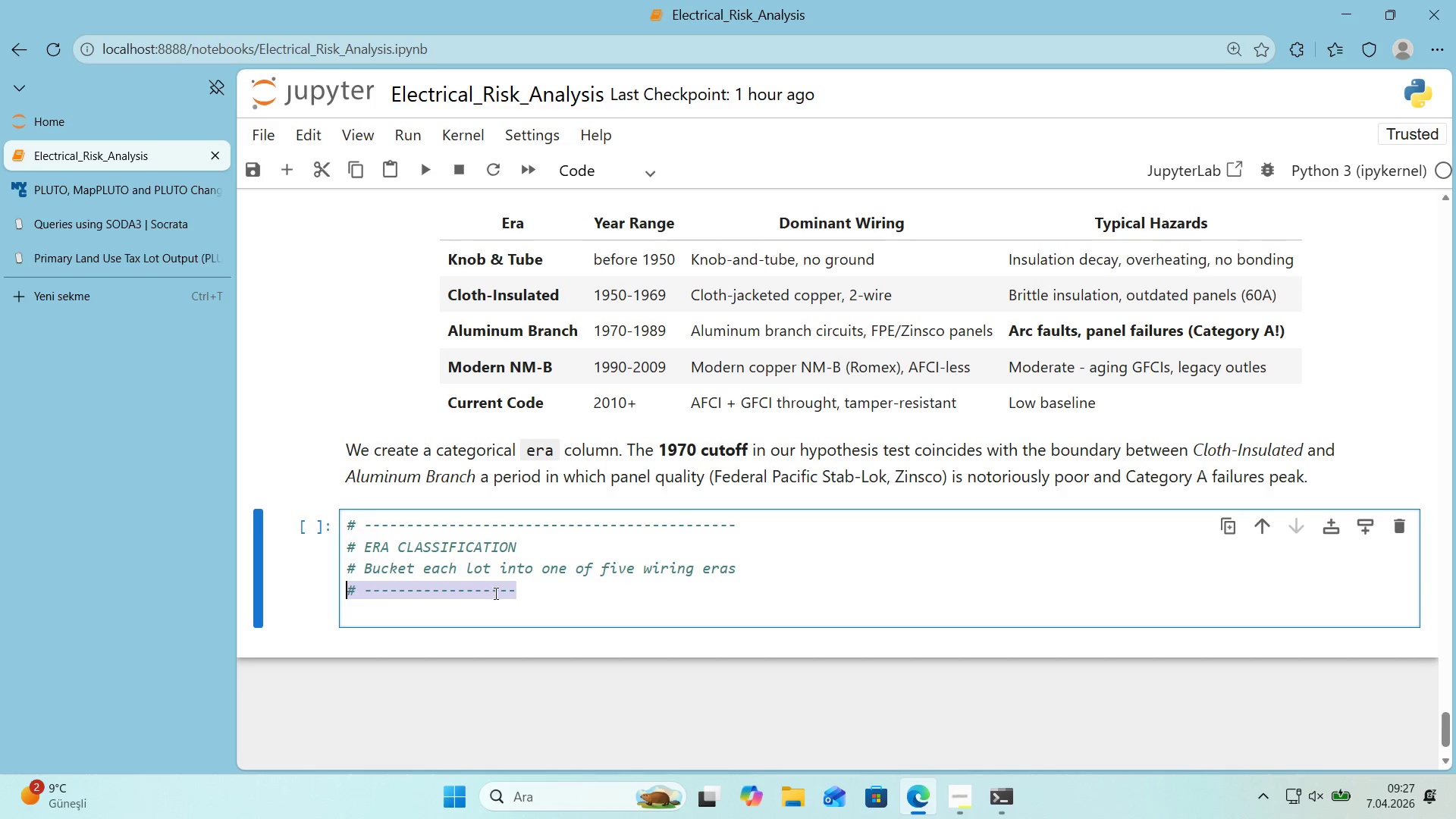 
key(Control+ControlLeft)
 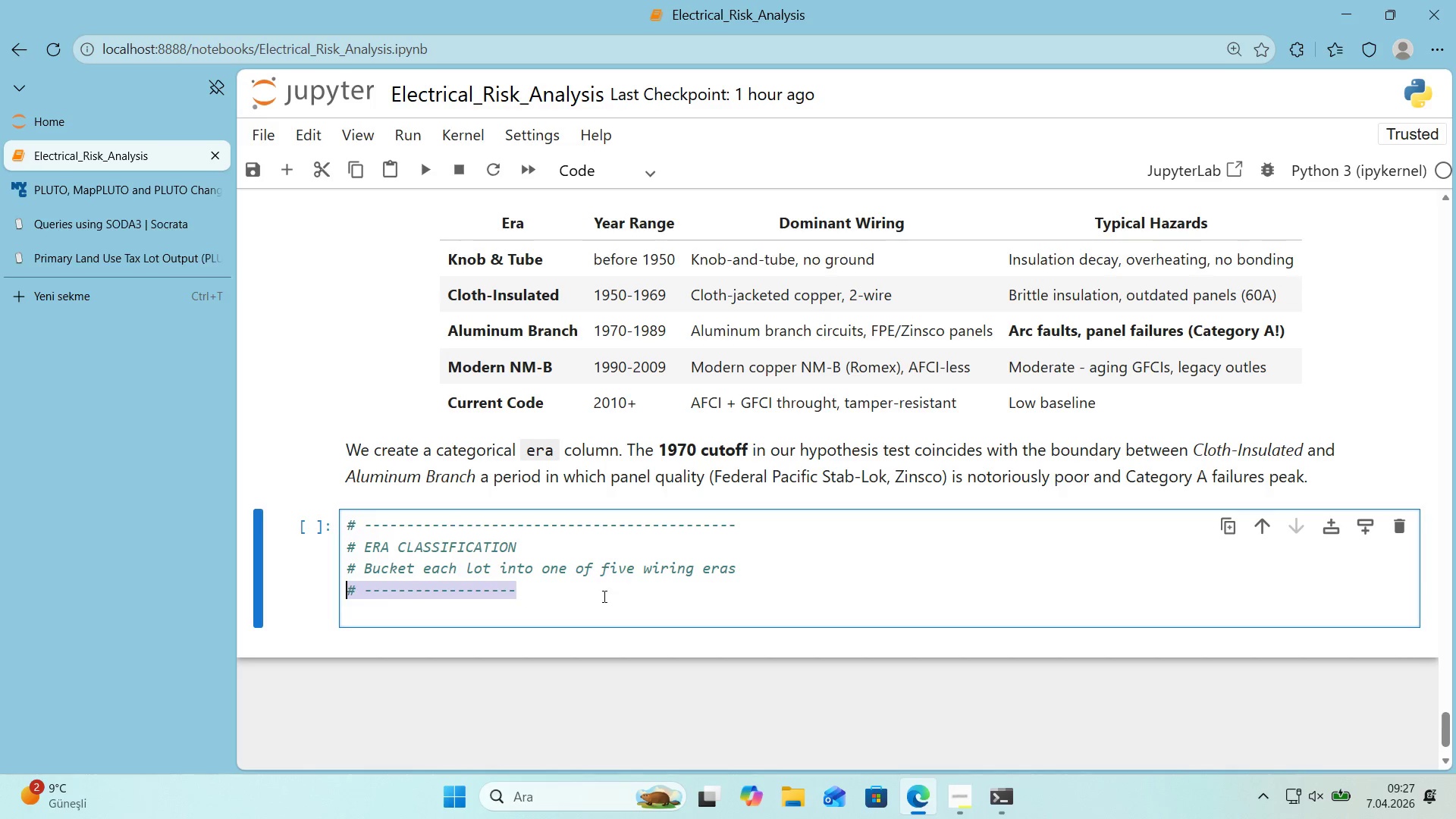 
key(Control+V)
 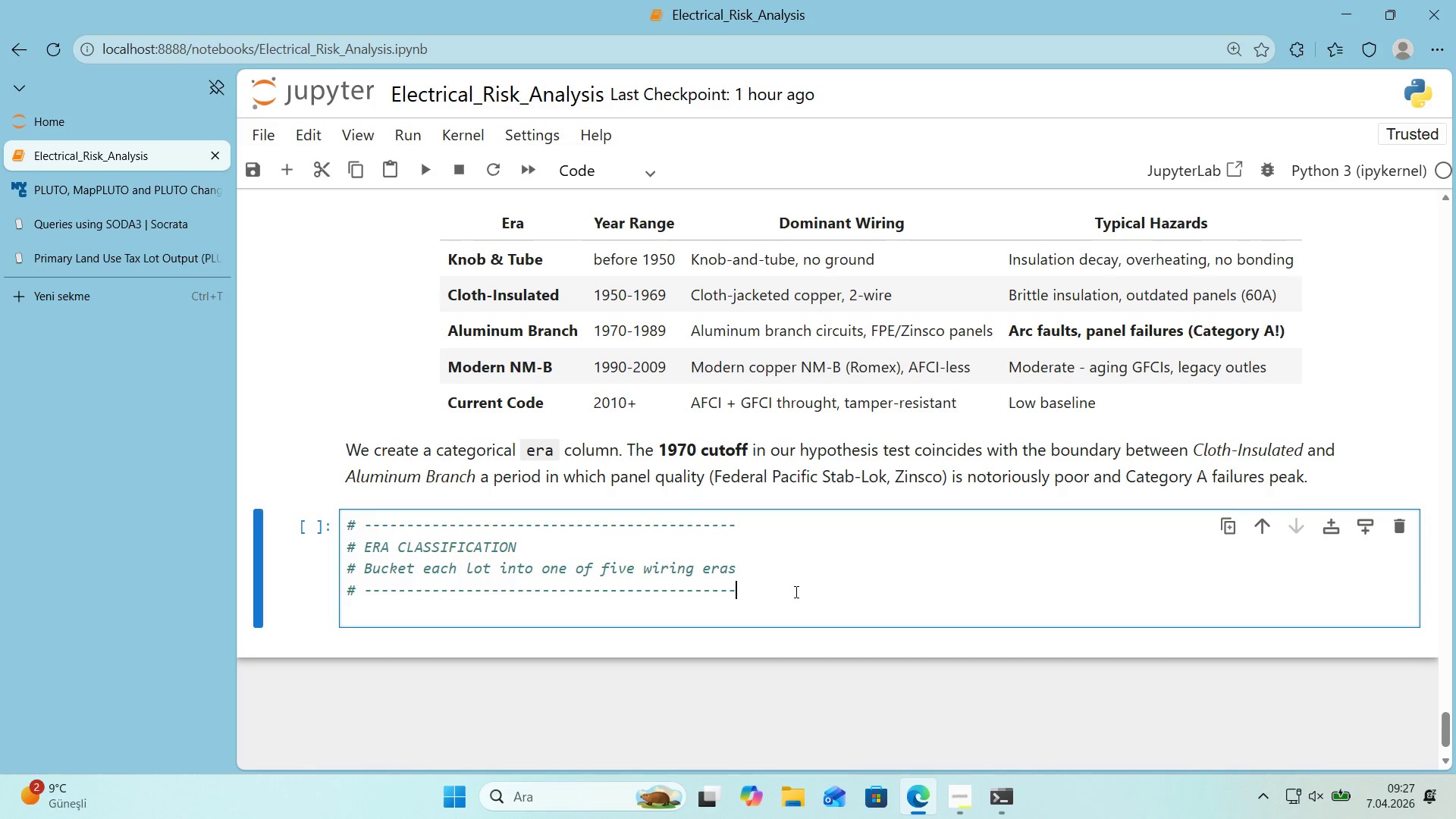 
left_click([795, 592])
 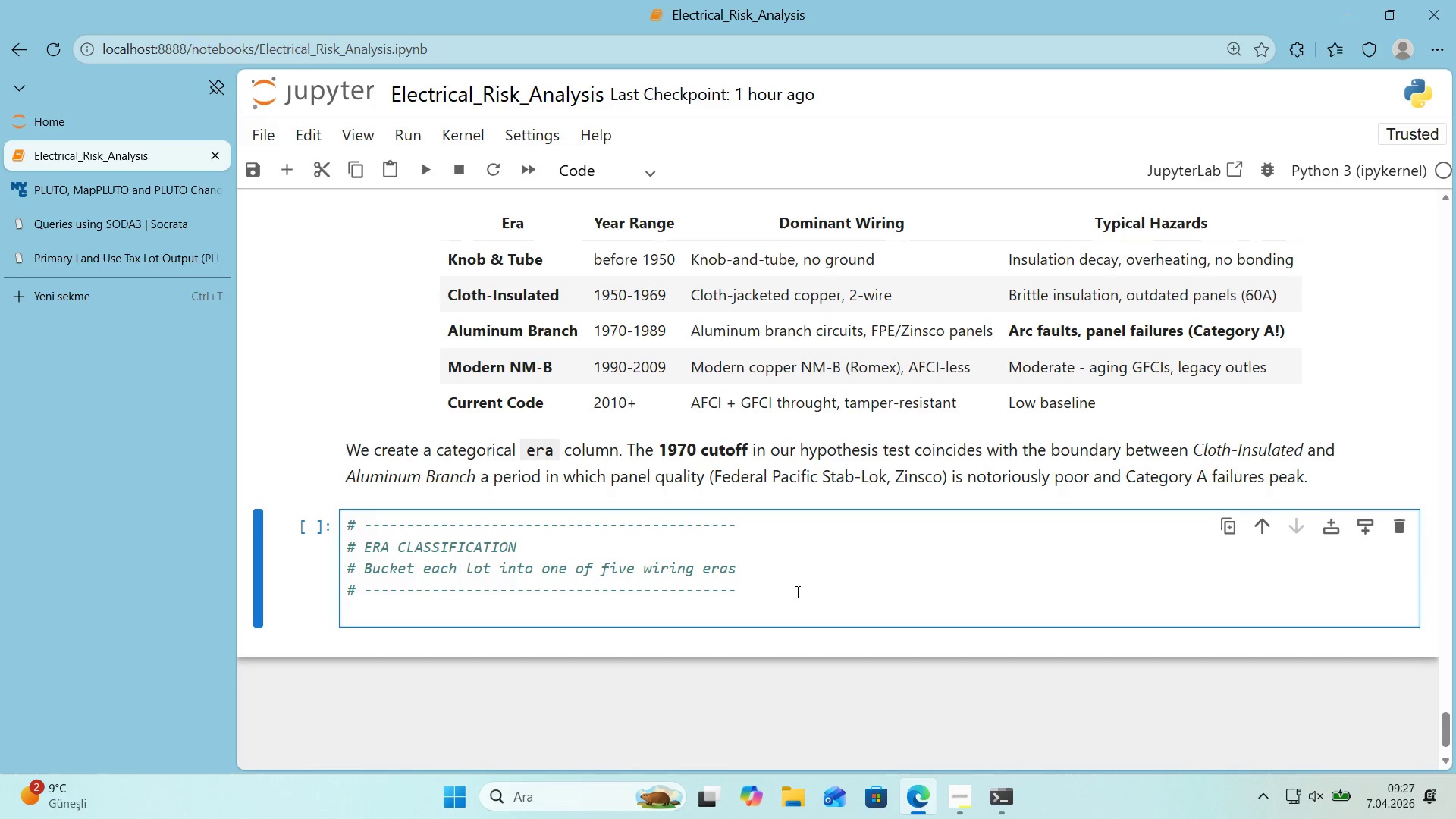 
key(Enter)
 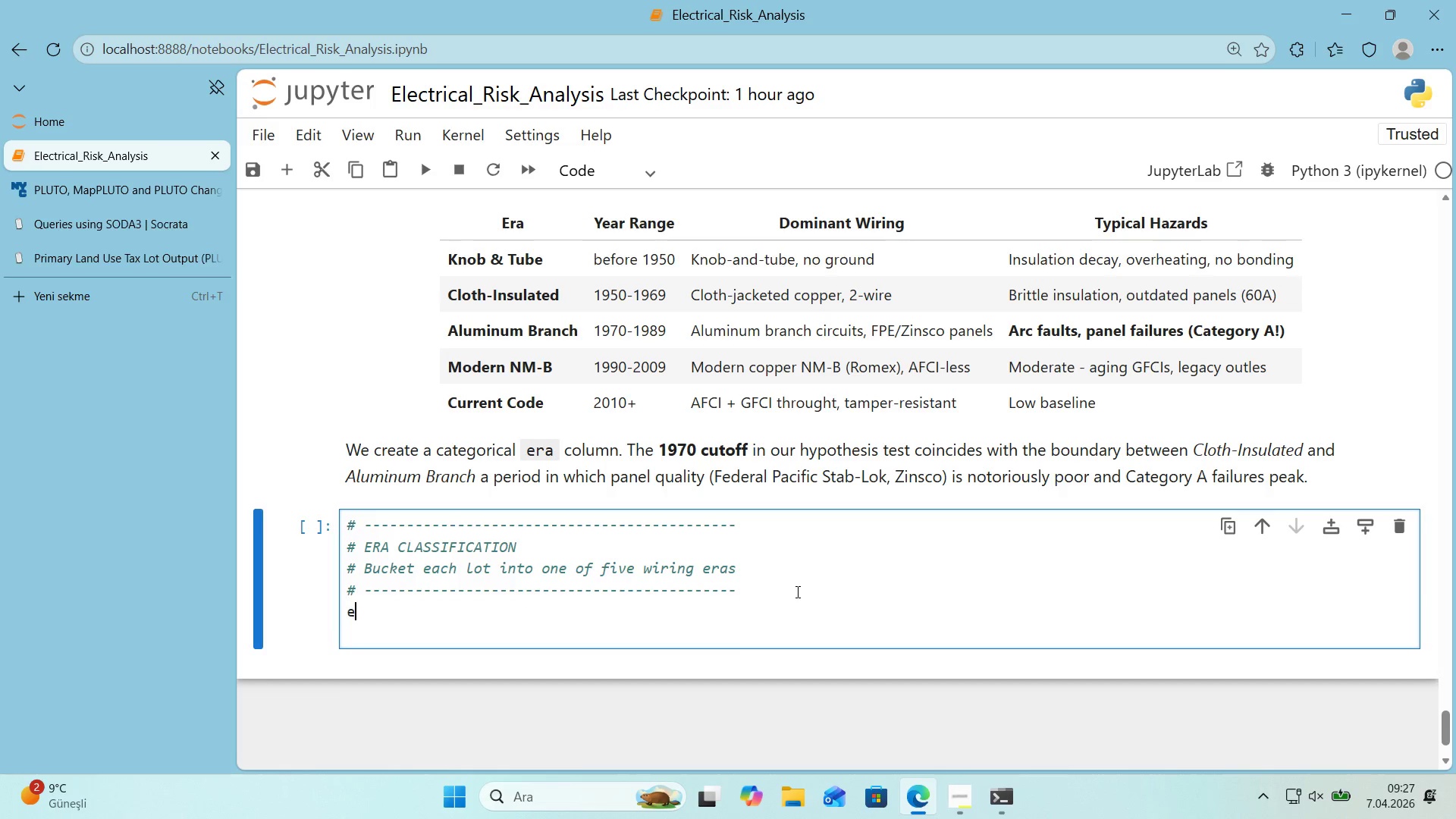 
type(era_b'ns ) )
 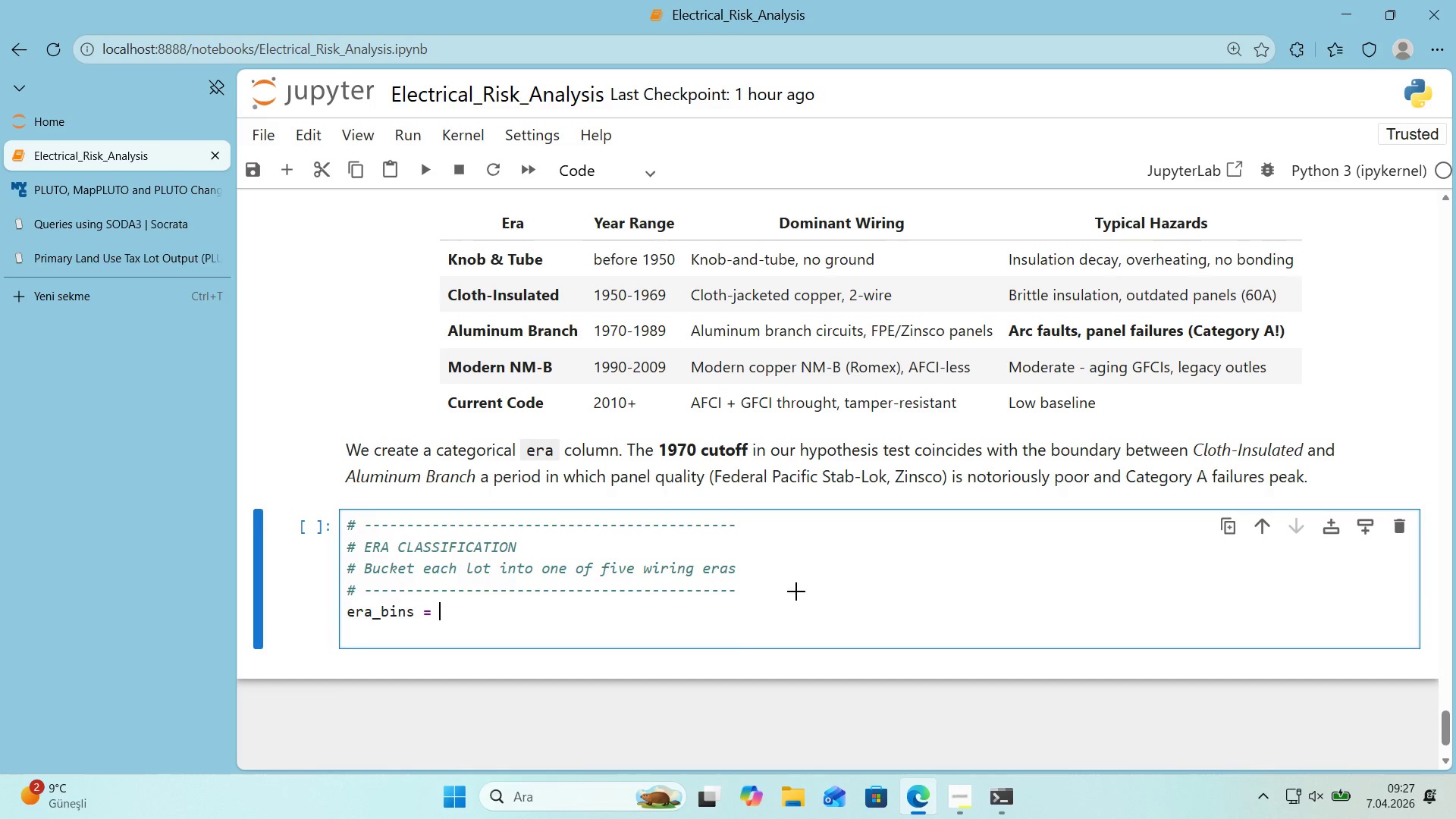 
key(Alt+Control+8)
 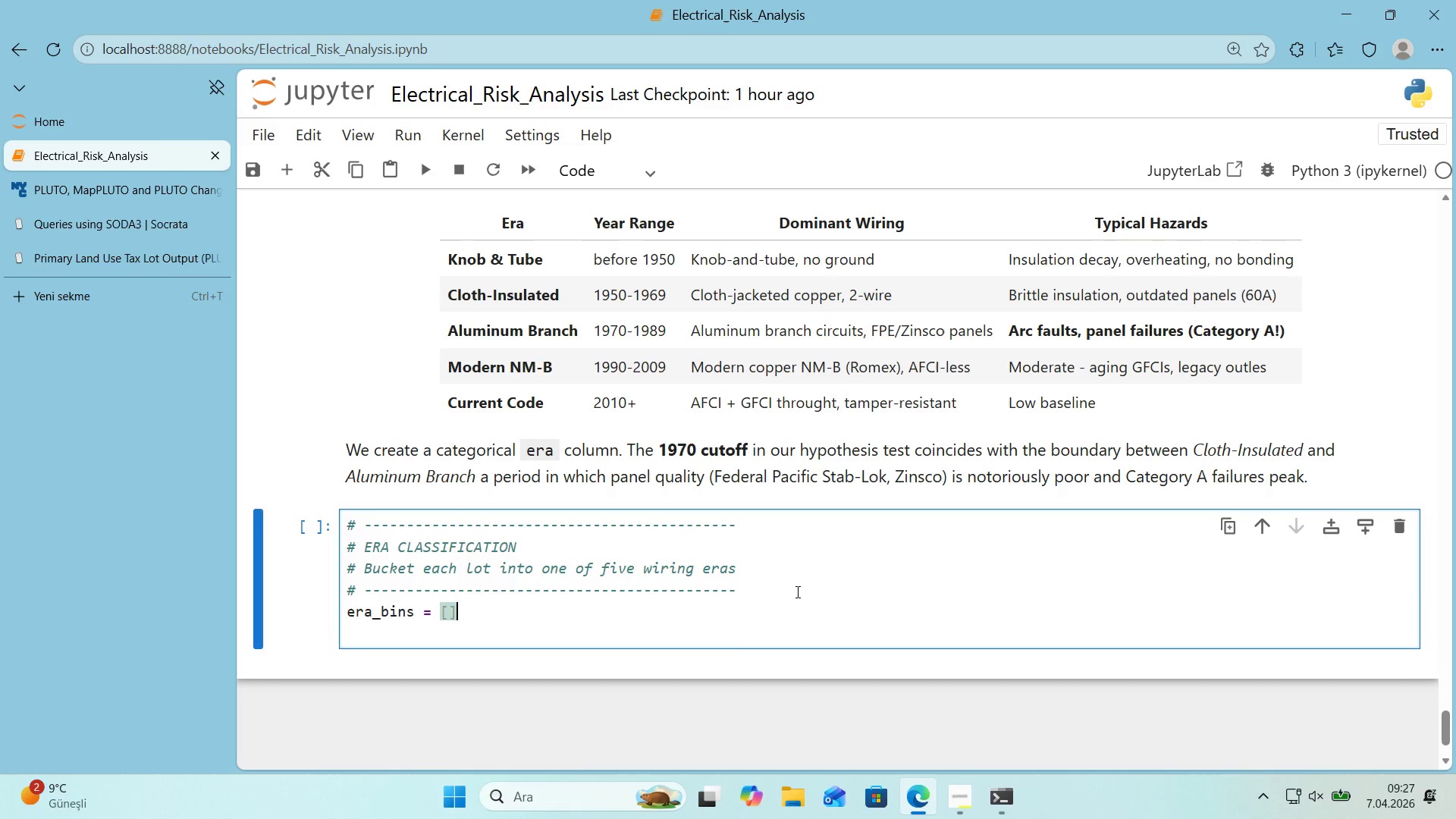 
key(Alt+Control+9)
 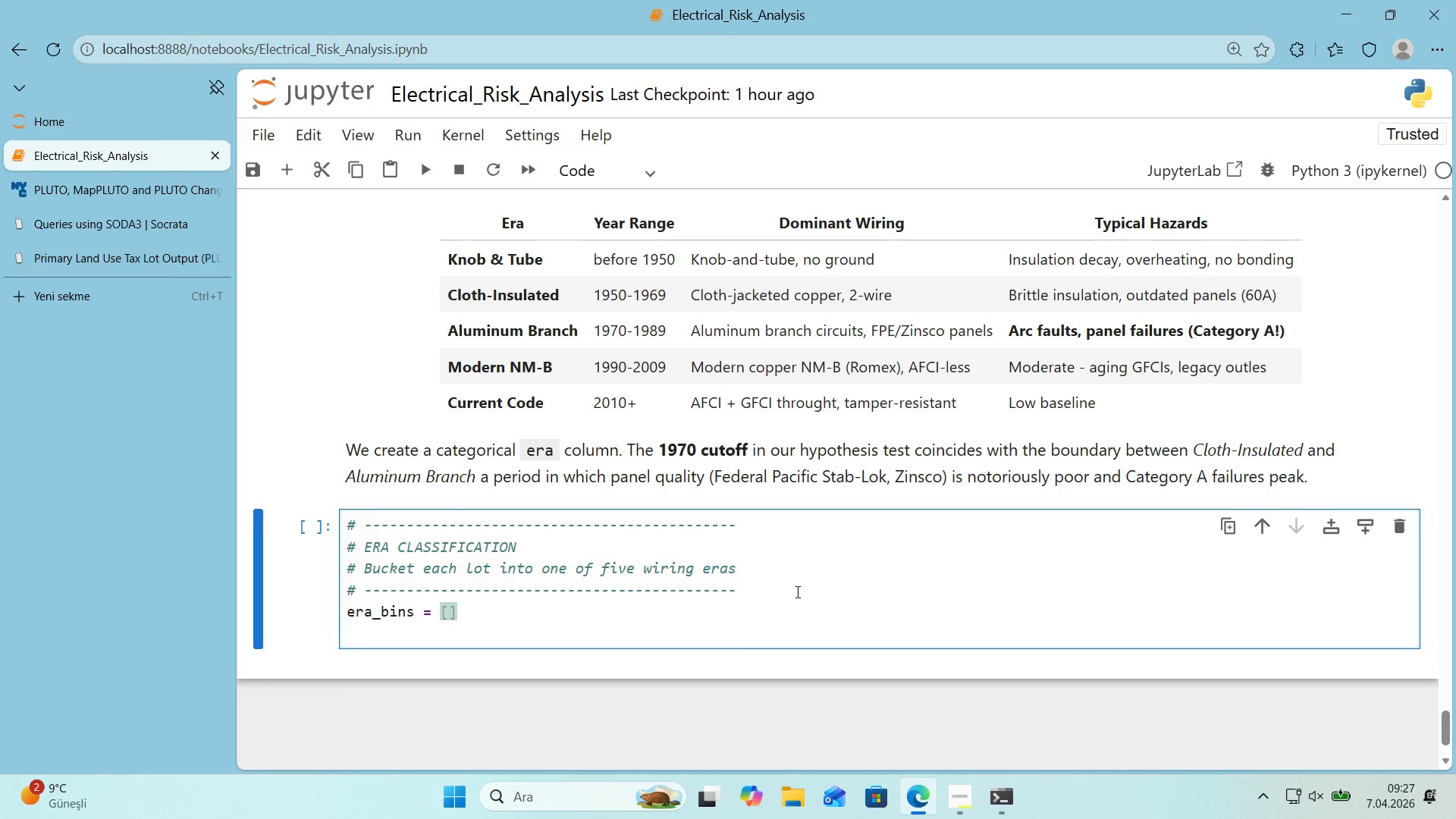 
key(ArrowLeft)
 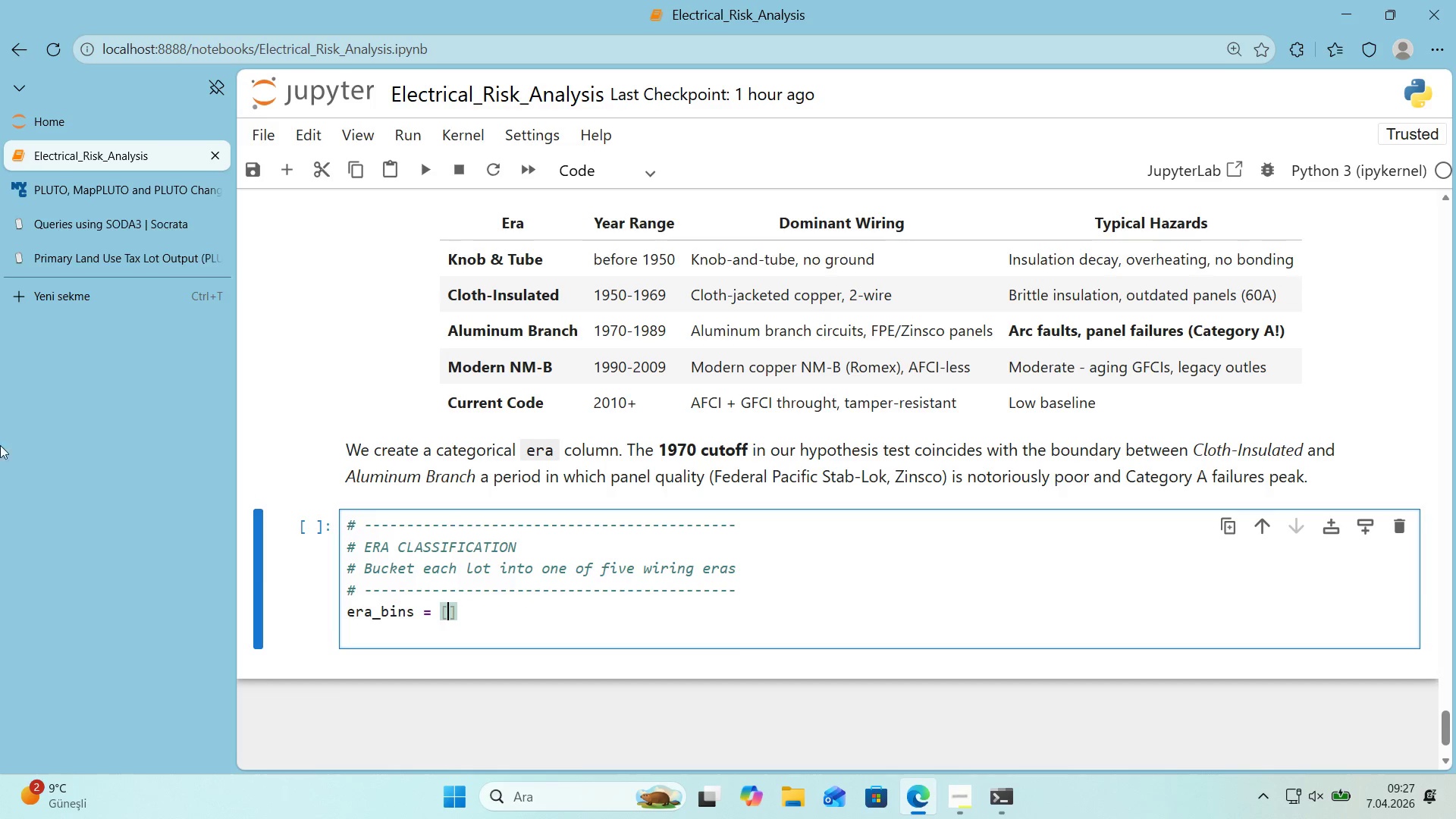 
left_click([61, 306])
 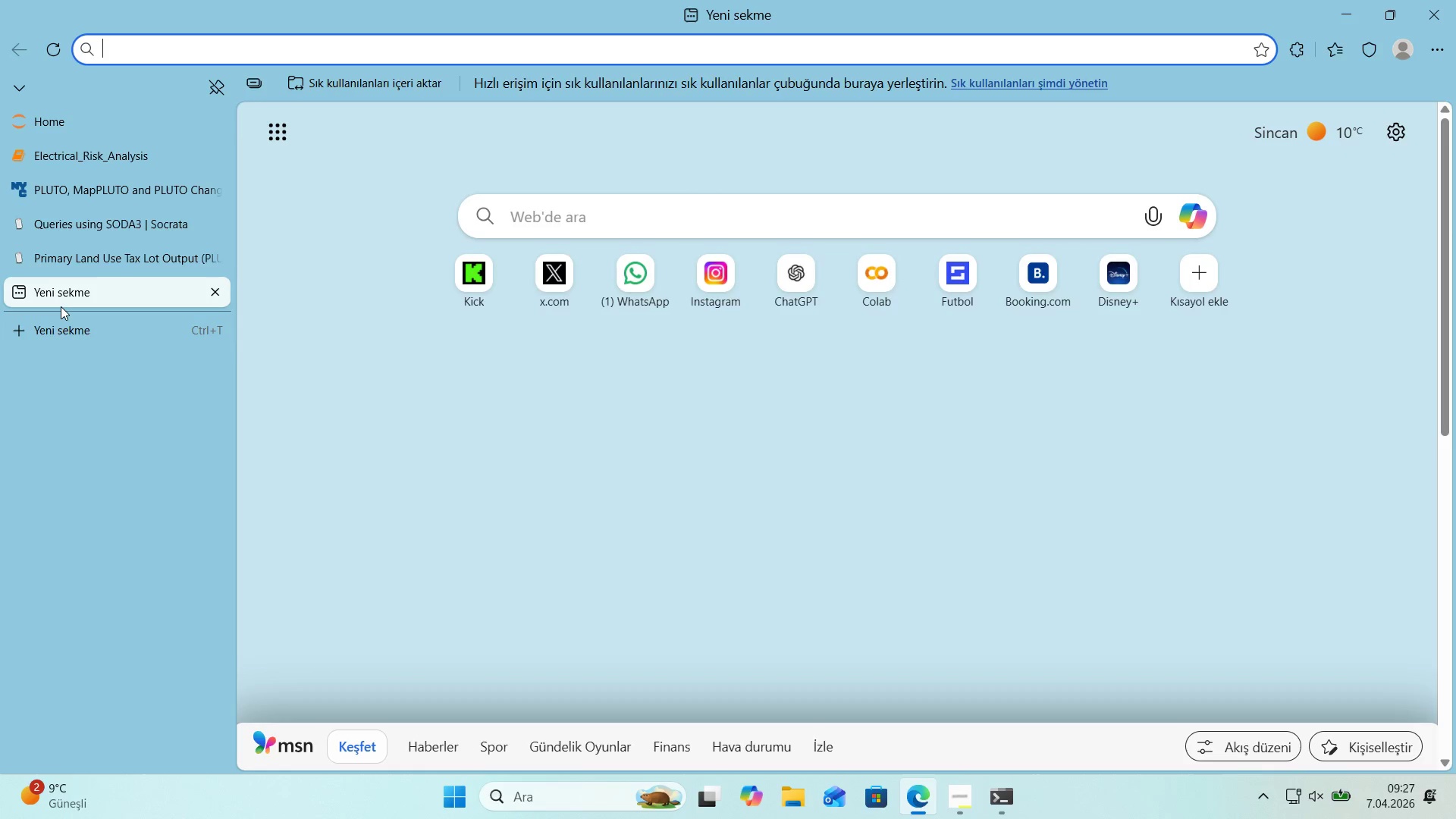 
type(pandas cut b'ns l)
 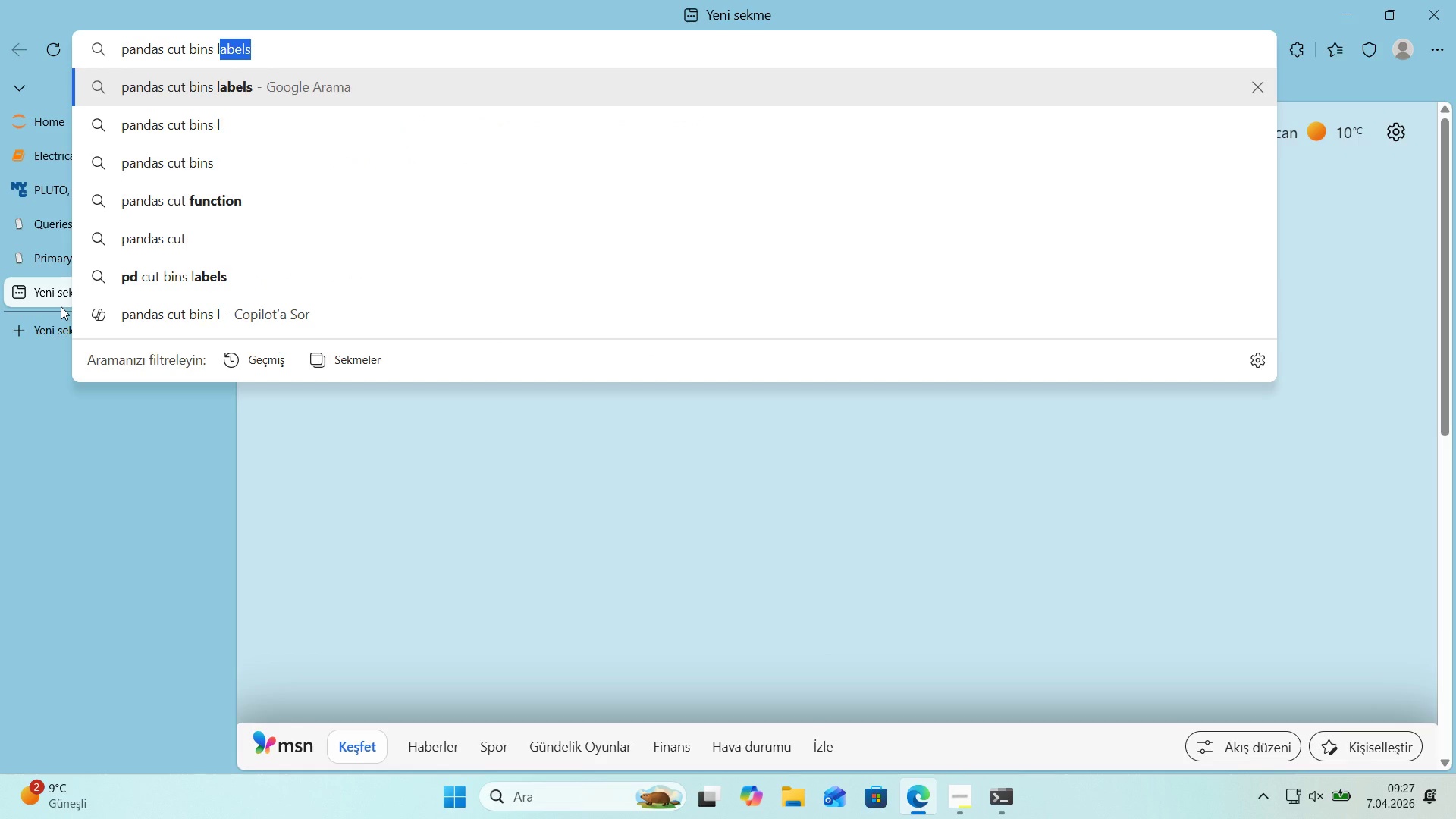 
key(Enter)
 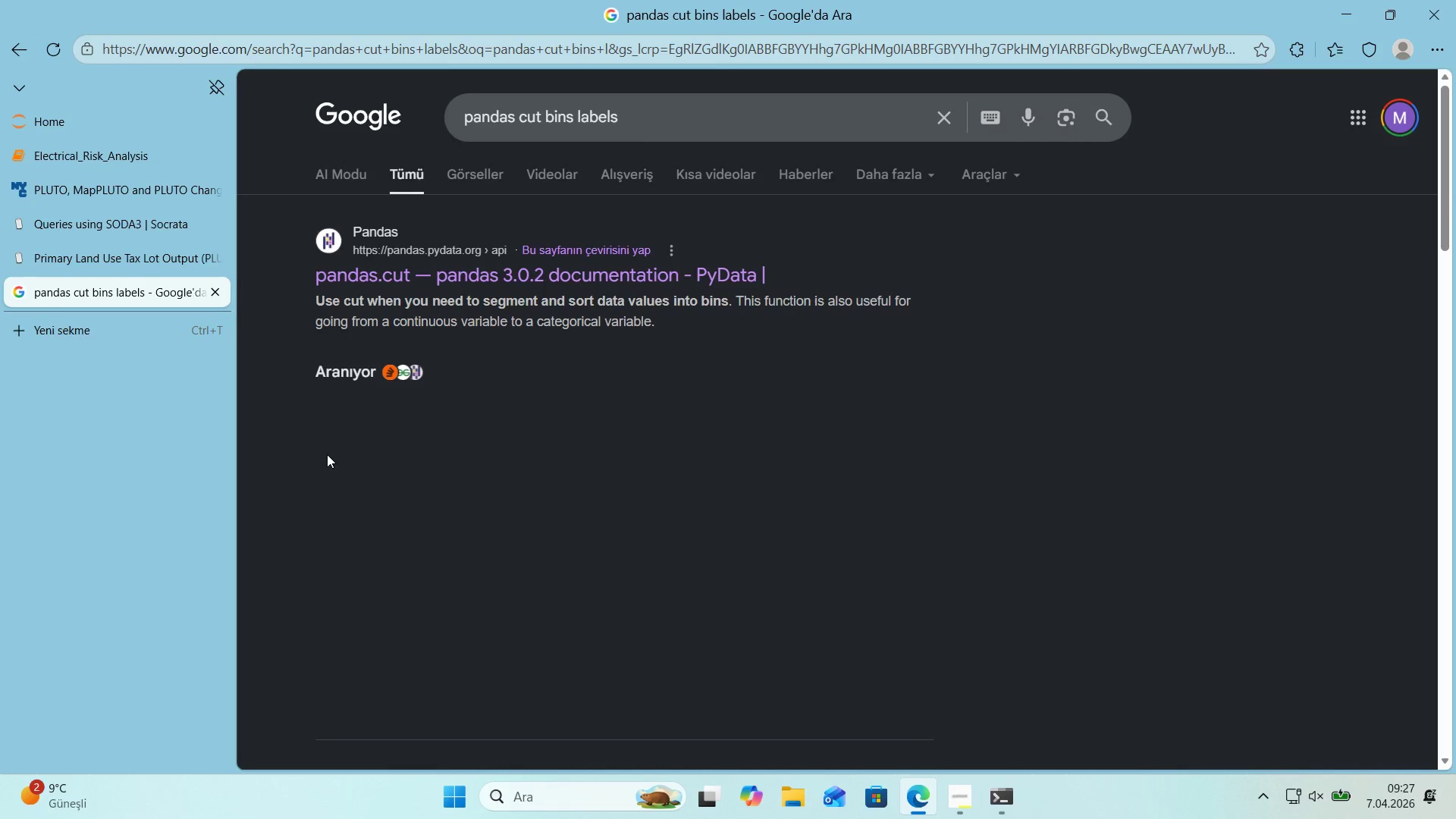 
scroll: coordinate [549, 536], scroll_direction: down, amount: 2.0
 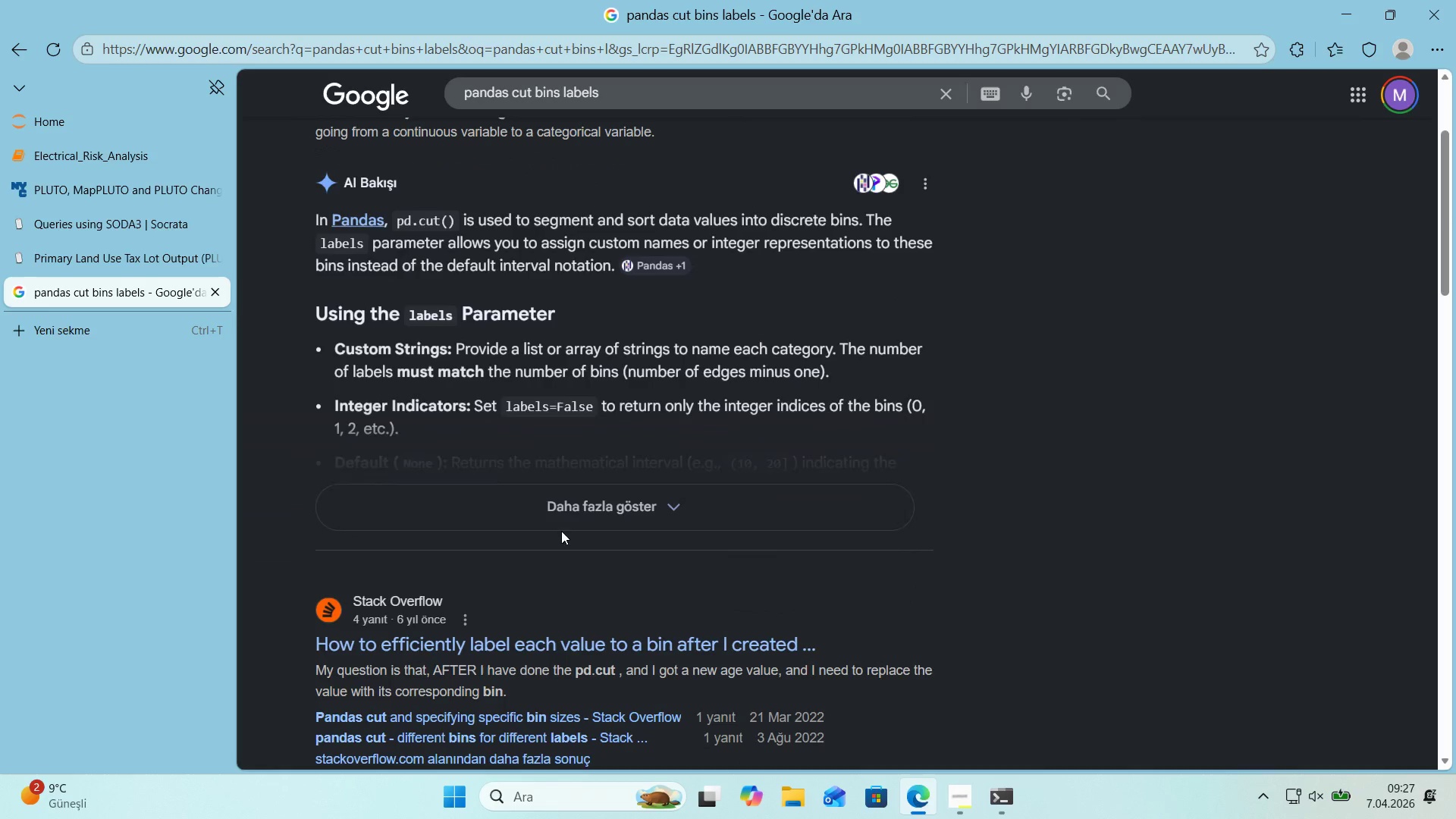 
left_click([576, 515])
 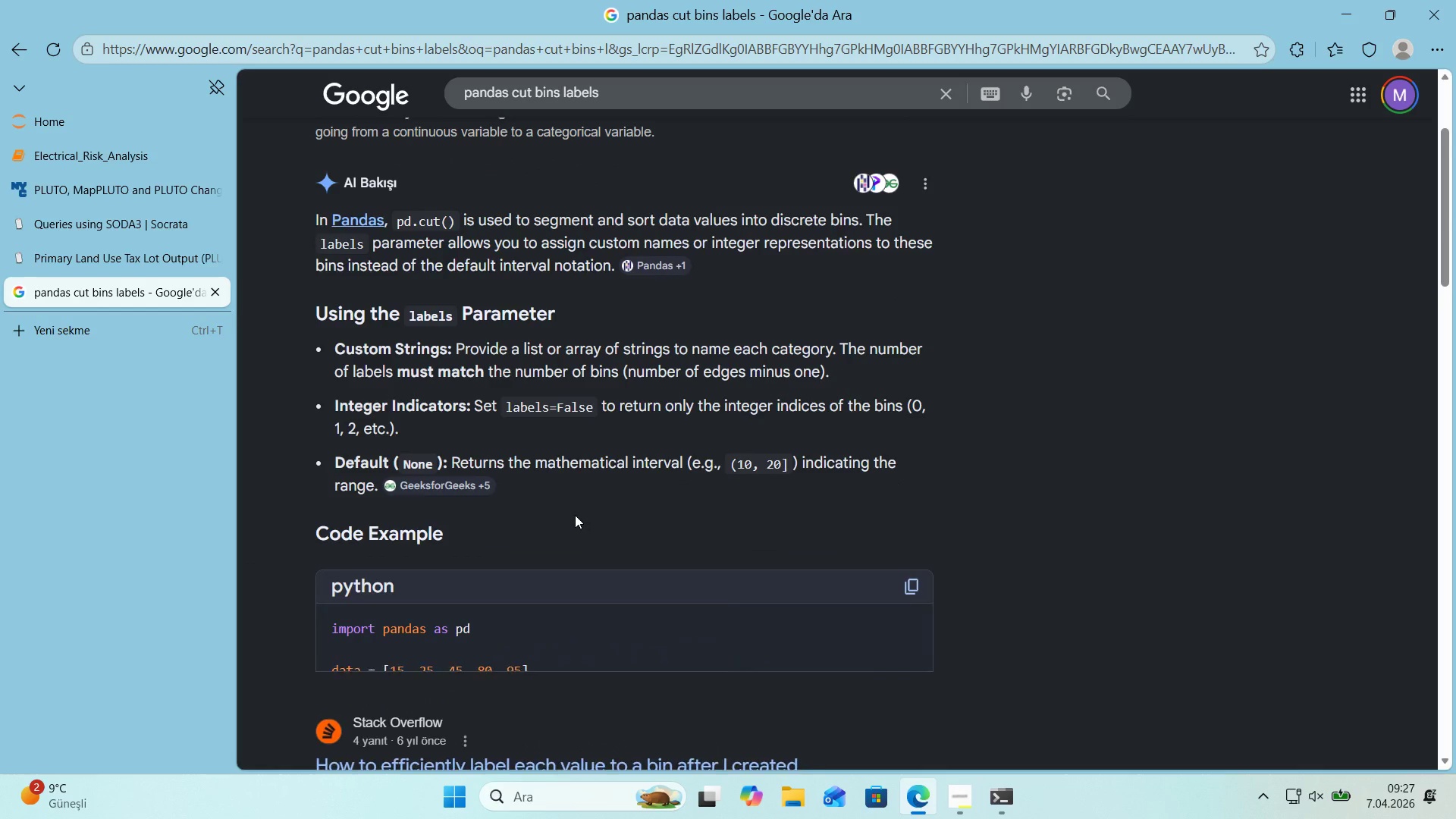 
scroll: coordinate [566, 515], scroll_direction: down, amount: 6.0
 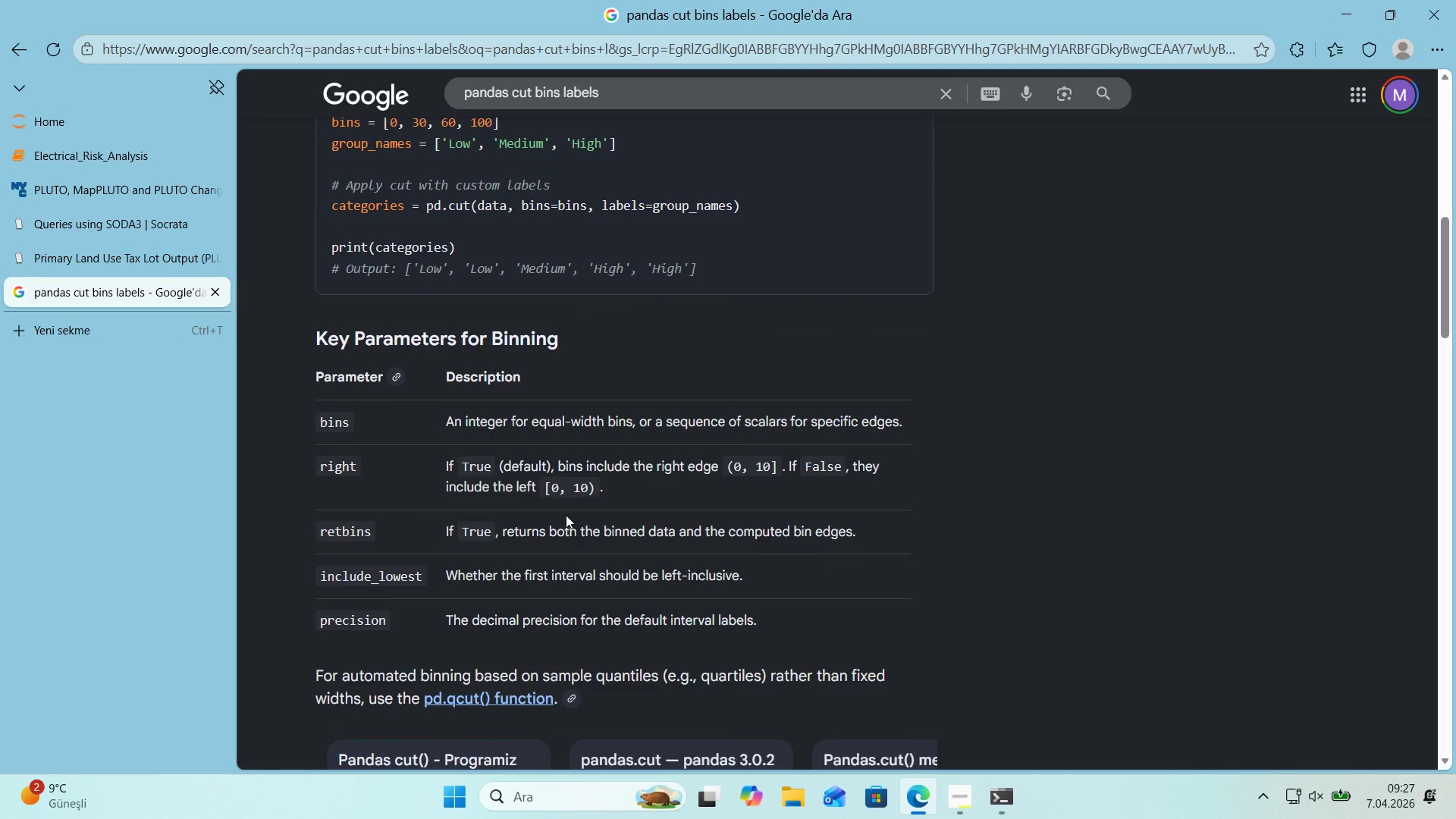 
scroll: coordinate [566, 515], scroll_direction: up, amount: 2.0
 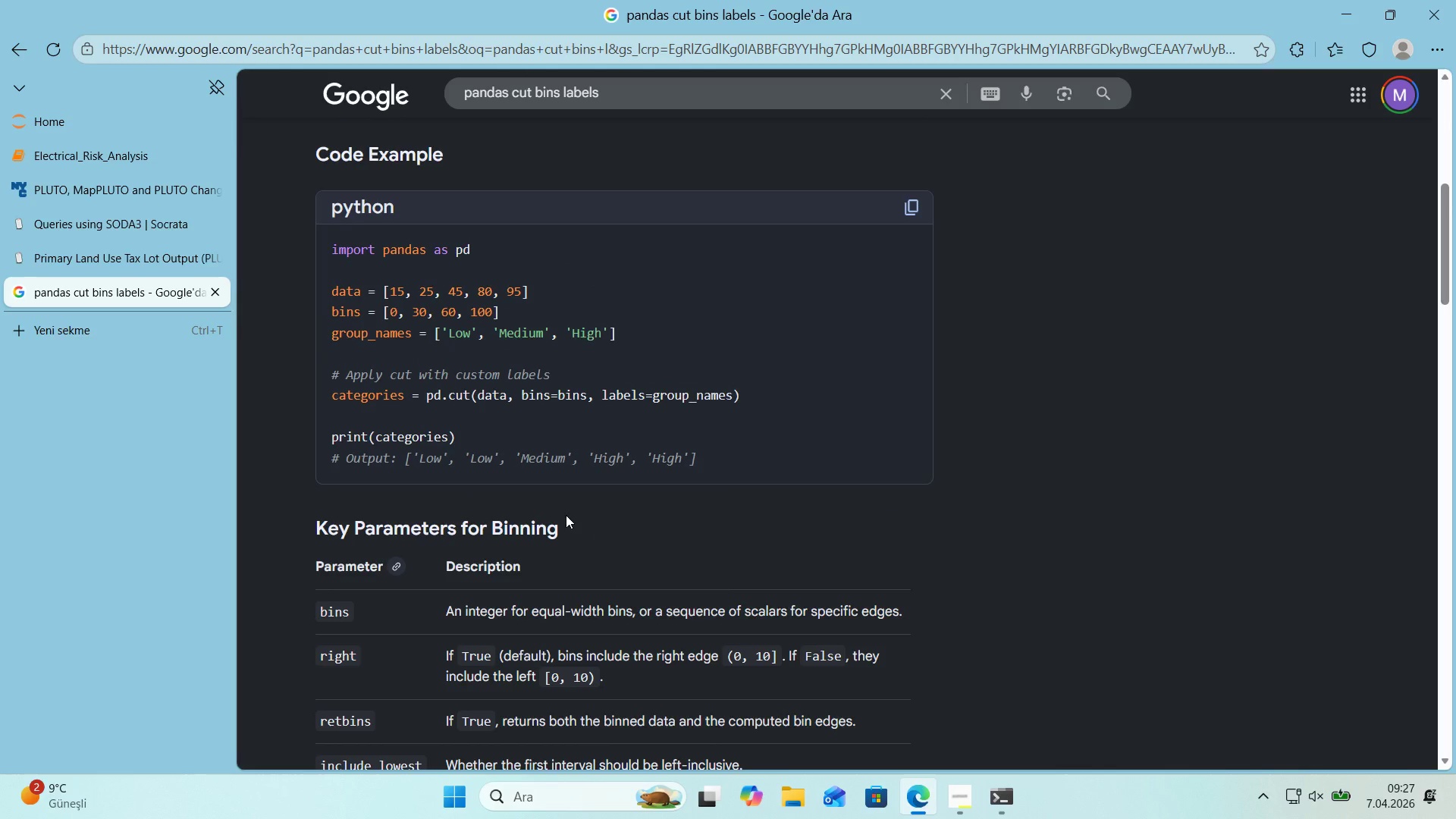 
wait(9.62)
 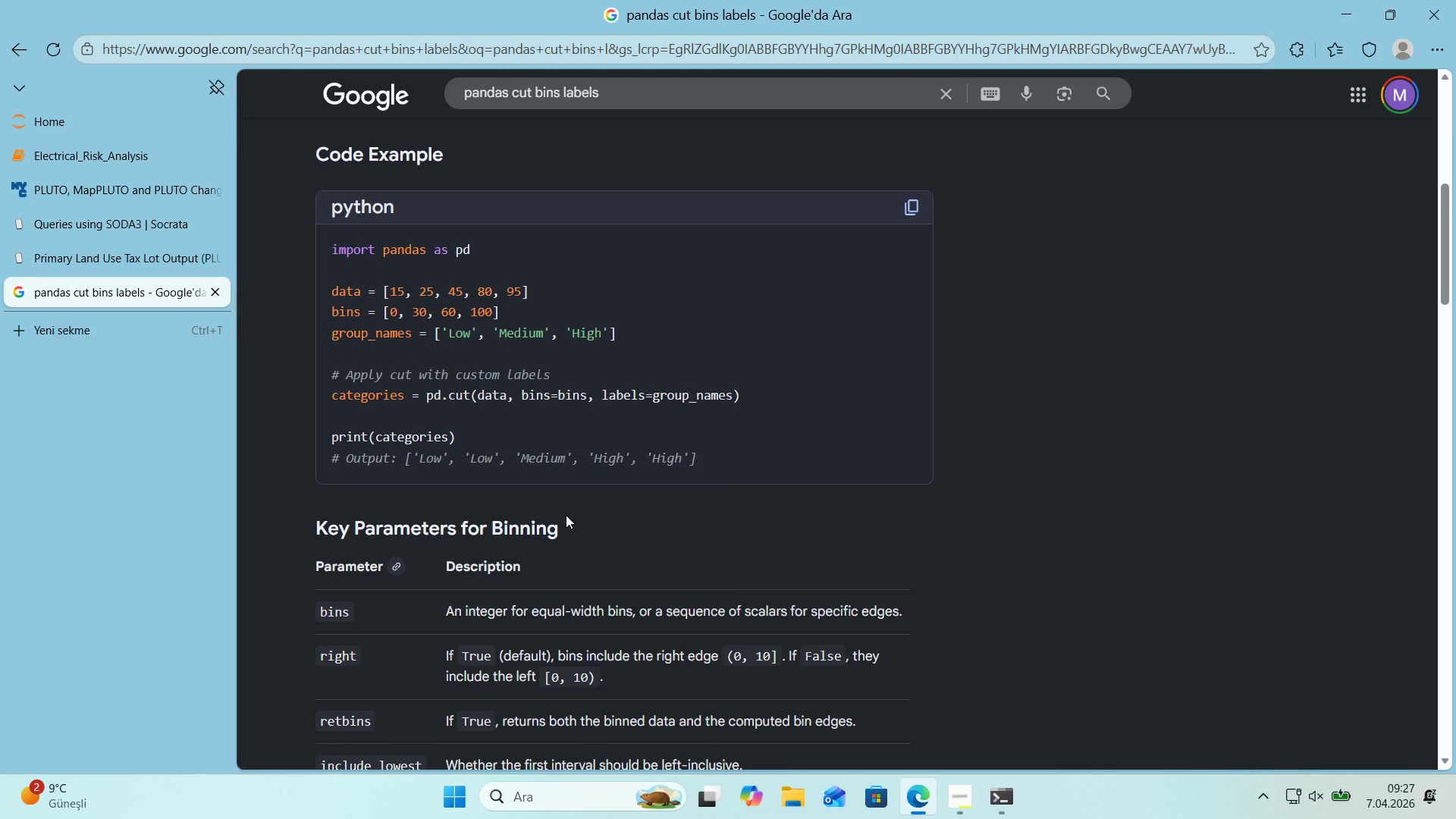 
left_click([130, 144])
 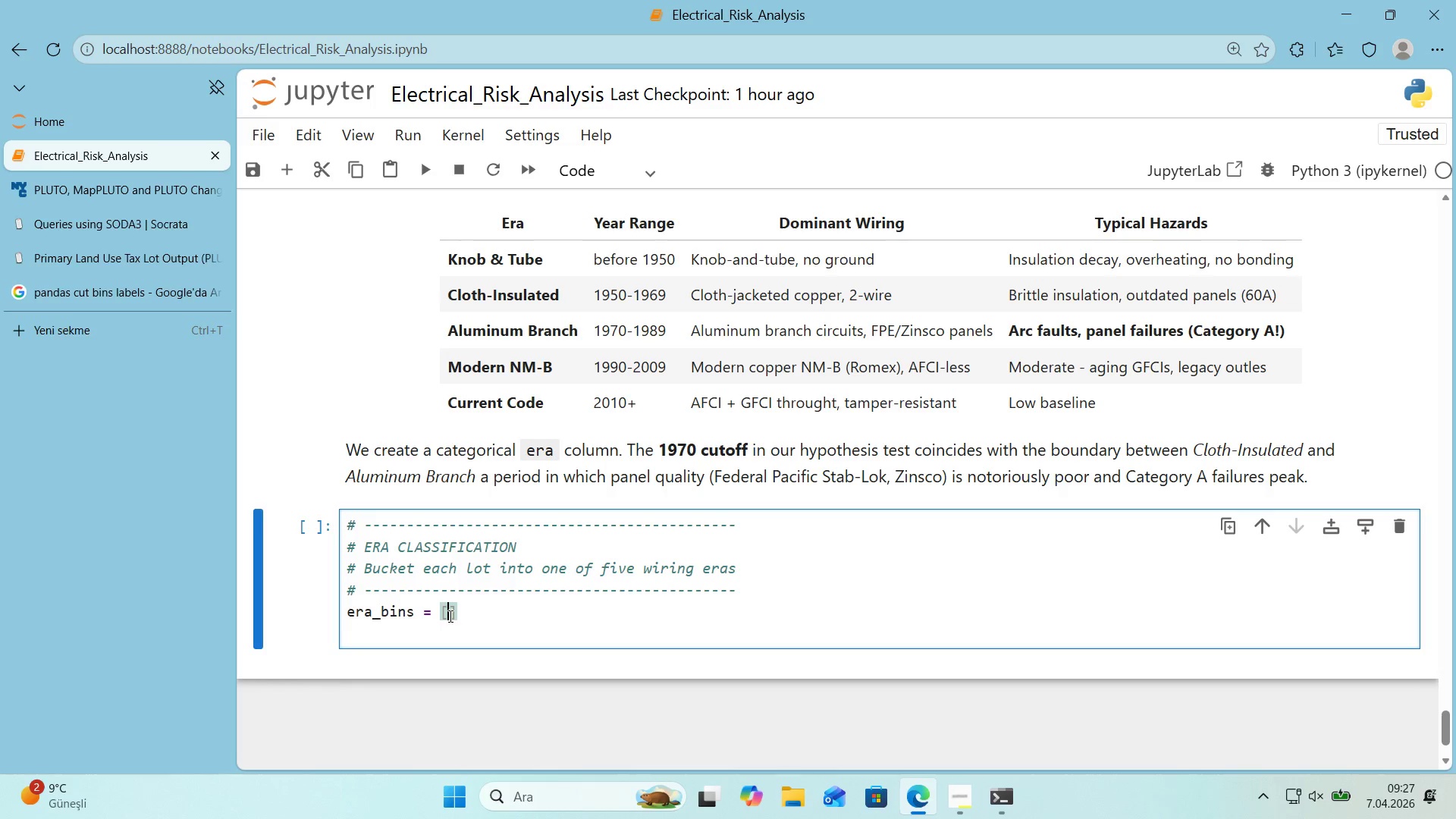 
key(Numpad0)
 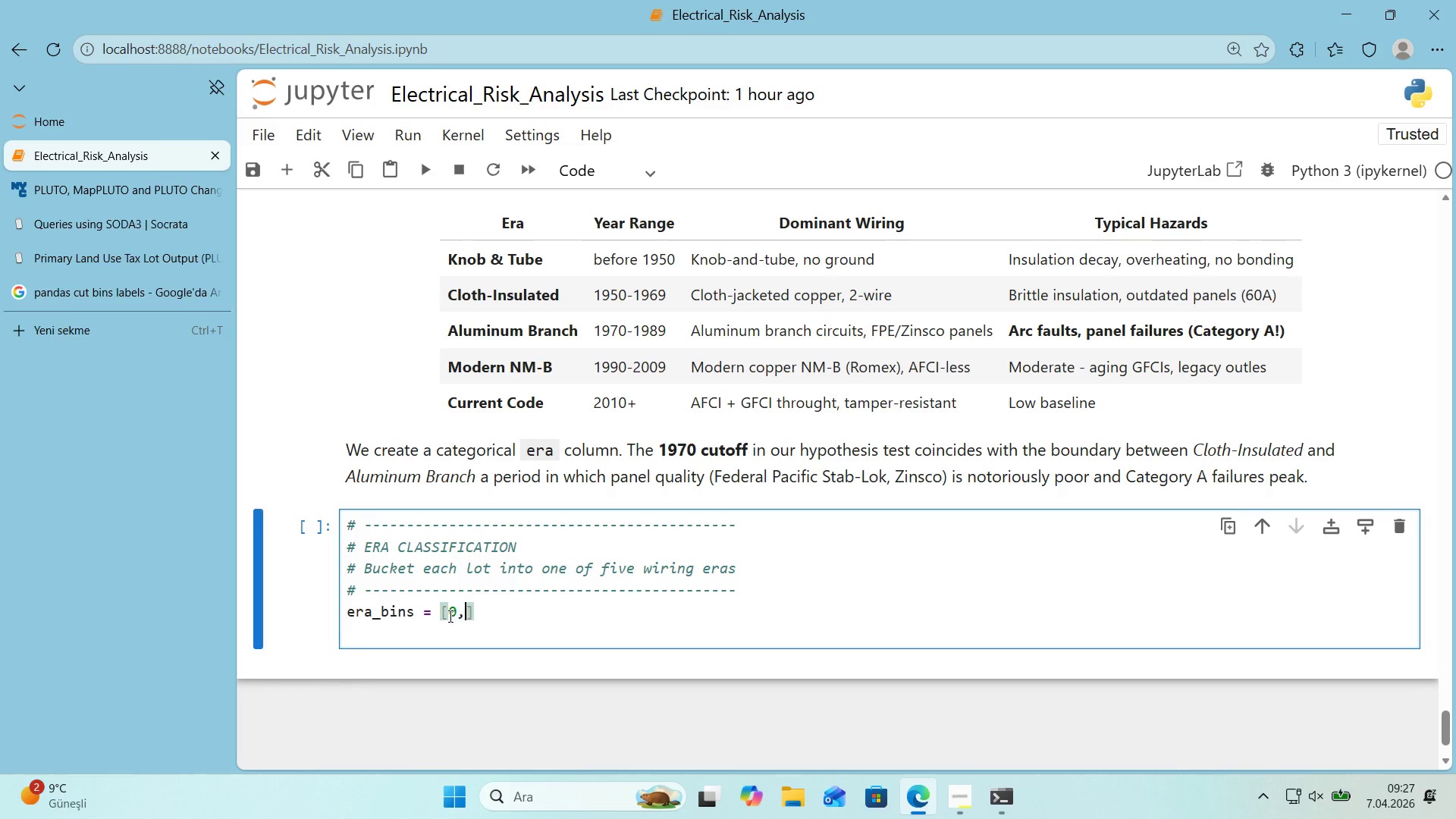 
key(Comma)
 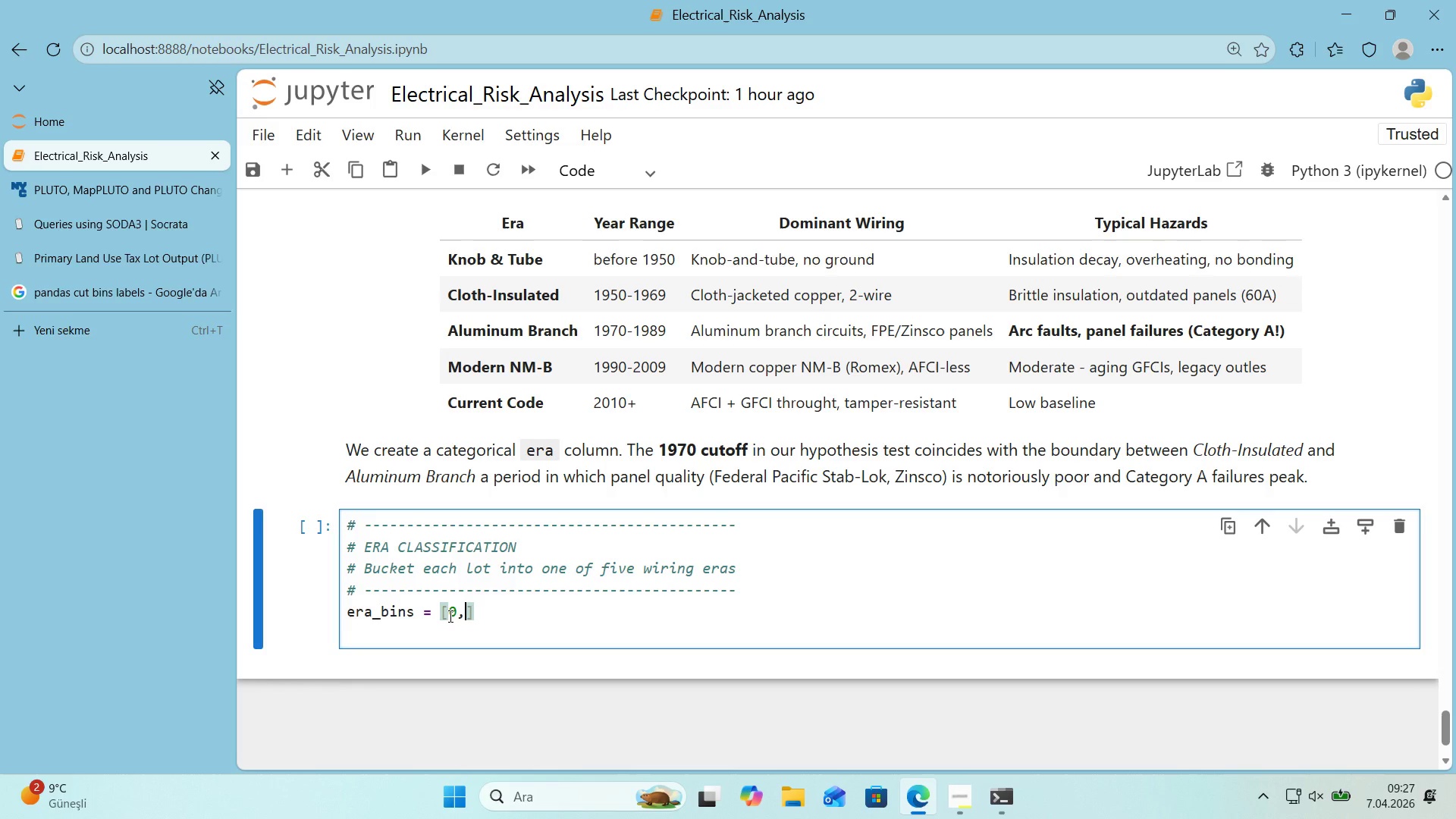 
key(Space)
 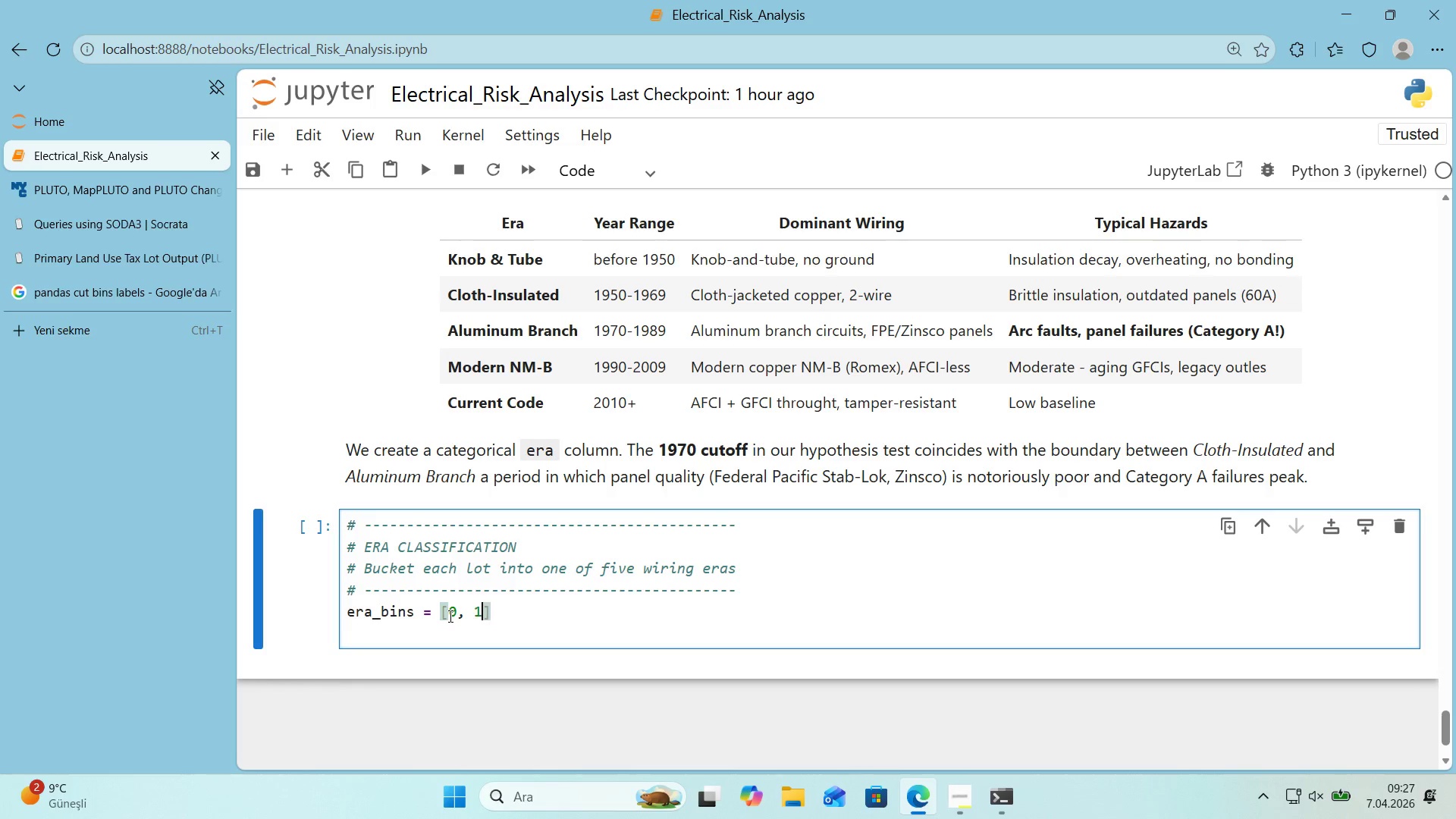 
key(Numpad1)
 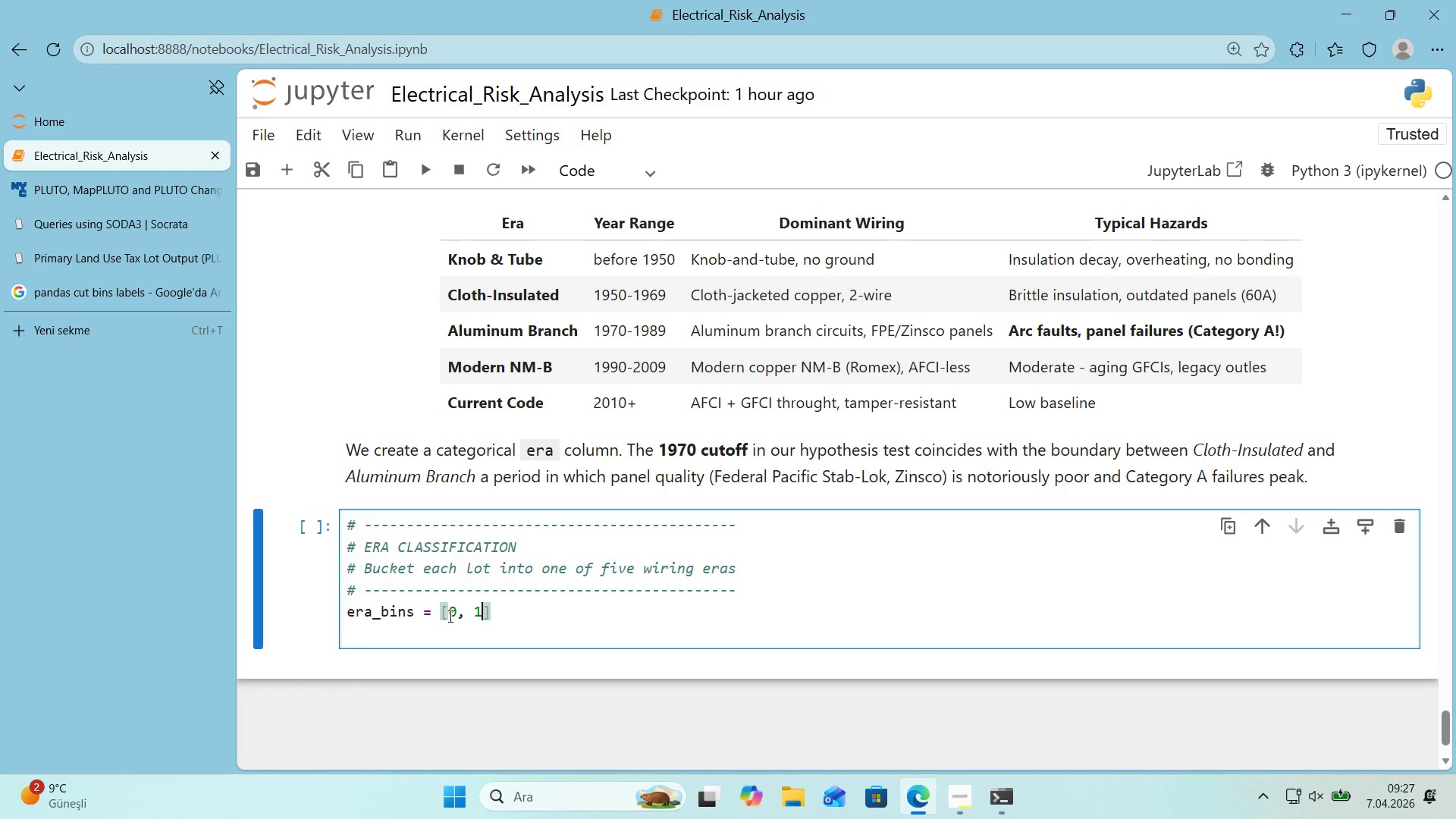 
key(Numpad4)
 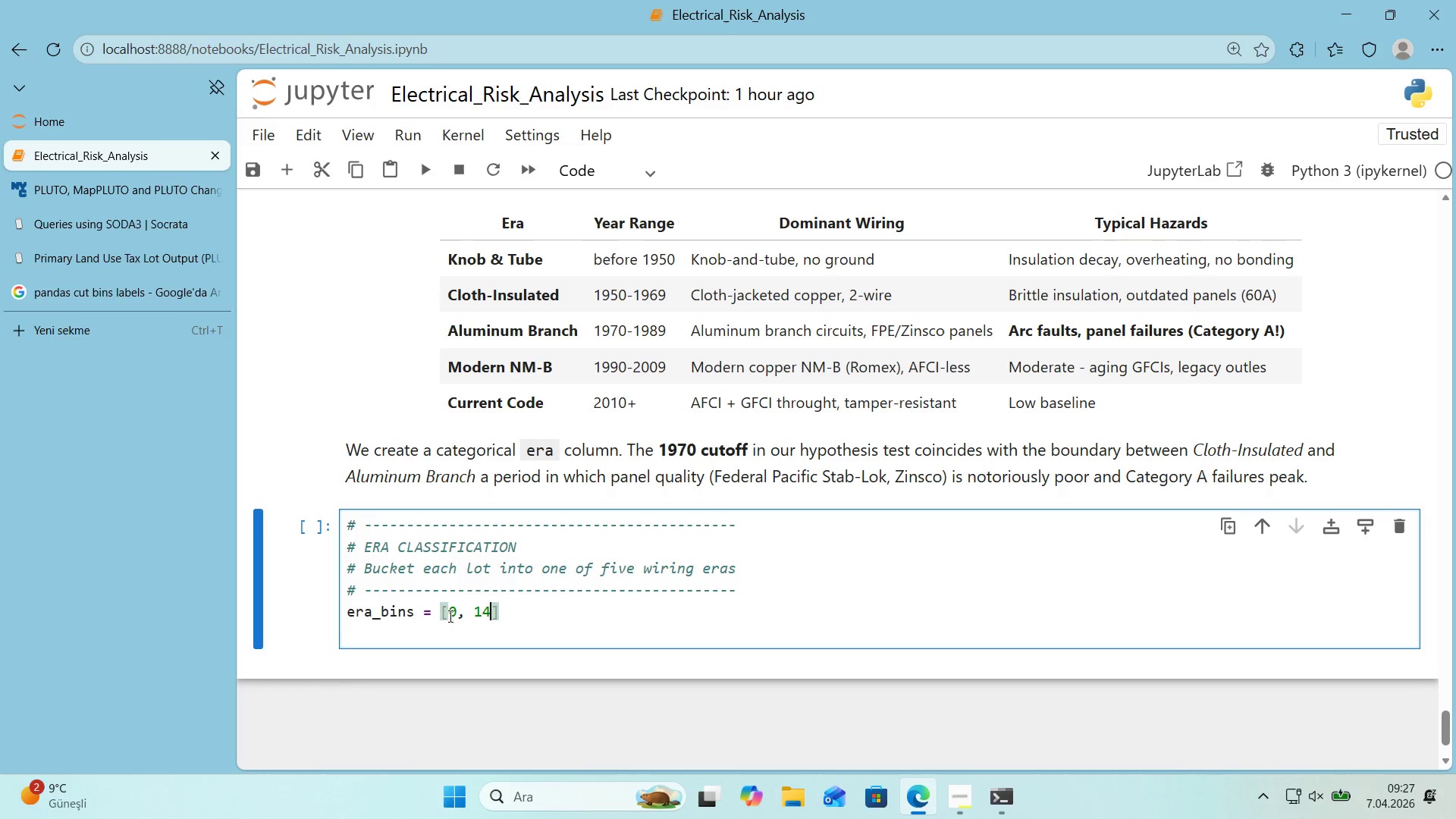 
key(Numpad9)
 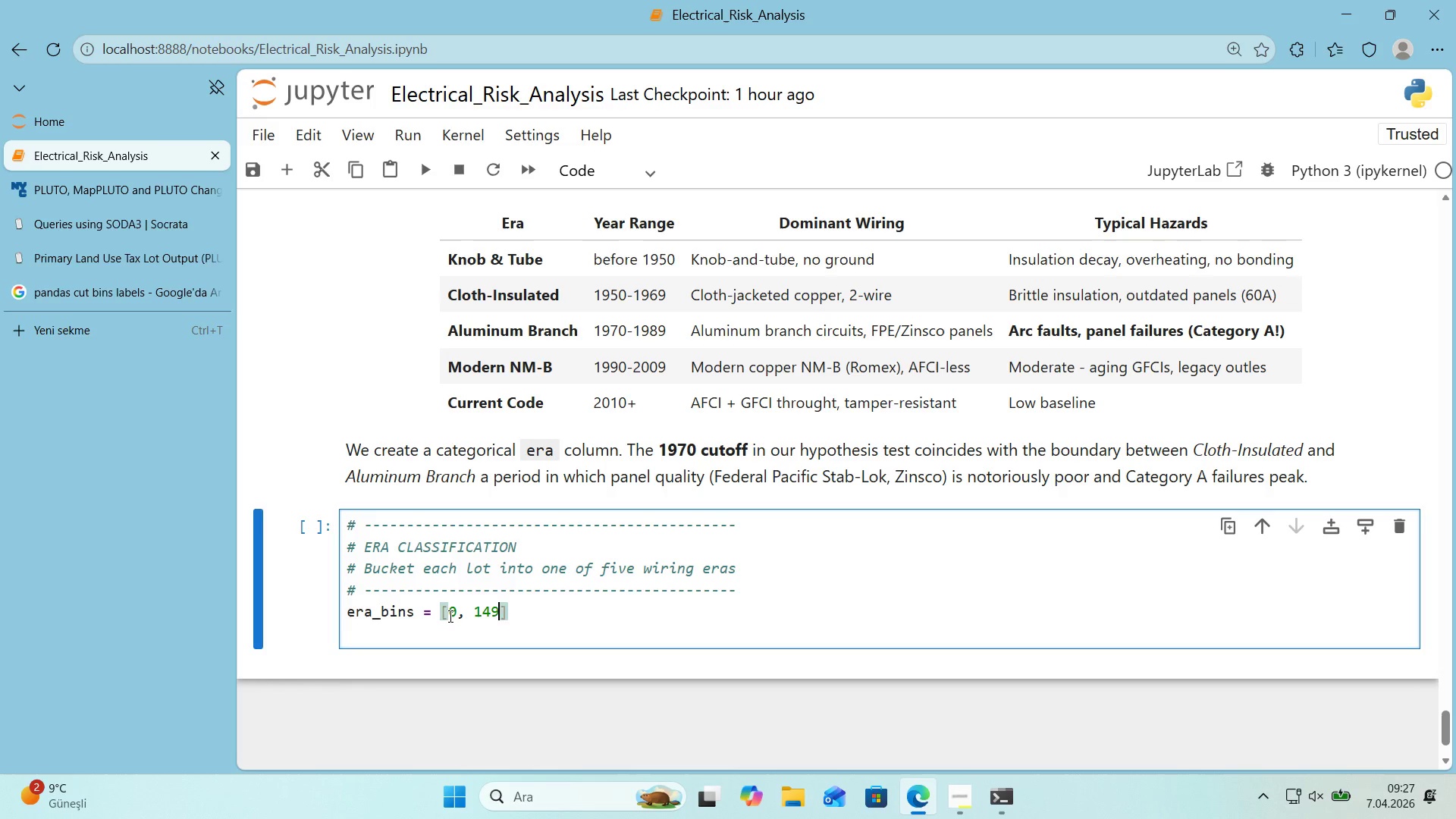 
key(Comma)
 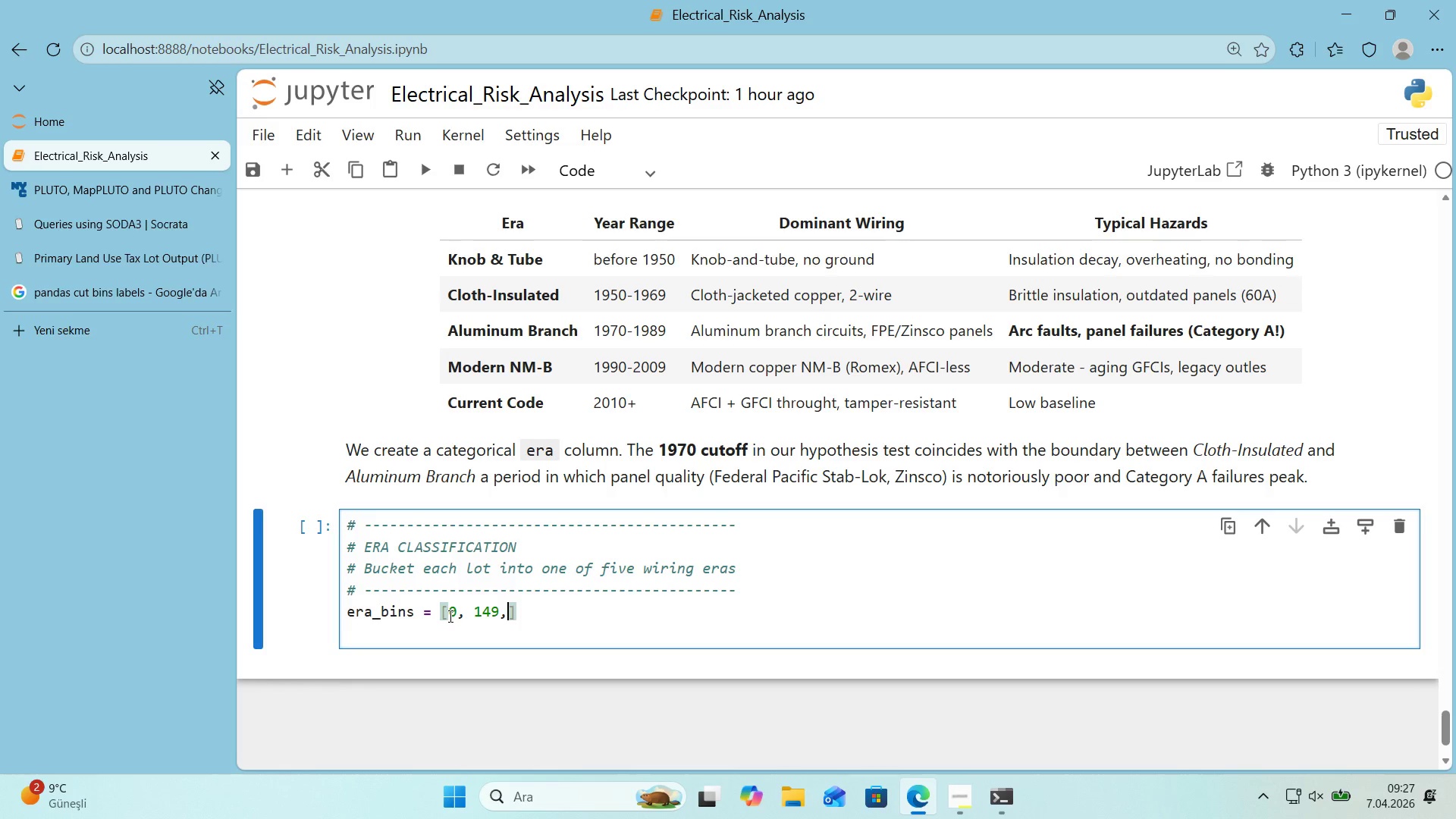 
key(Space)
 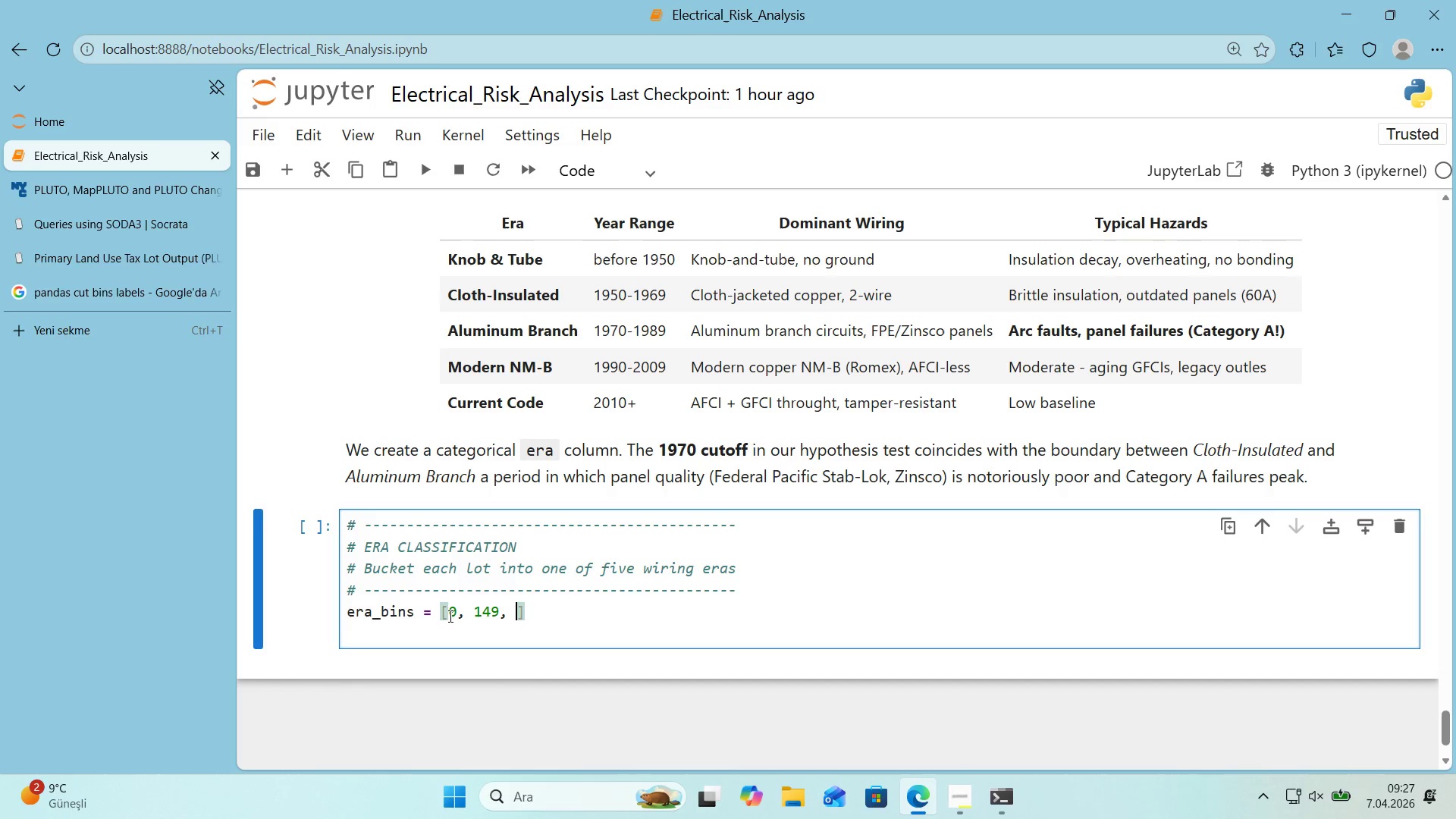 
key(Numpad1)
 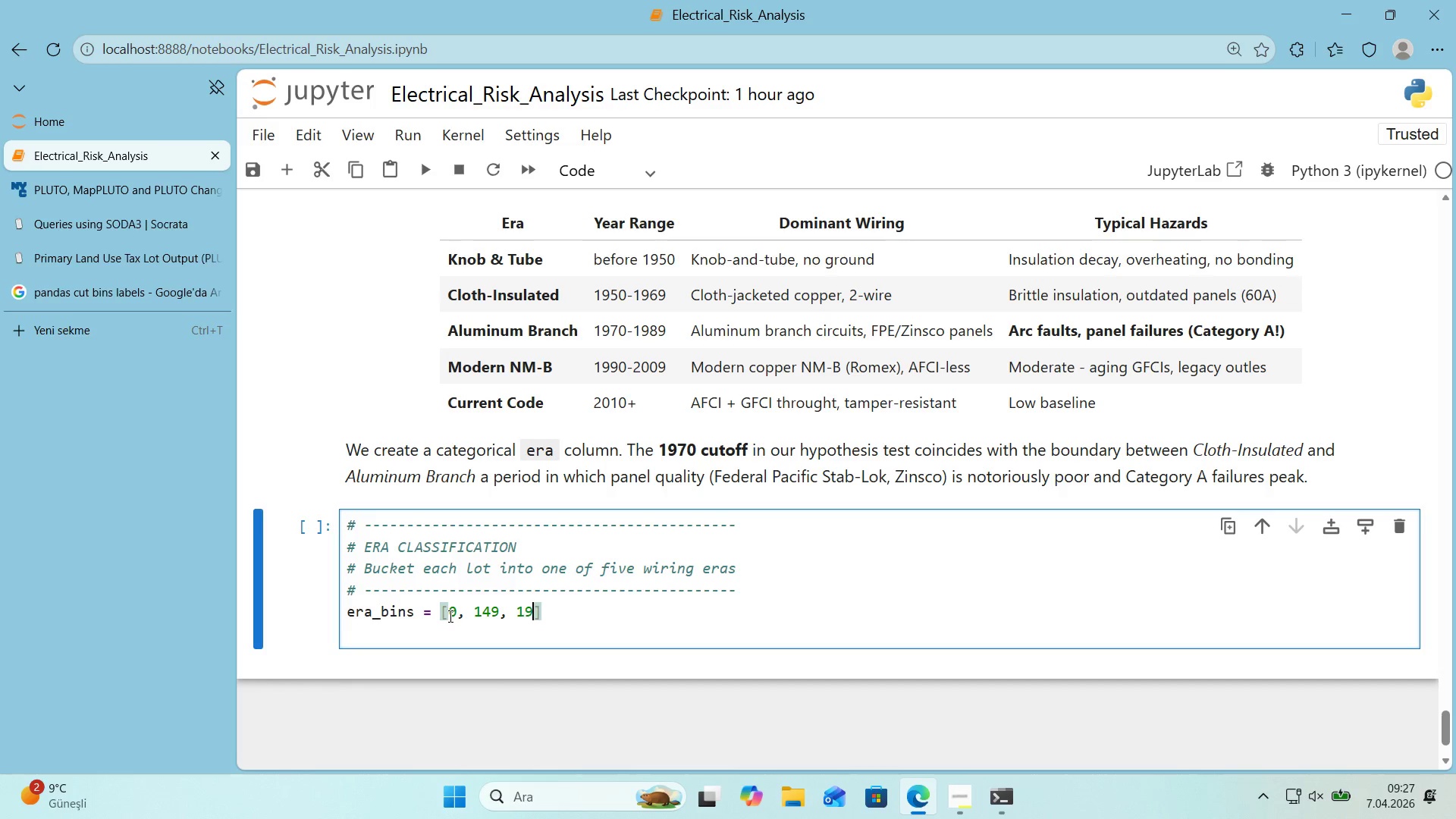 
key(Numpad9)
 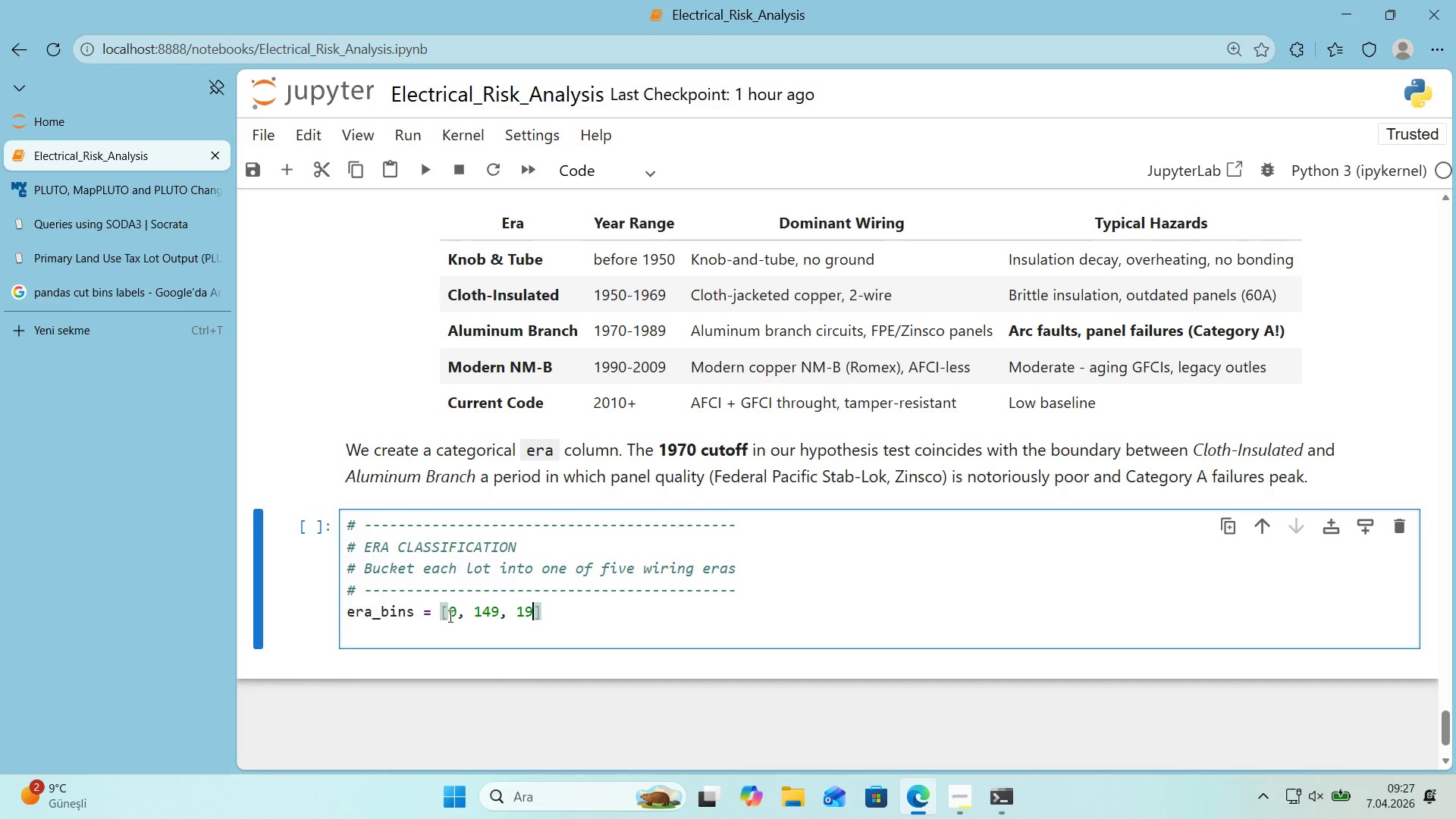 
key(Numpad6)
 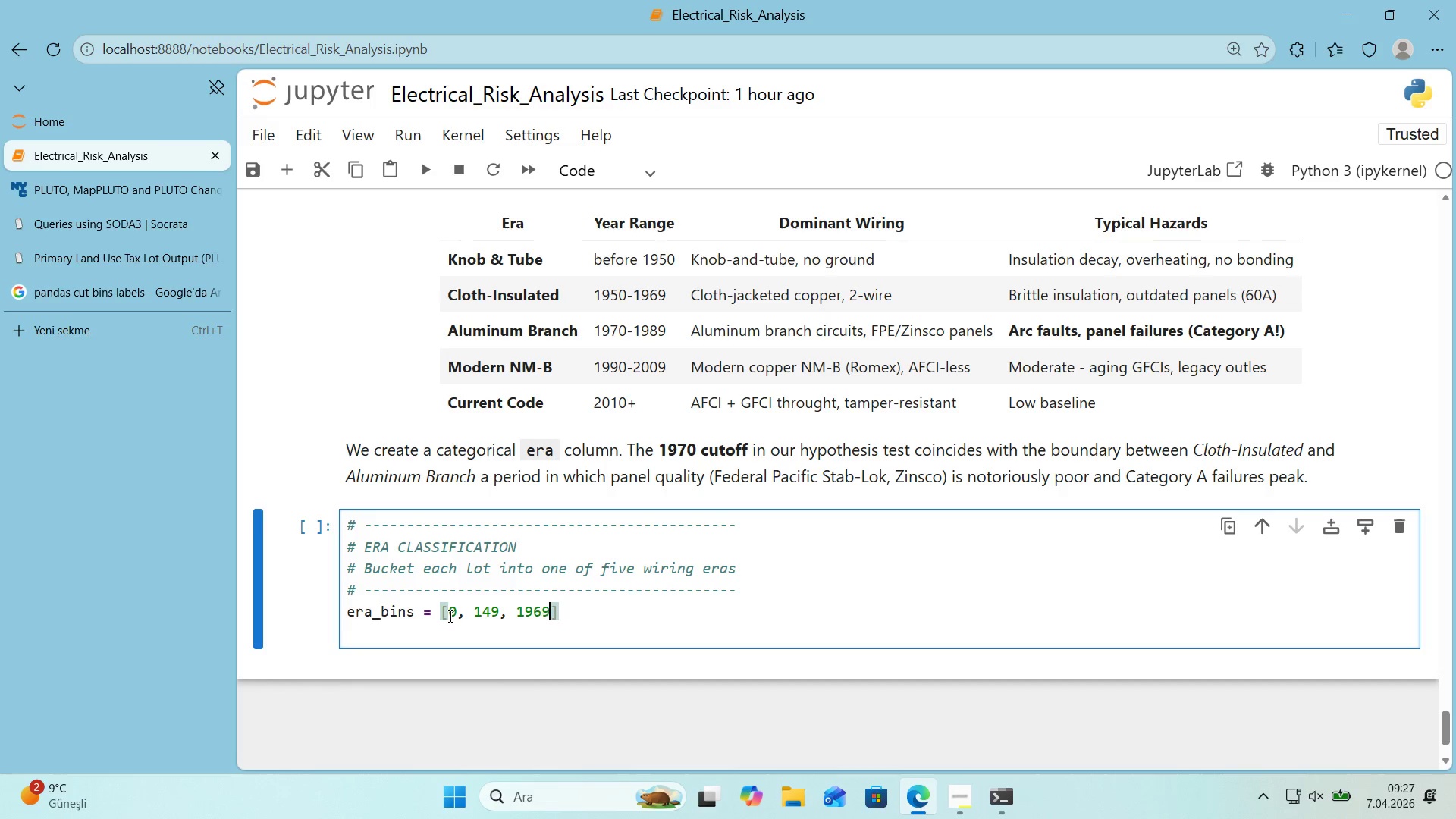 
key(Numpad9)
 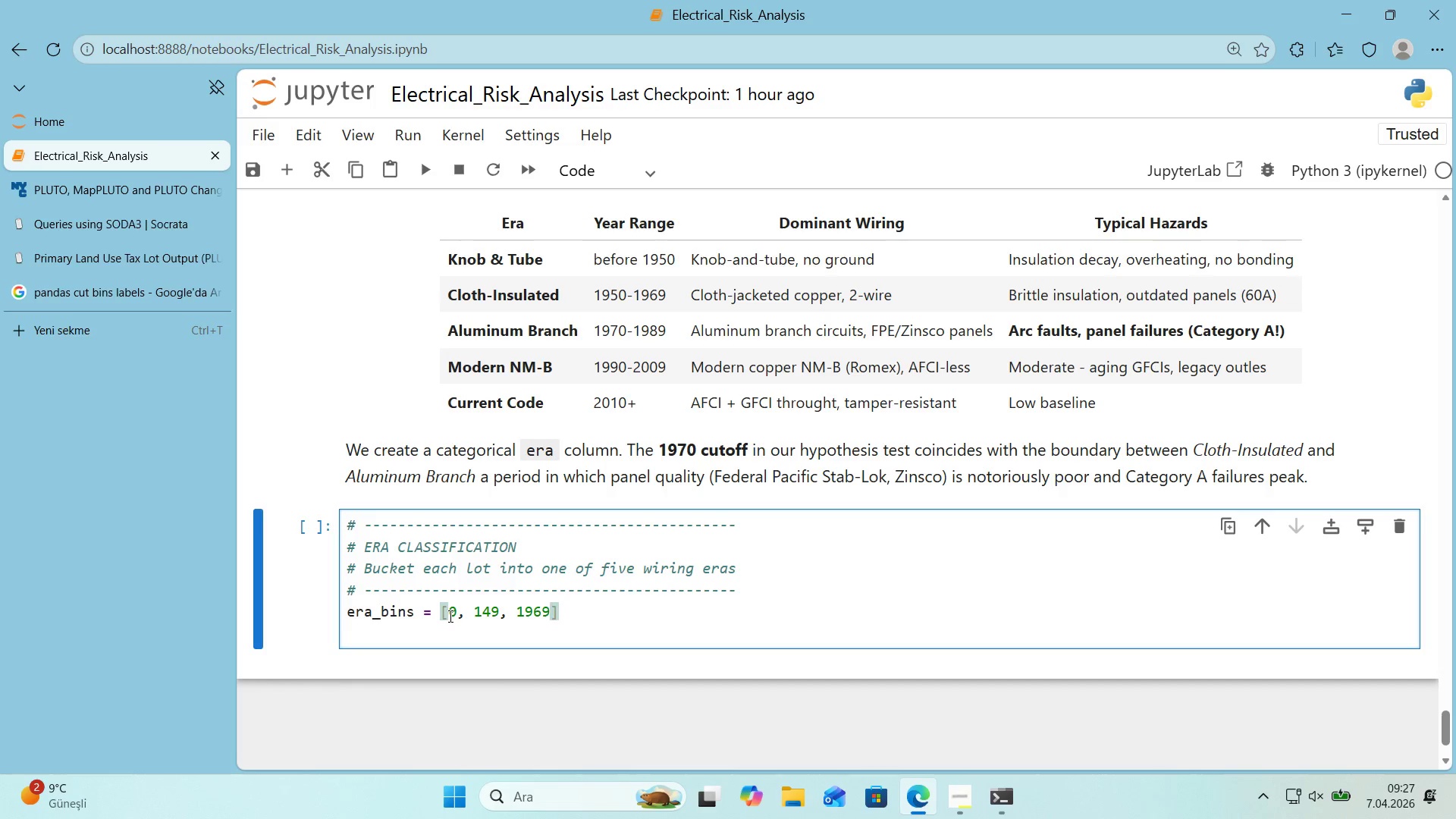 
key(Comma)
 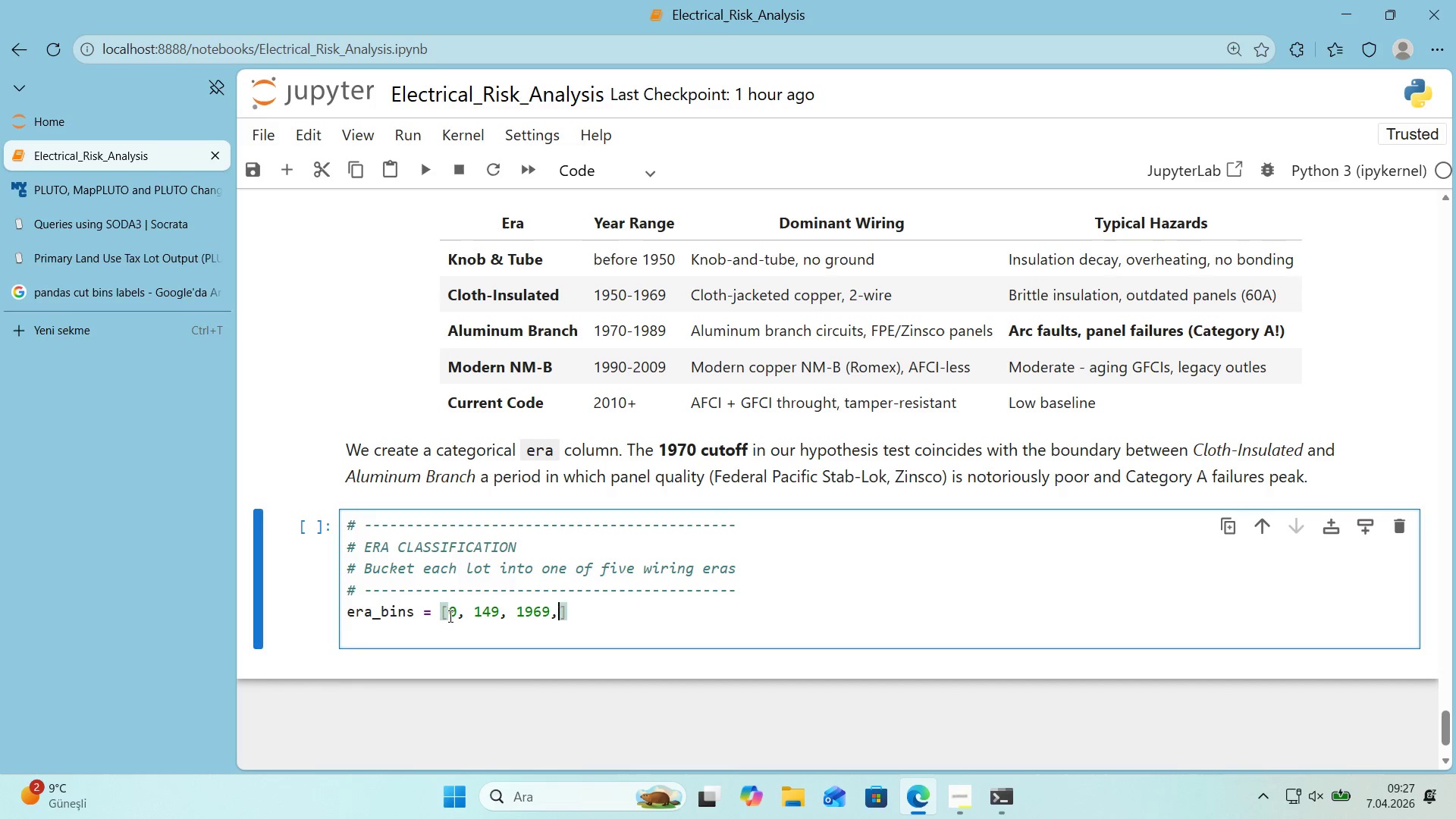 
key(Space)
 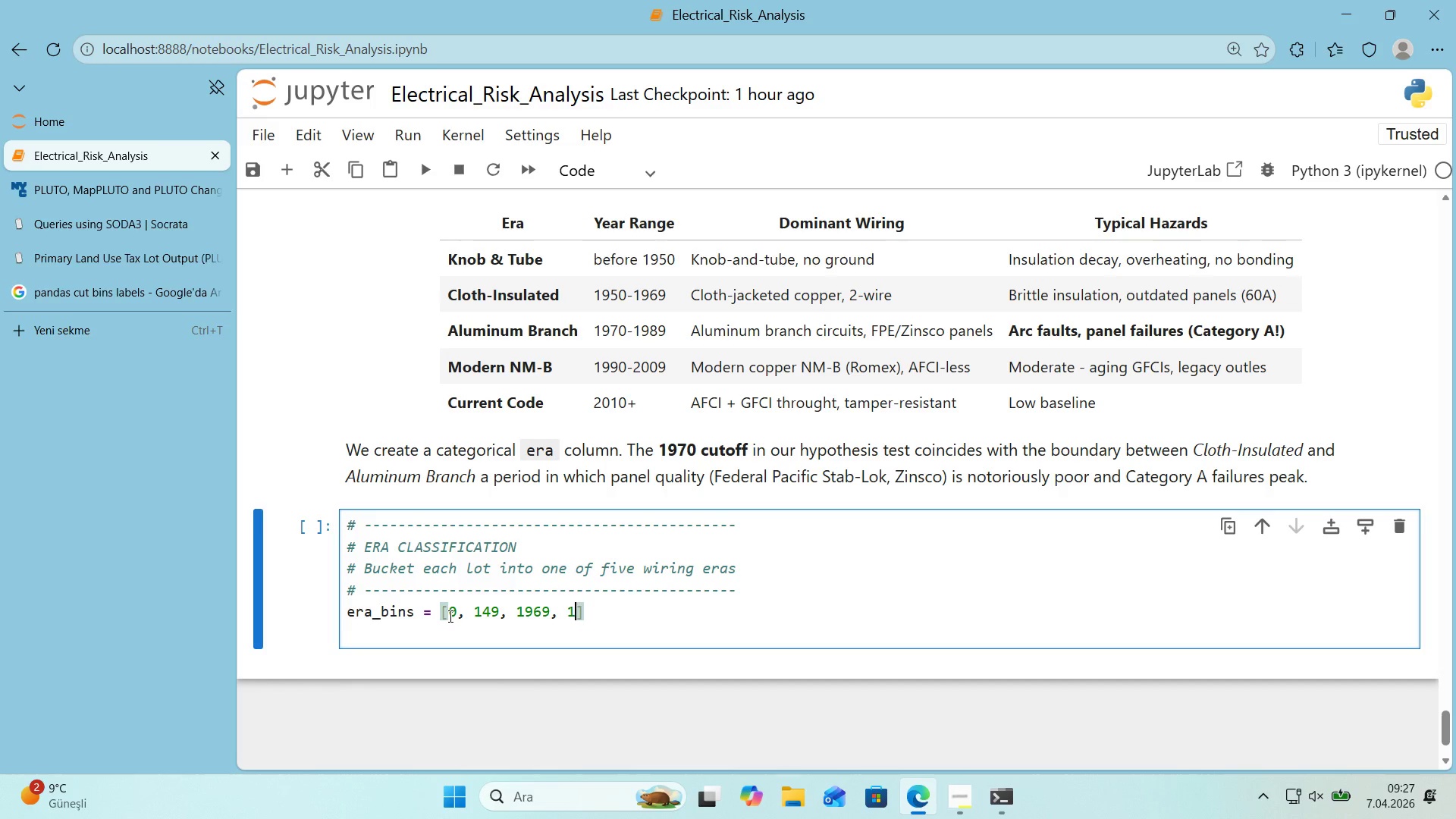 
key(Numpad1)
 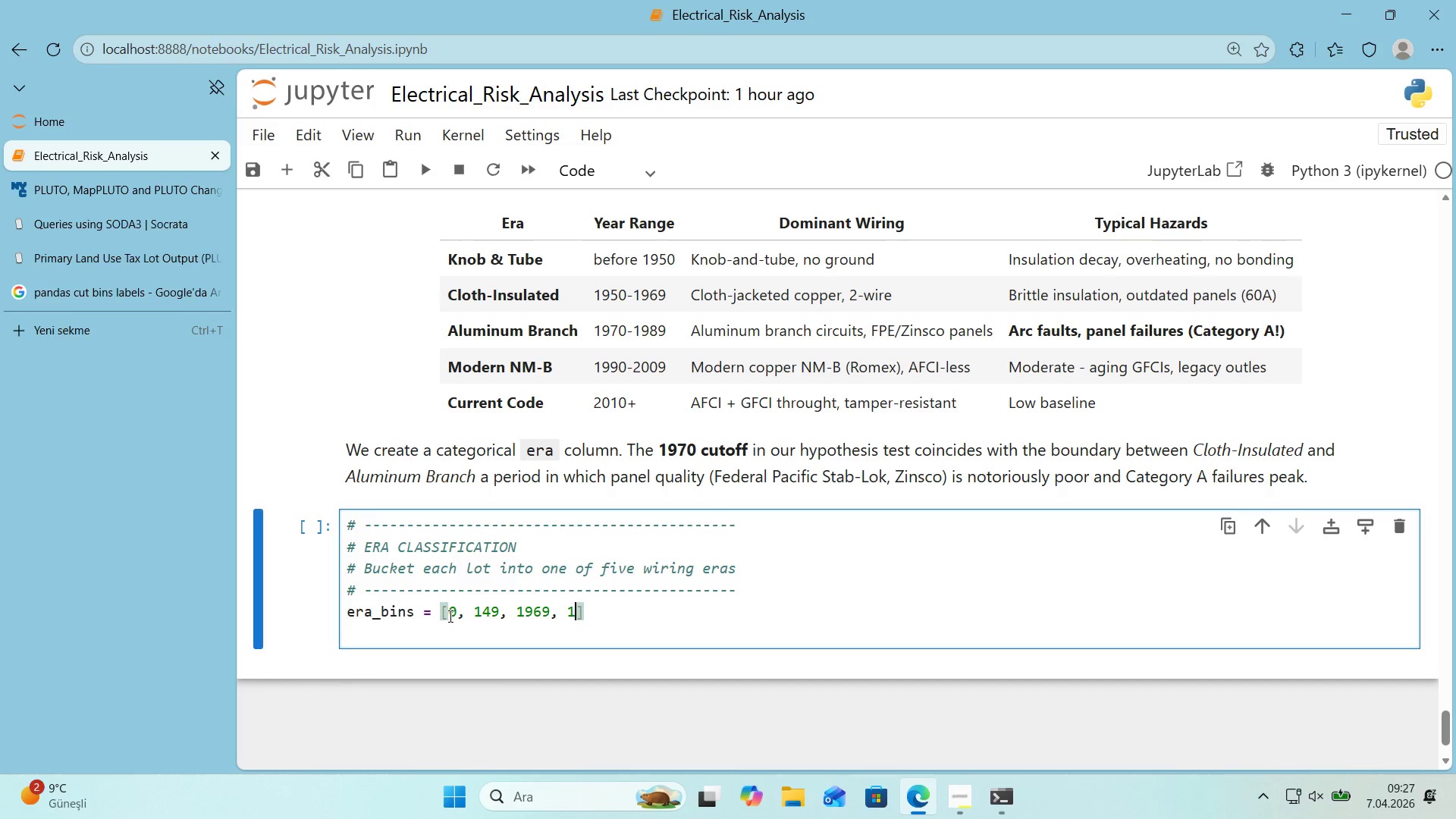 
key(Numpad9)
 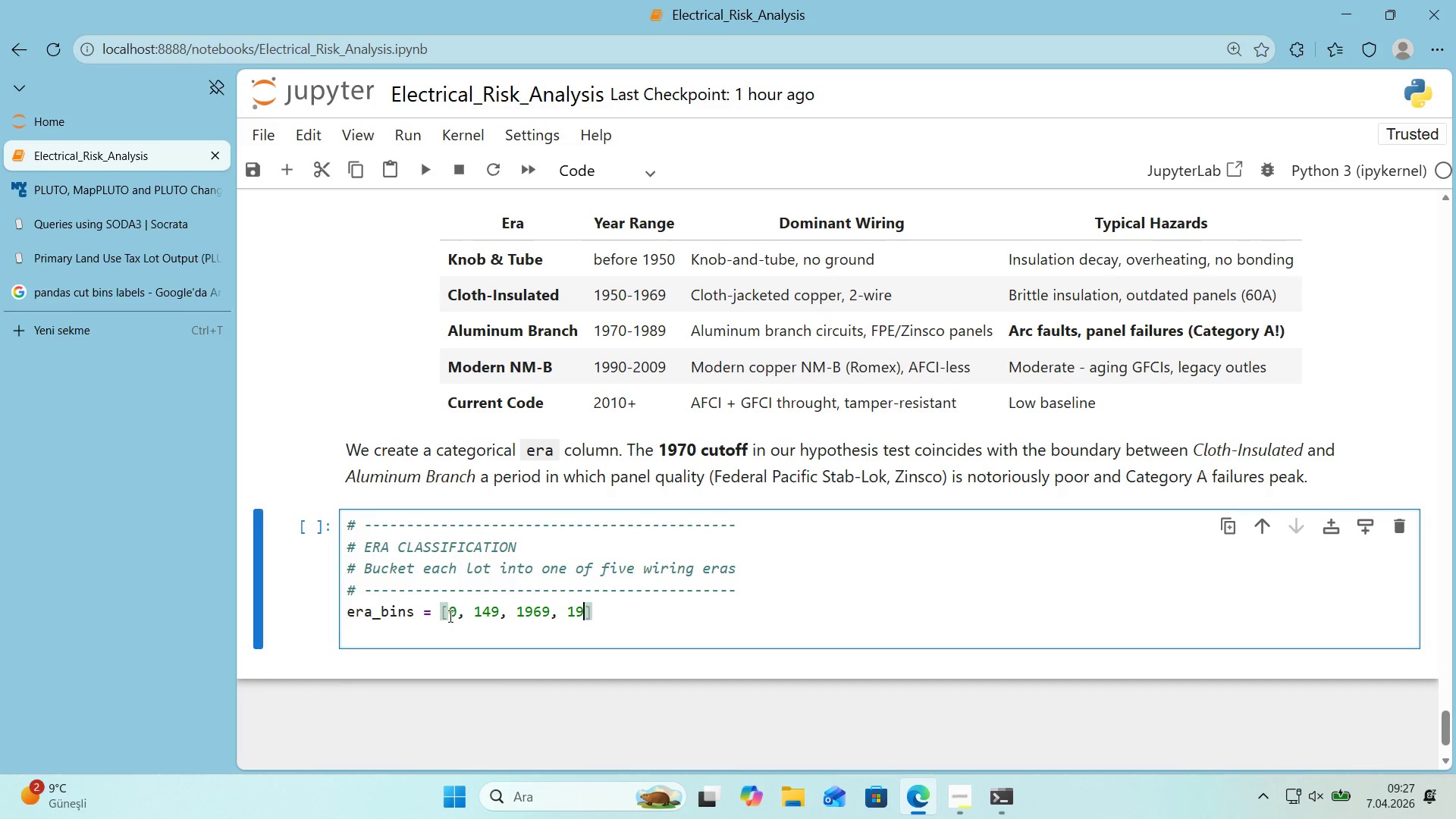 
key(Numpad8)
 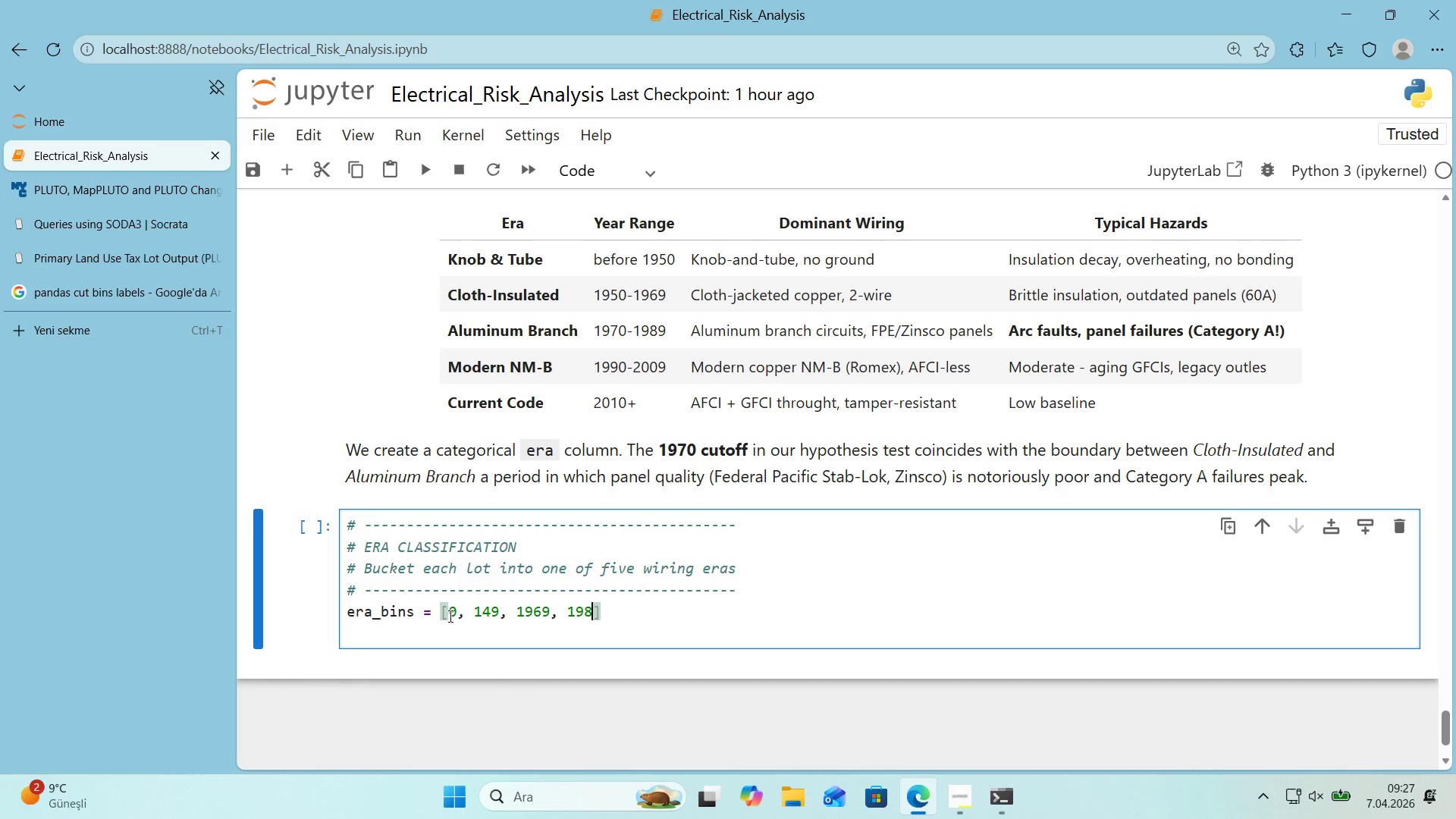 
key(Numpad9)
 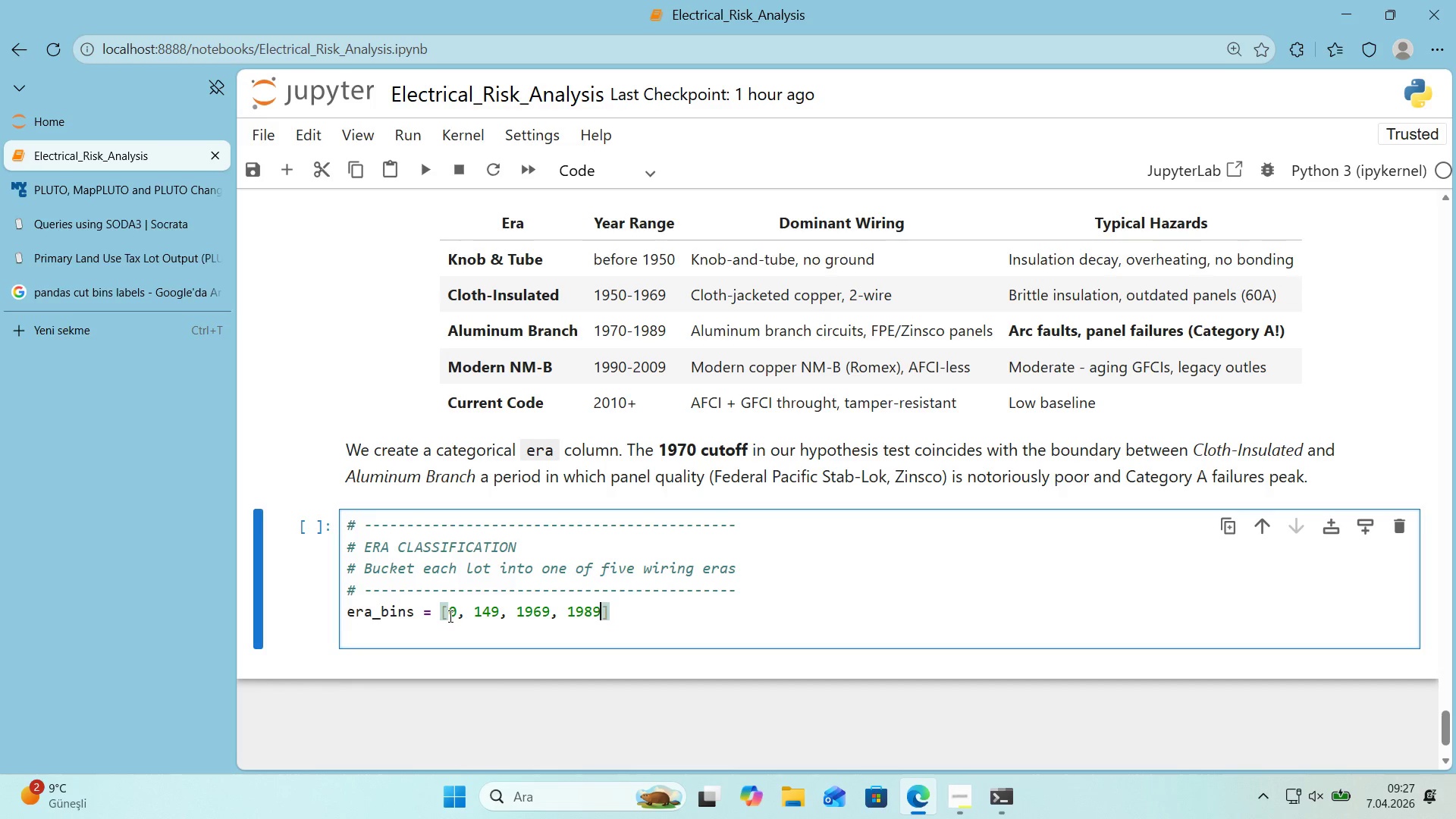 
key(Comma)
 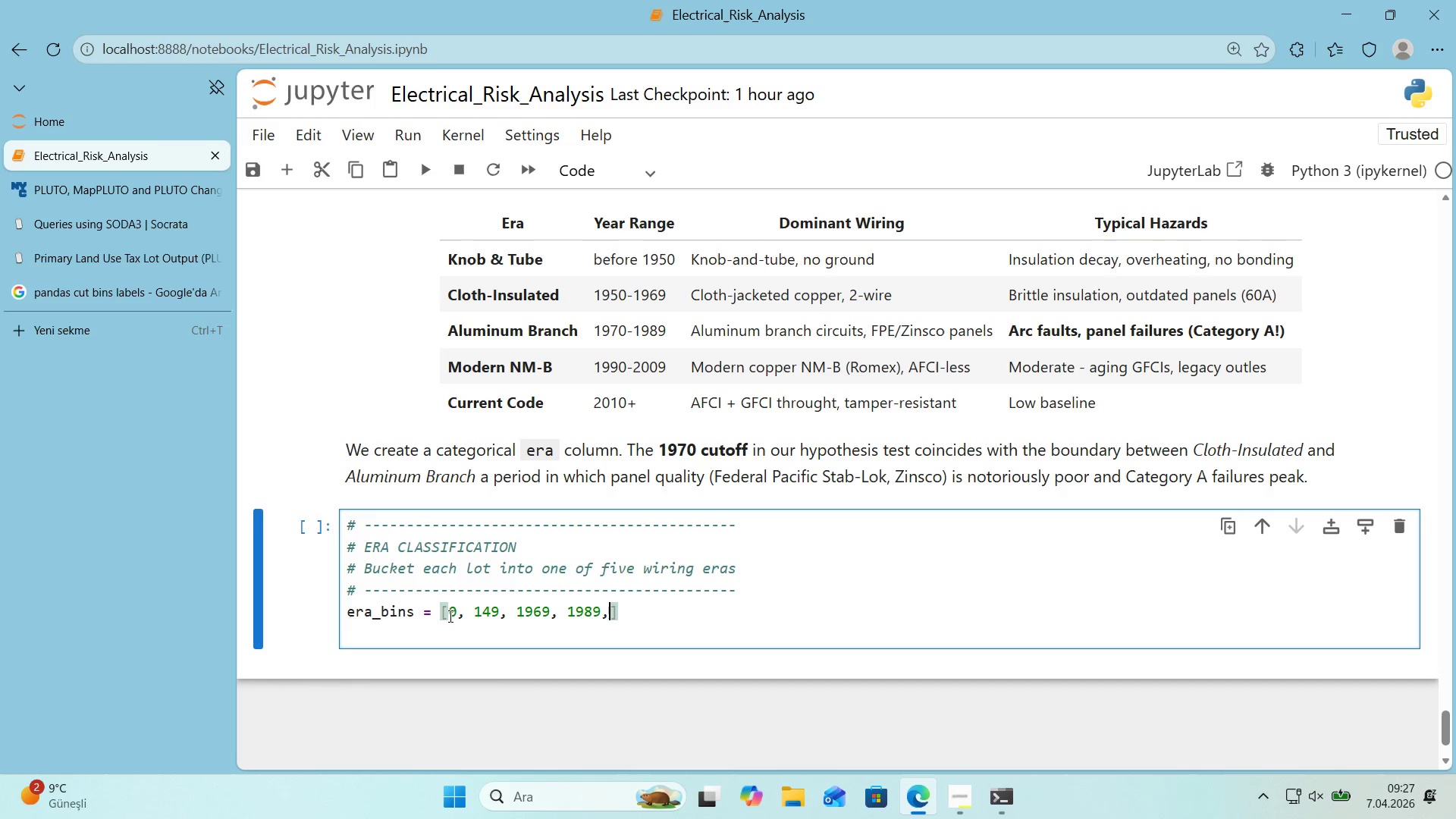 
key(Space)
 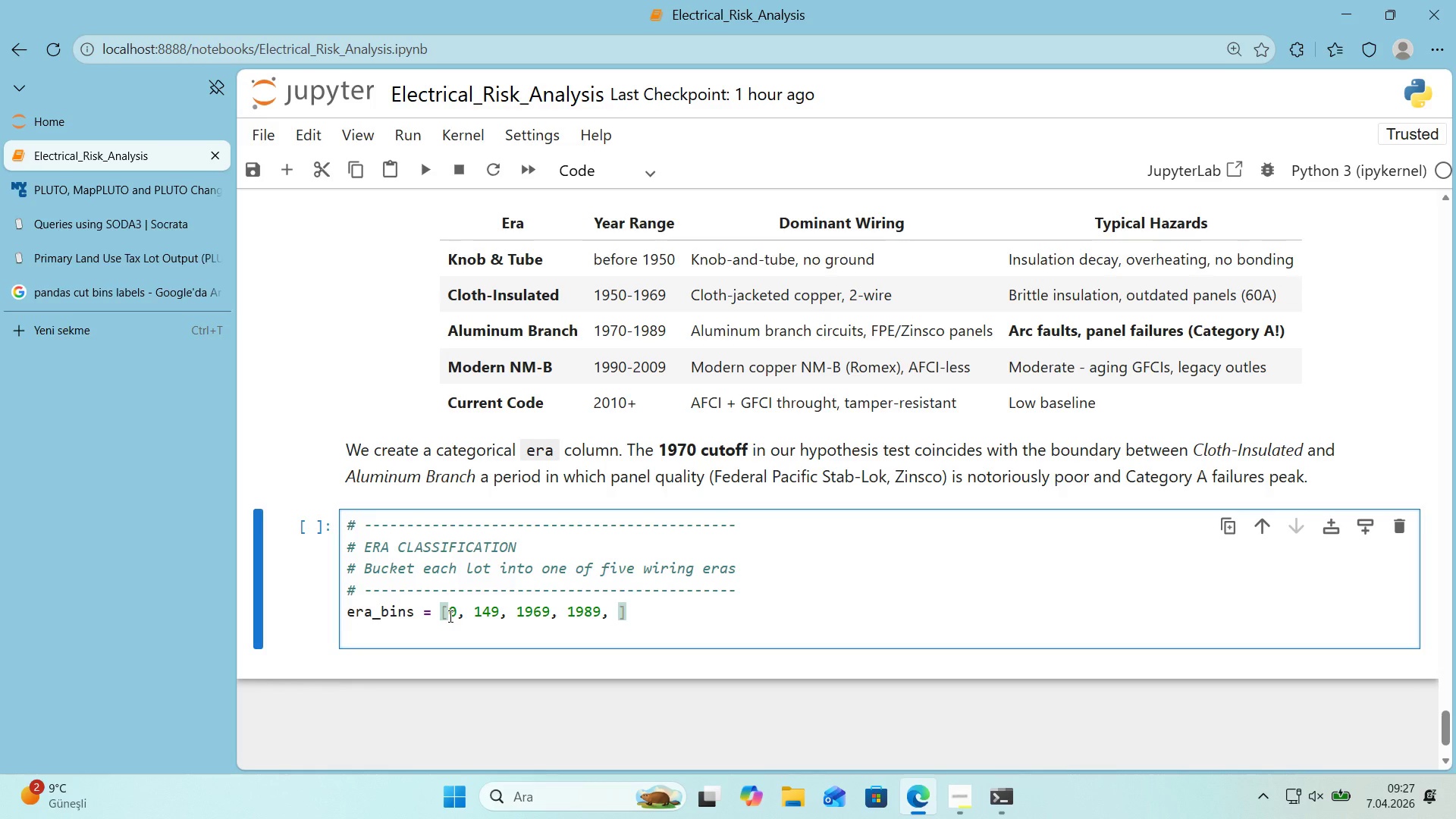 
key(Numpad2)
 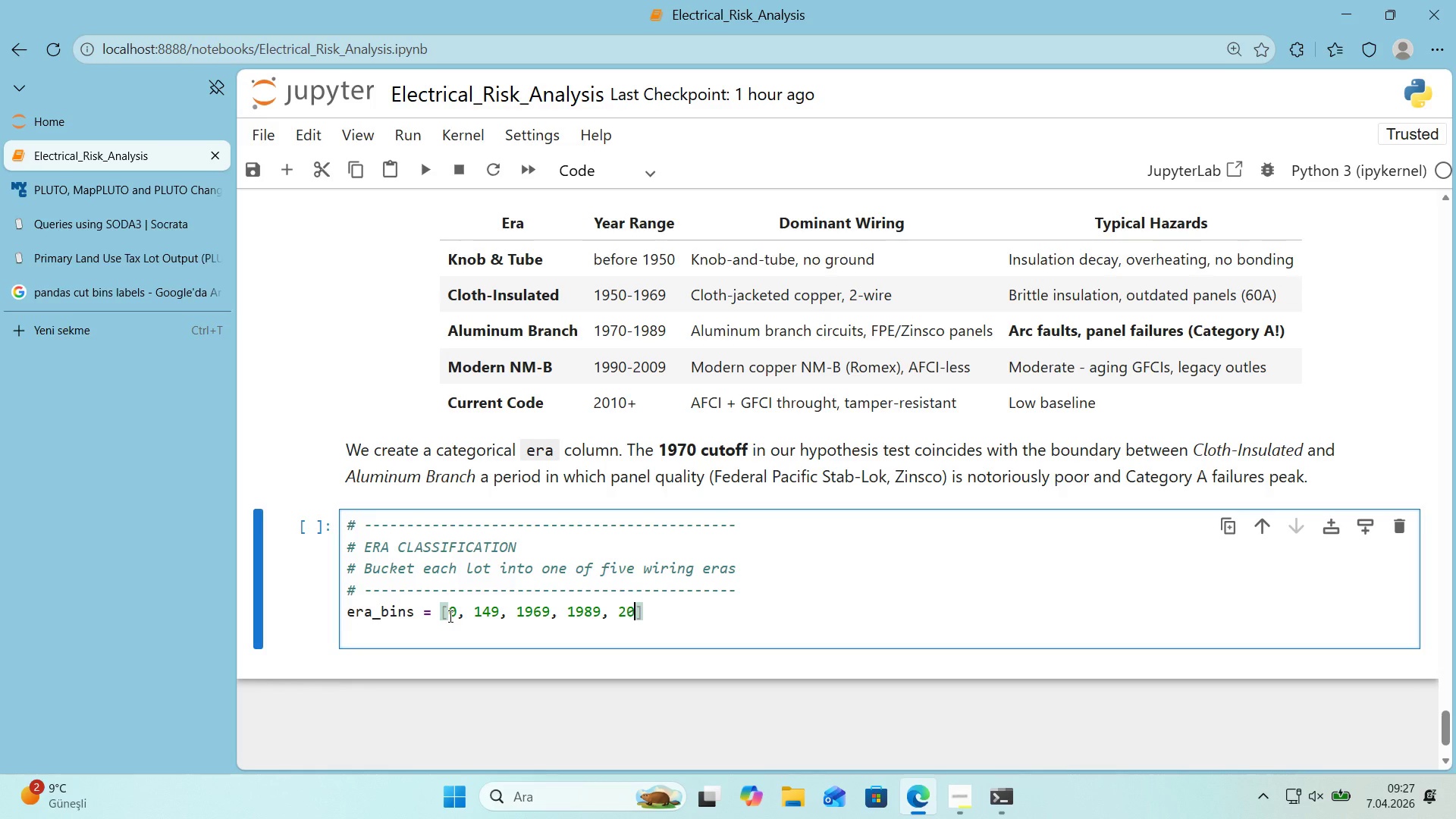 
key(Numpad0)
 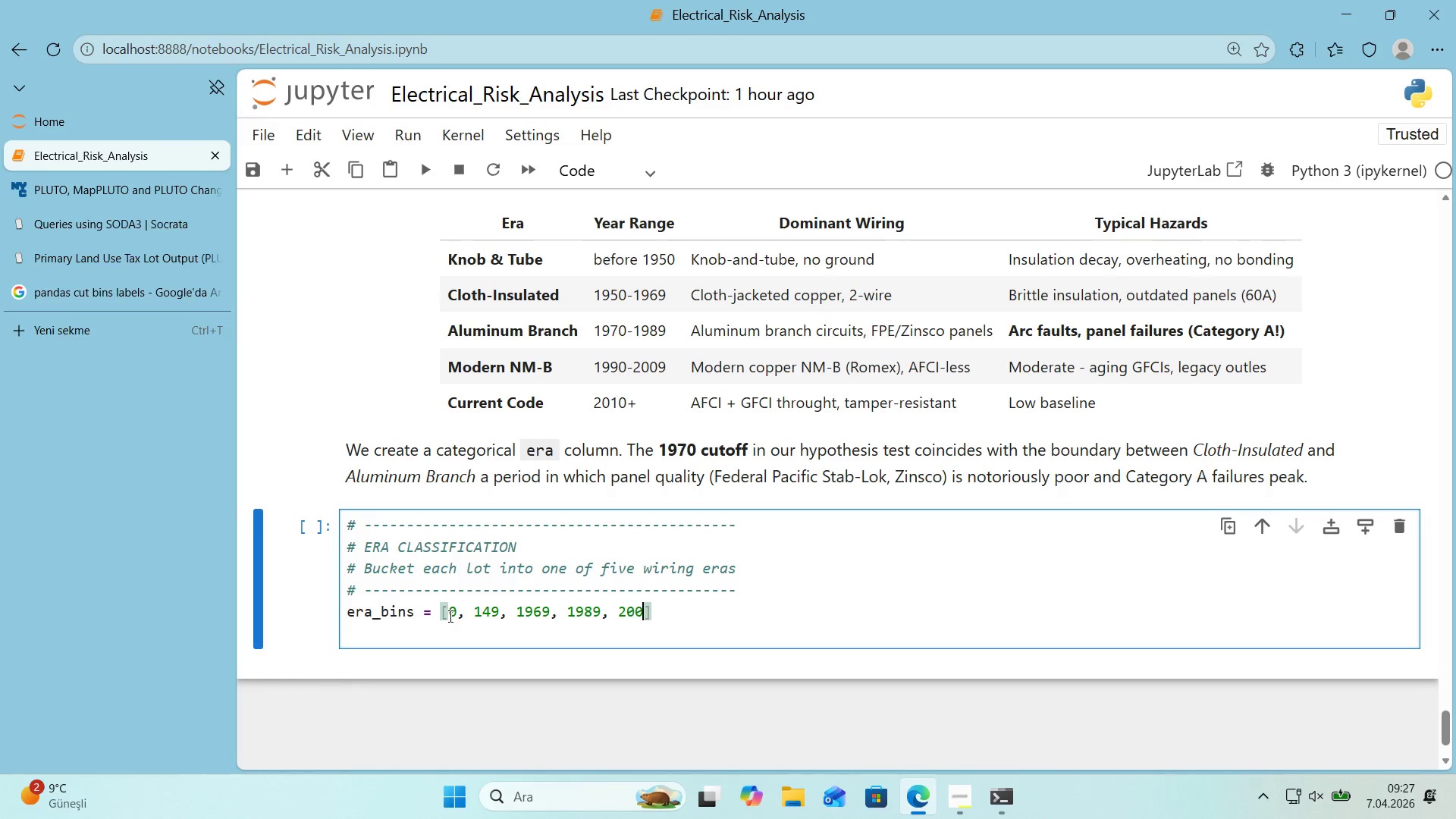 
key(Numpad0)
 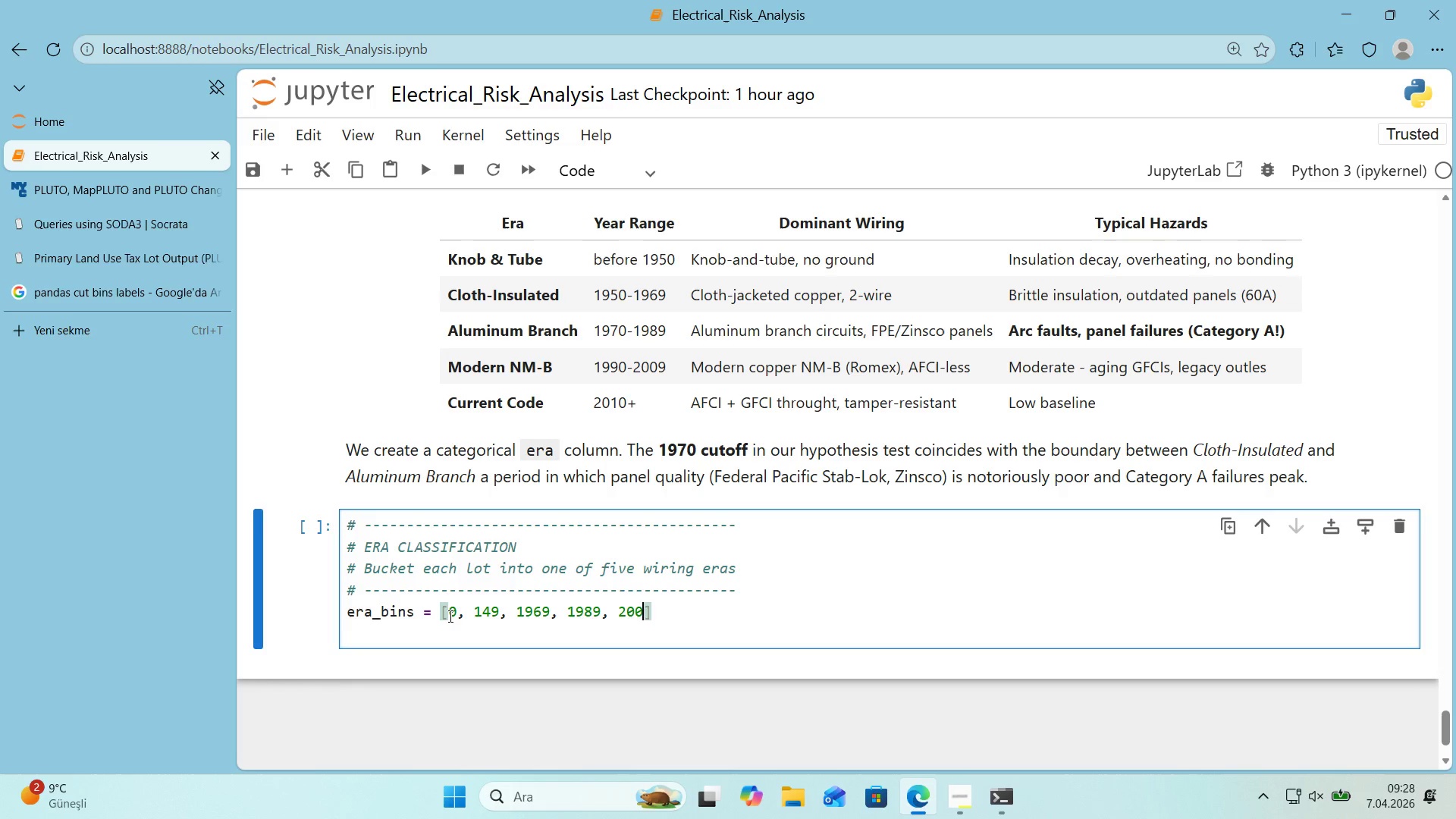 
key(Numpad9)
 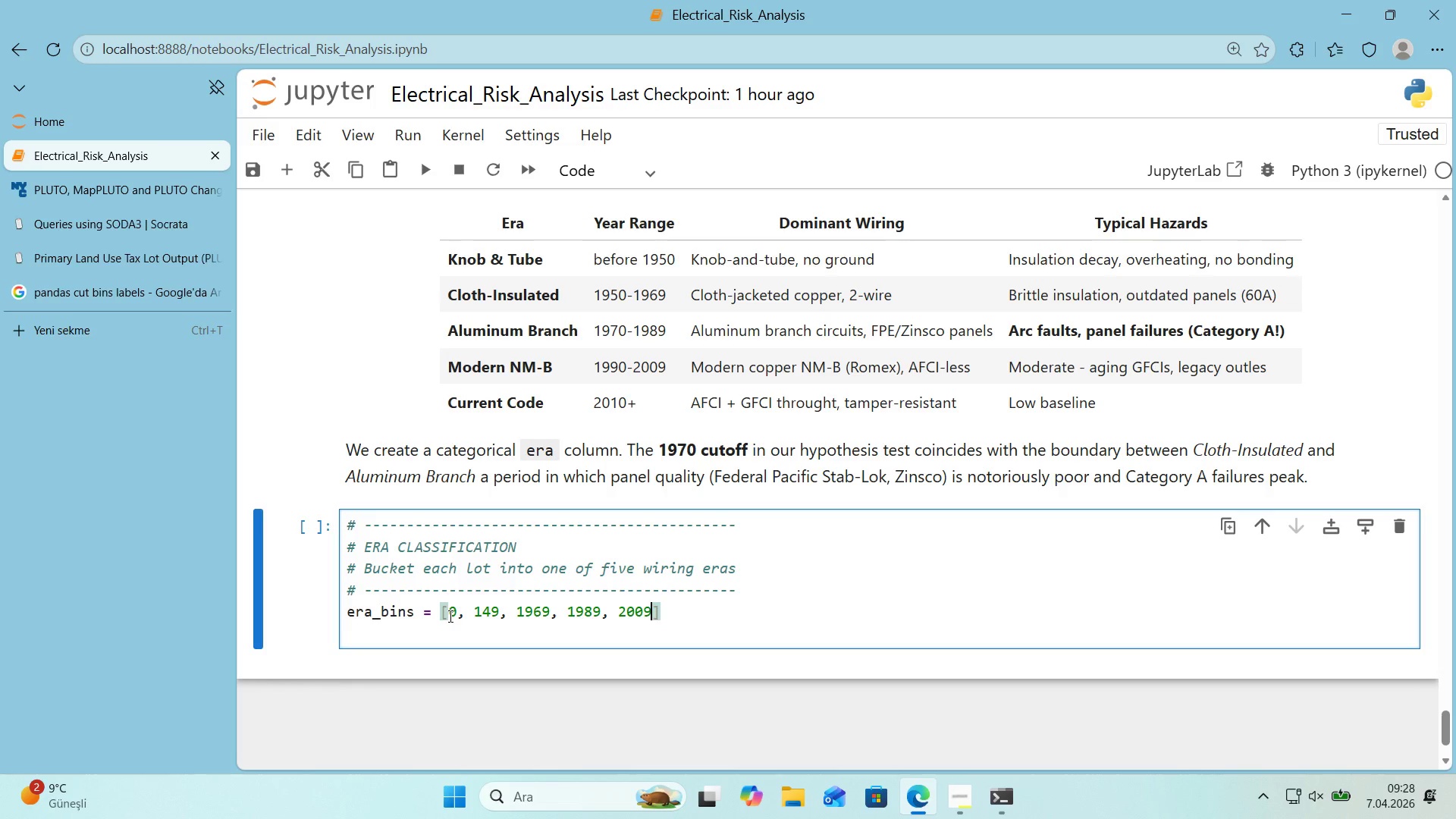 
key(Comma)
 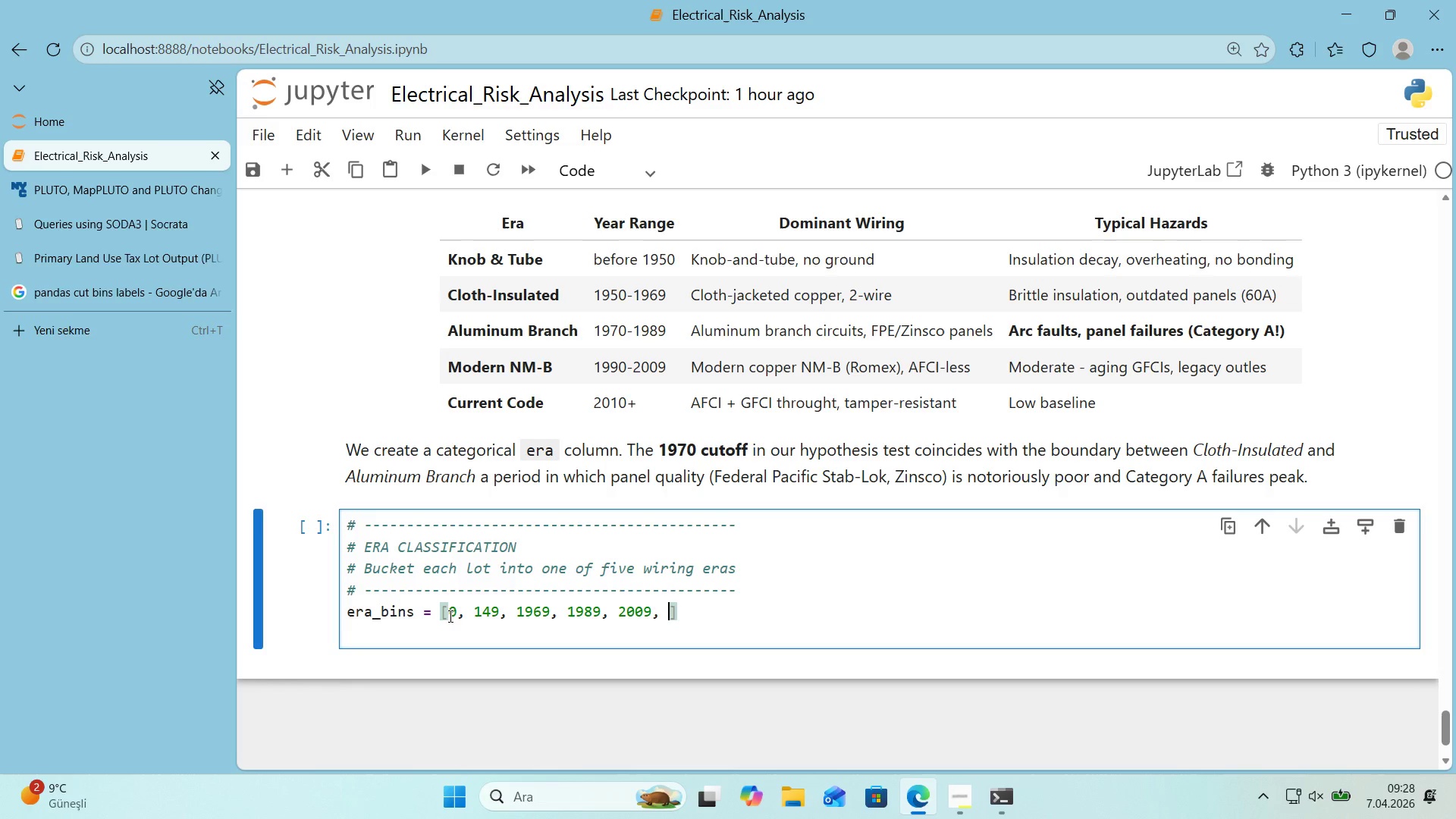 
key(Space)
 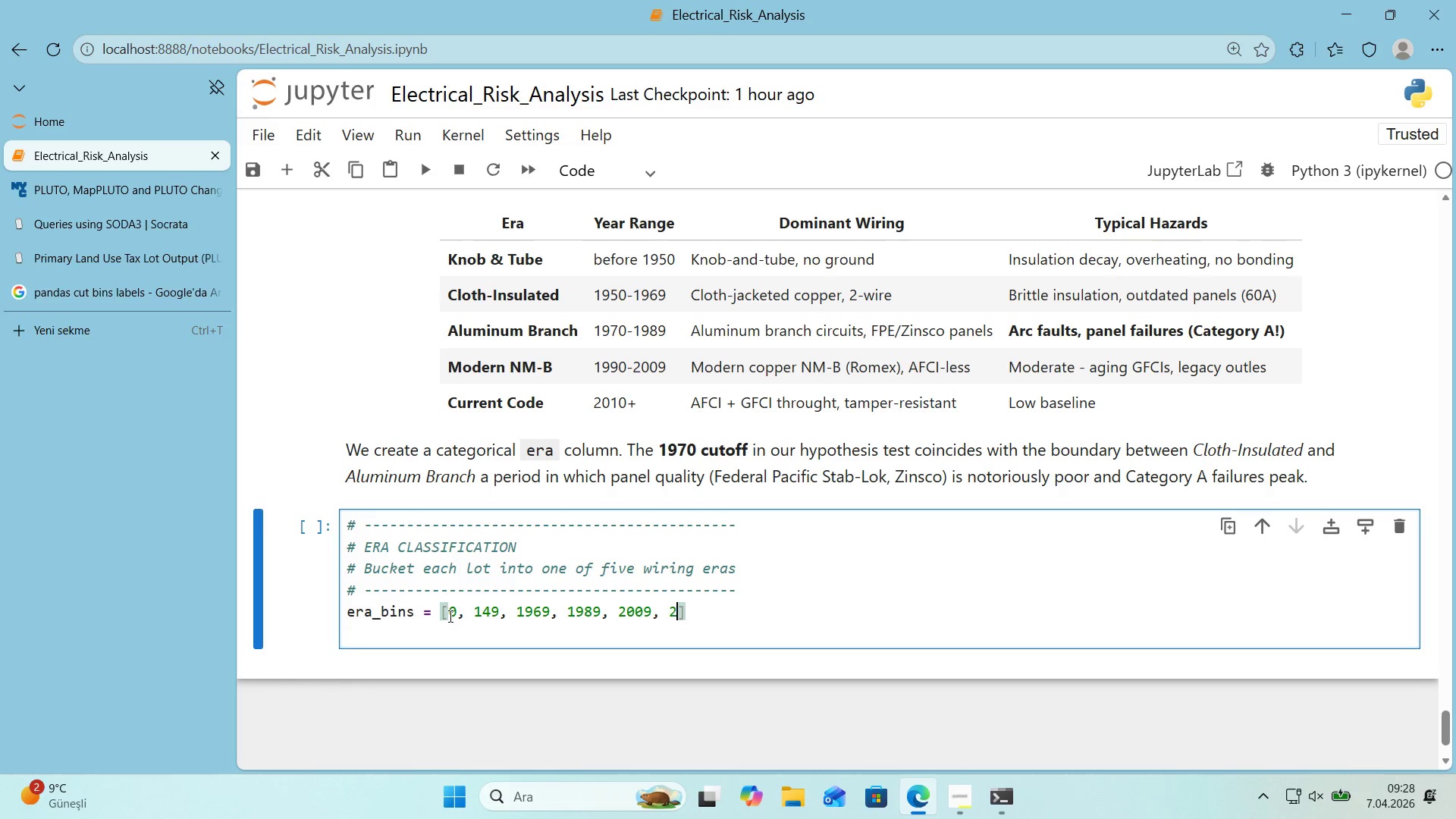 
key(Numpad2)
 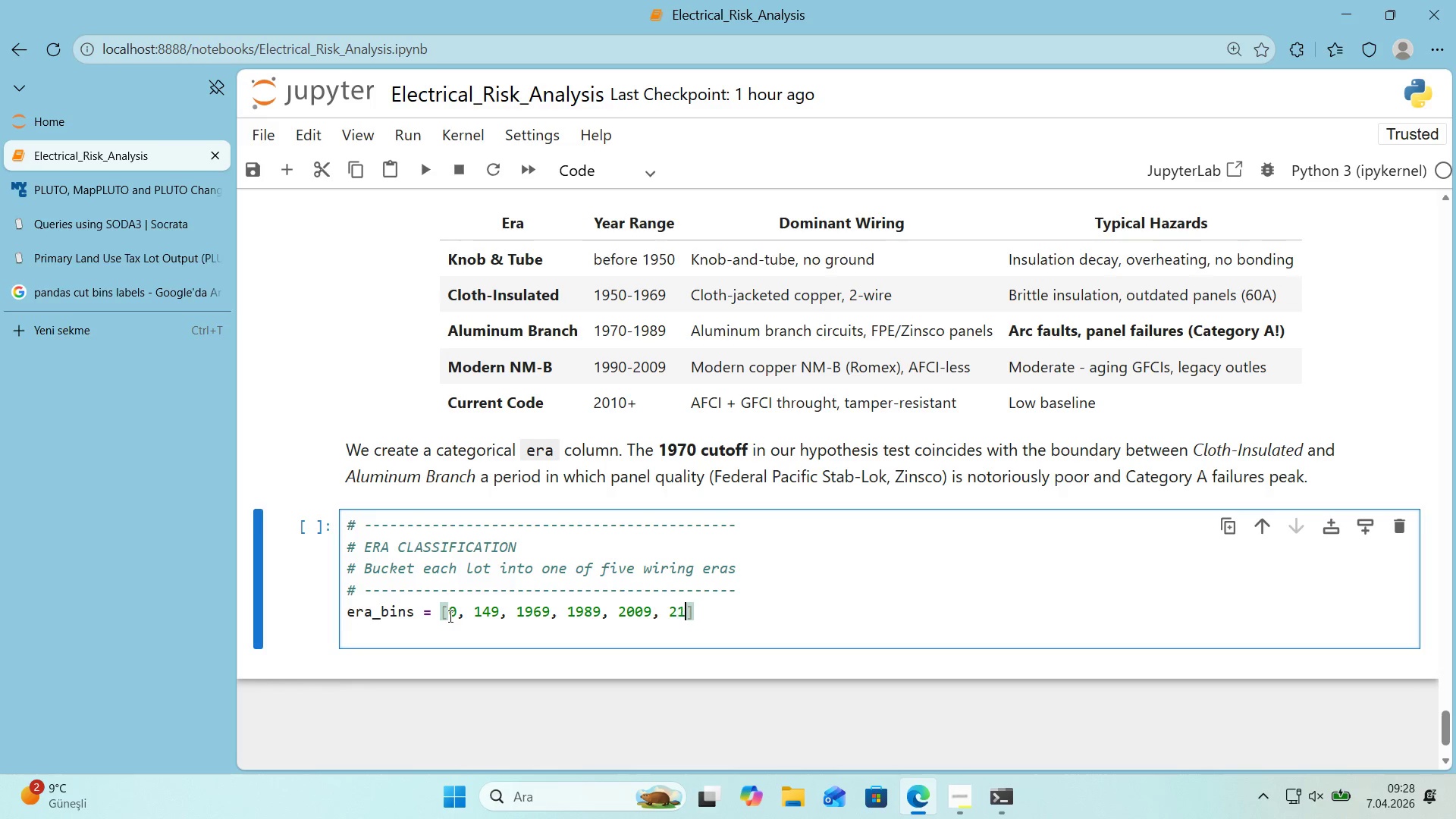 
key(Numpad1)
 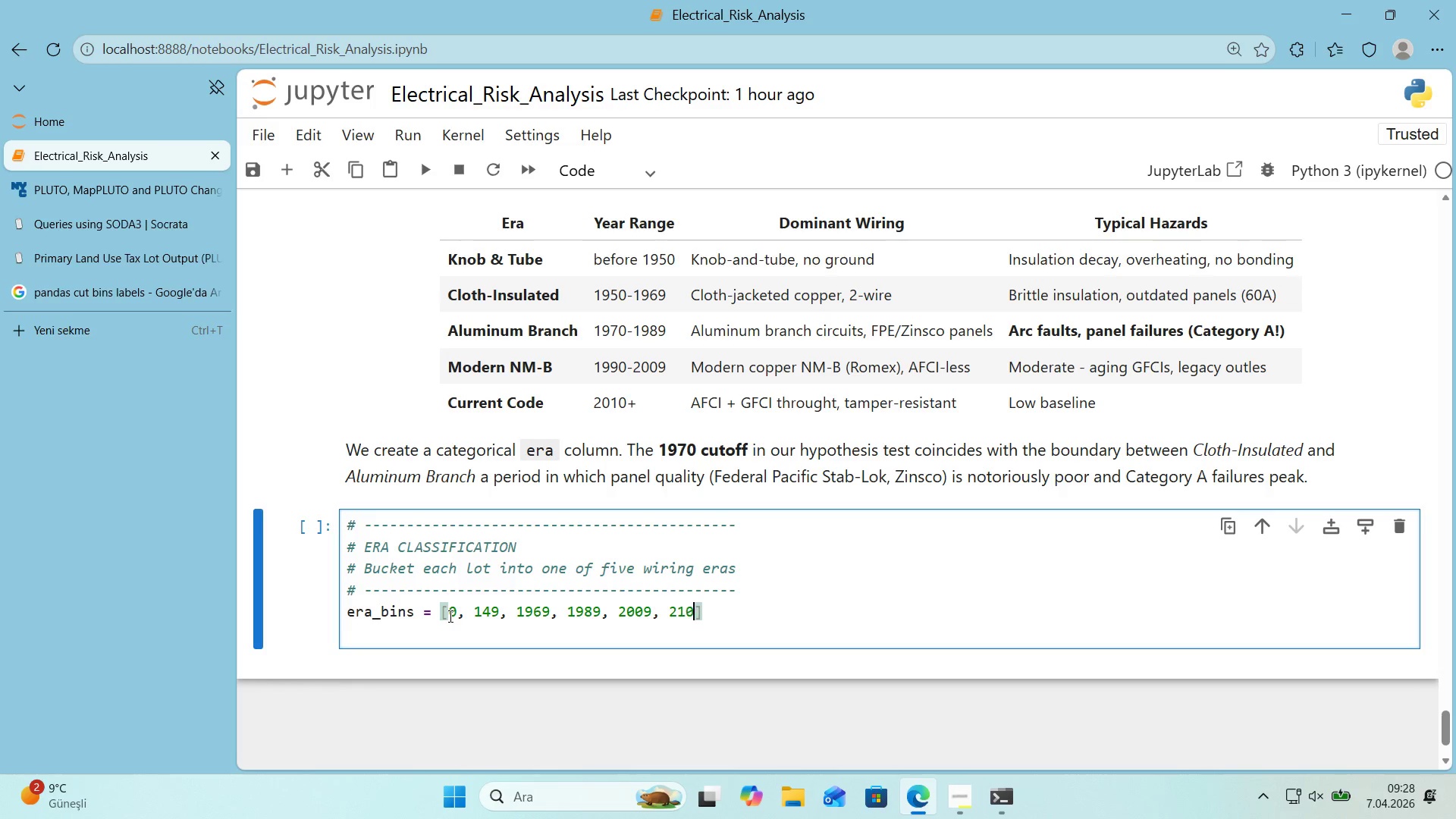 
key(Numpad0)
 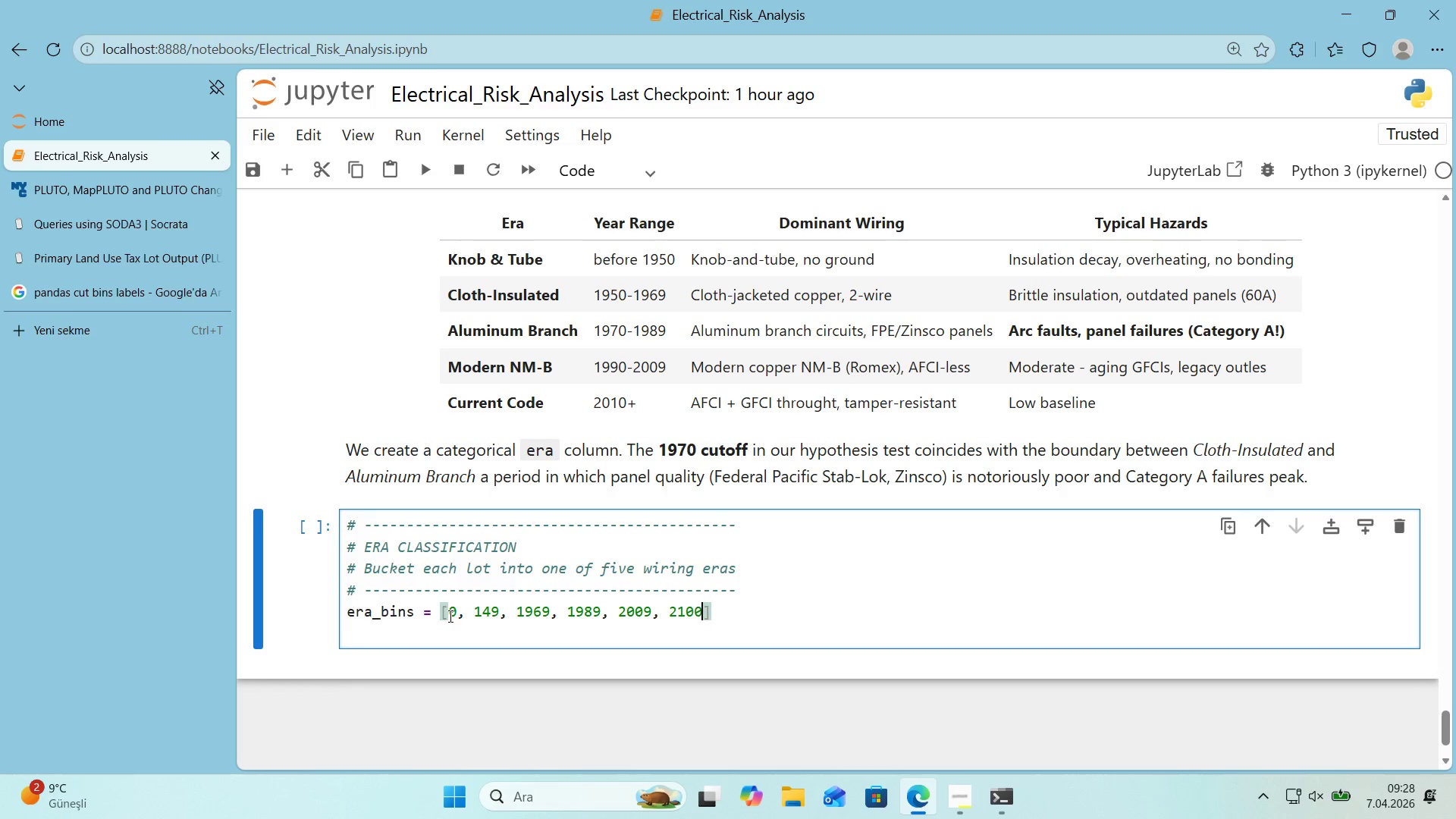 
key(Numpad0)
 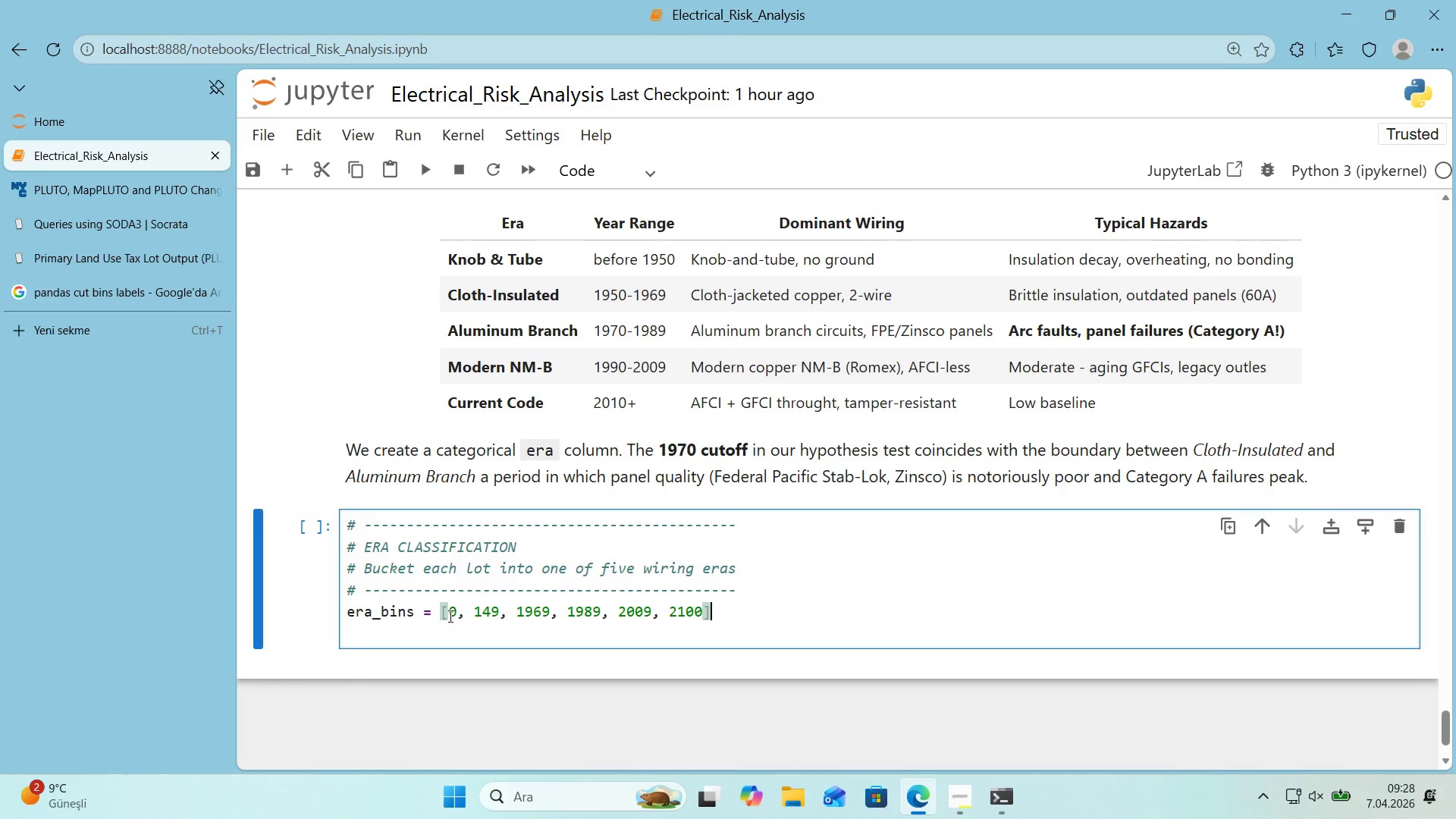 
key(ArrowRight)
 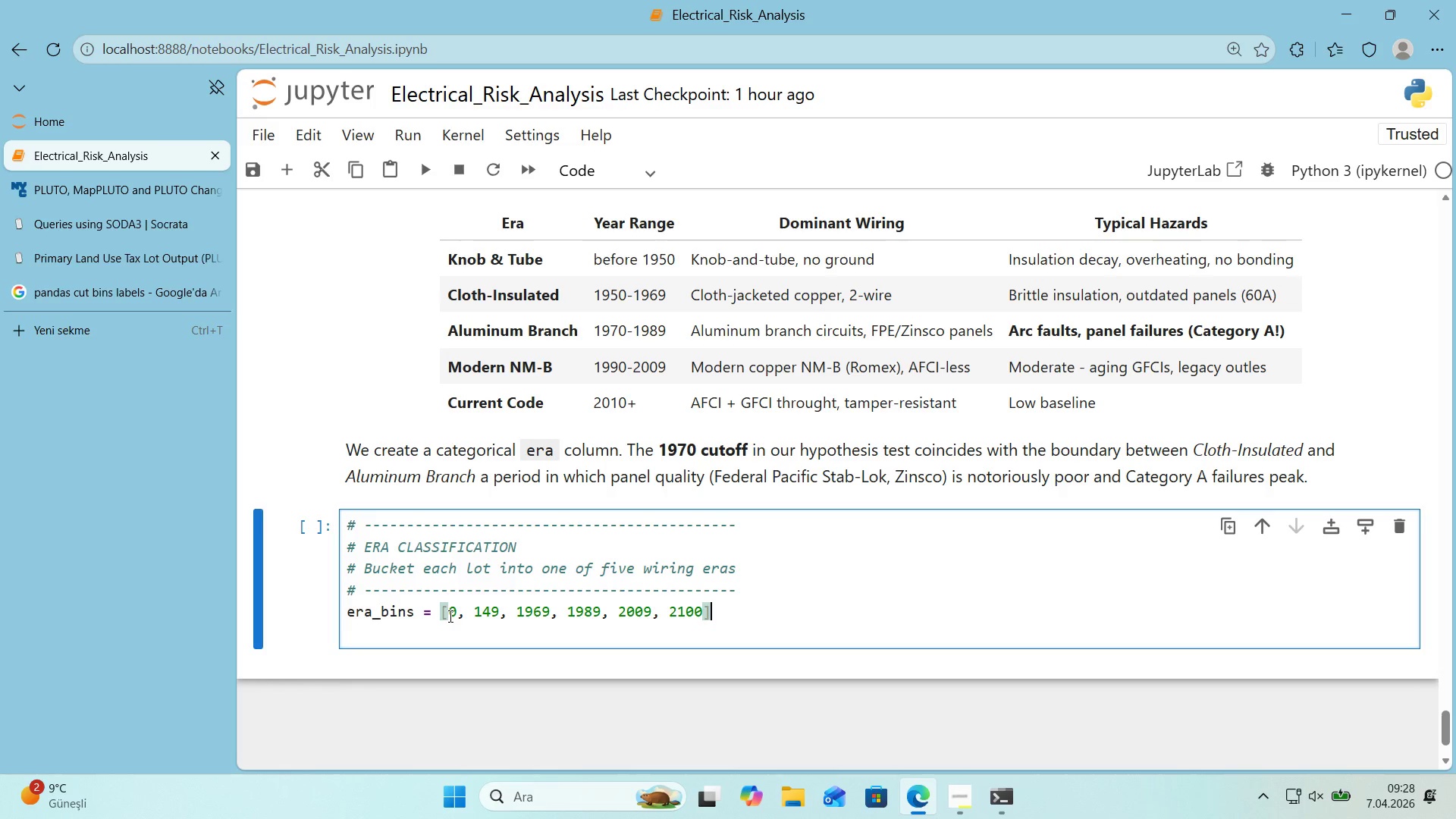 
key(Enter)
 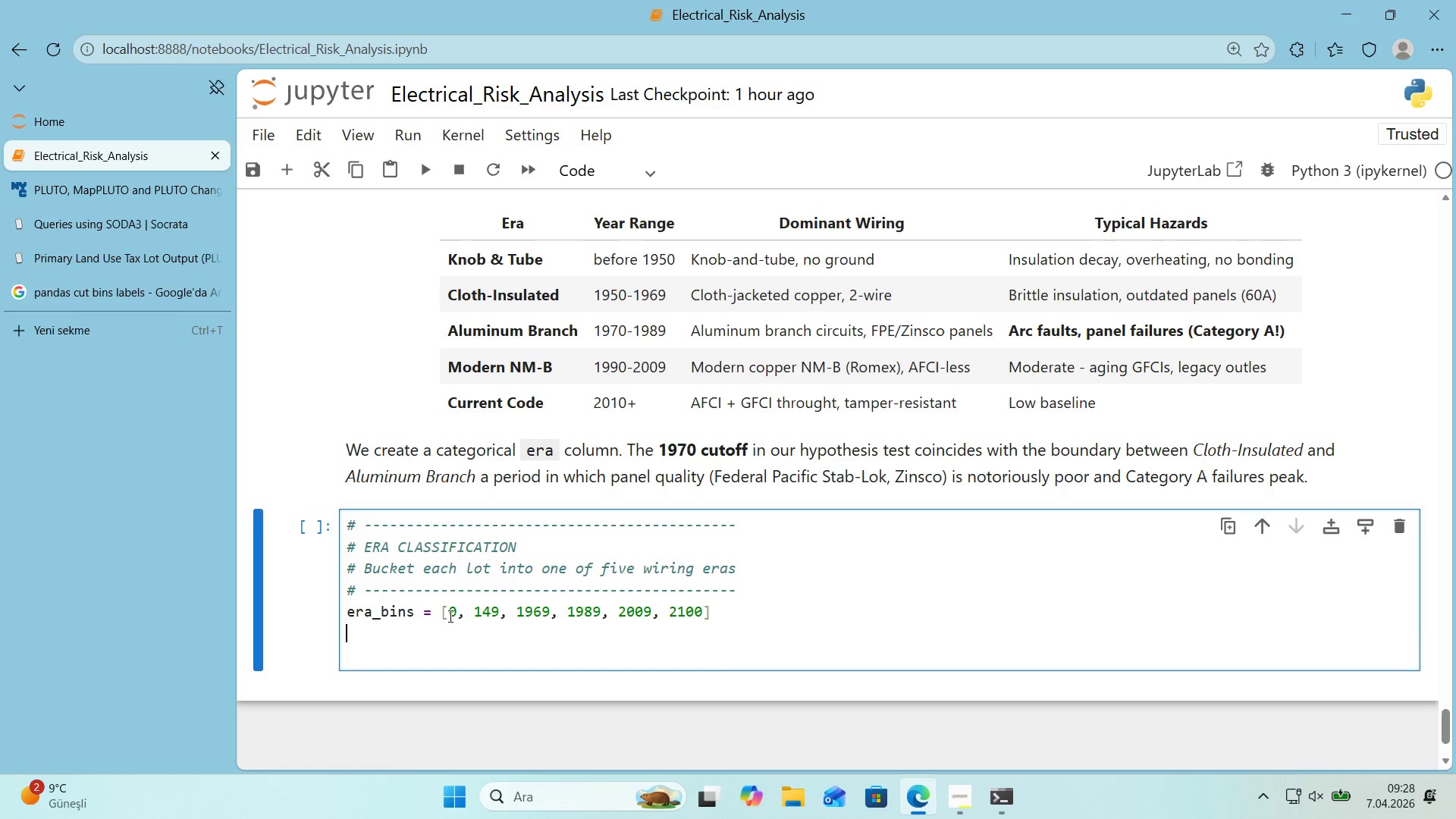 
type(era_labels ) )
 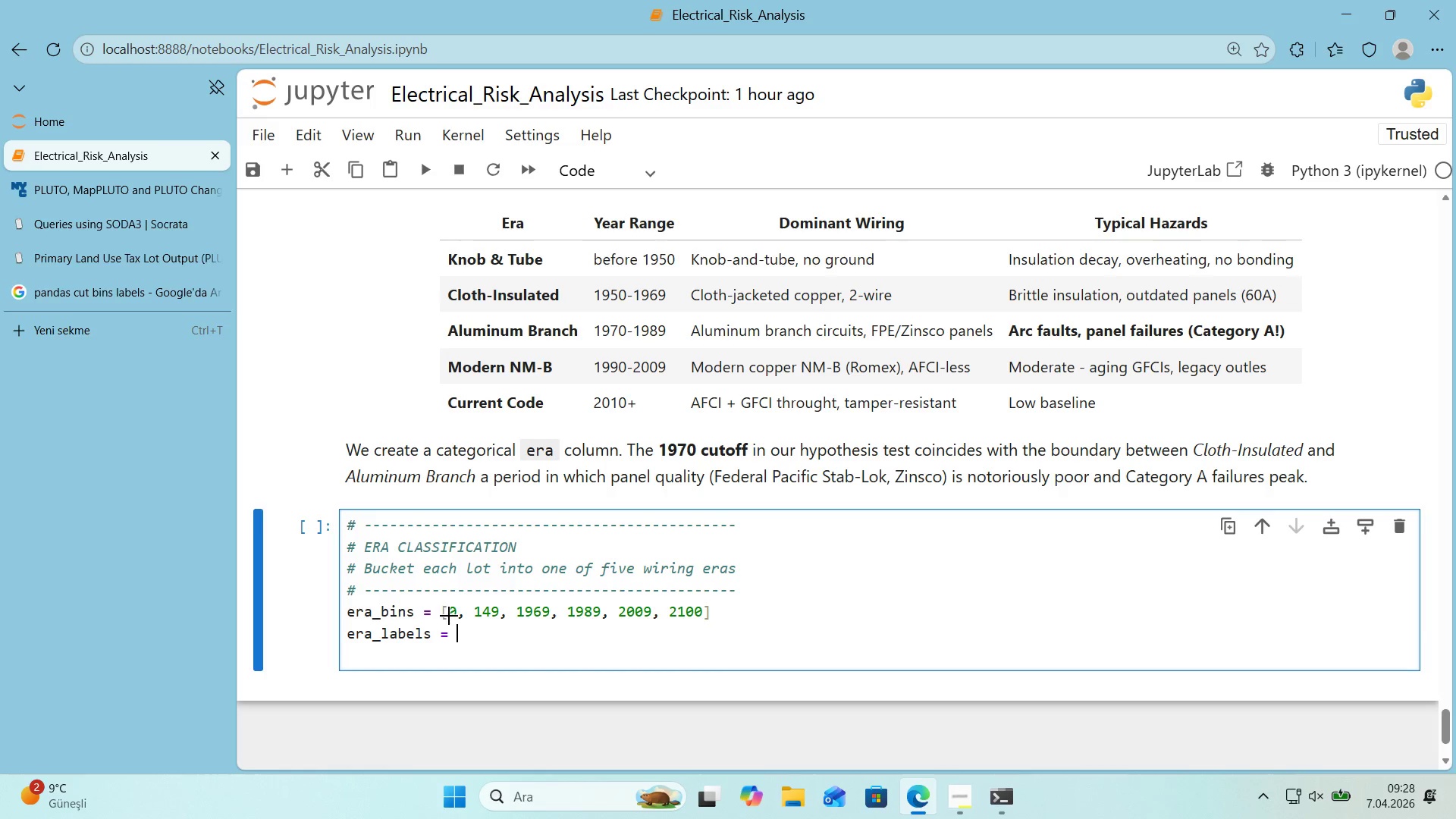 
key(Alt+Control+8)
 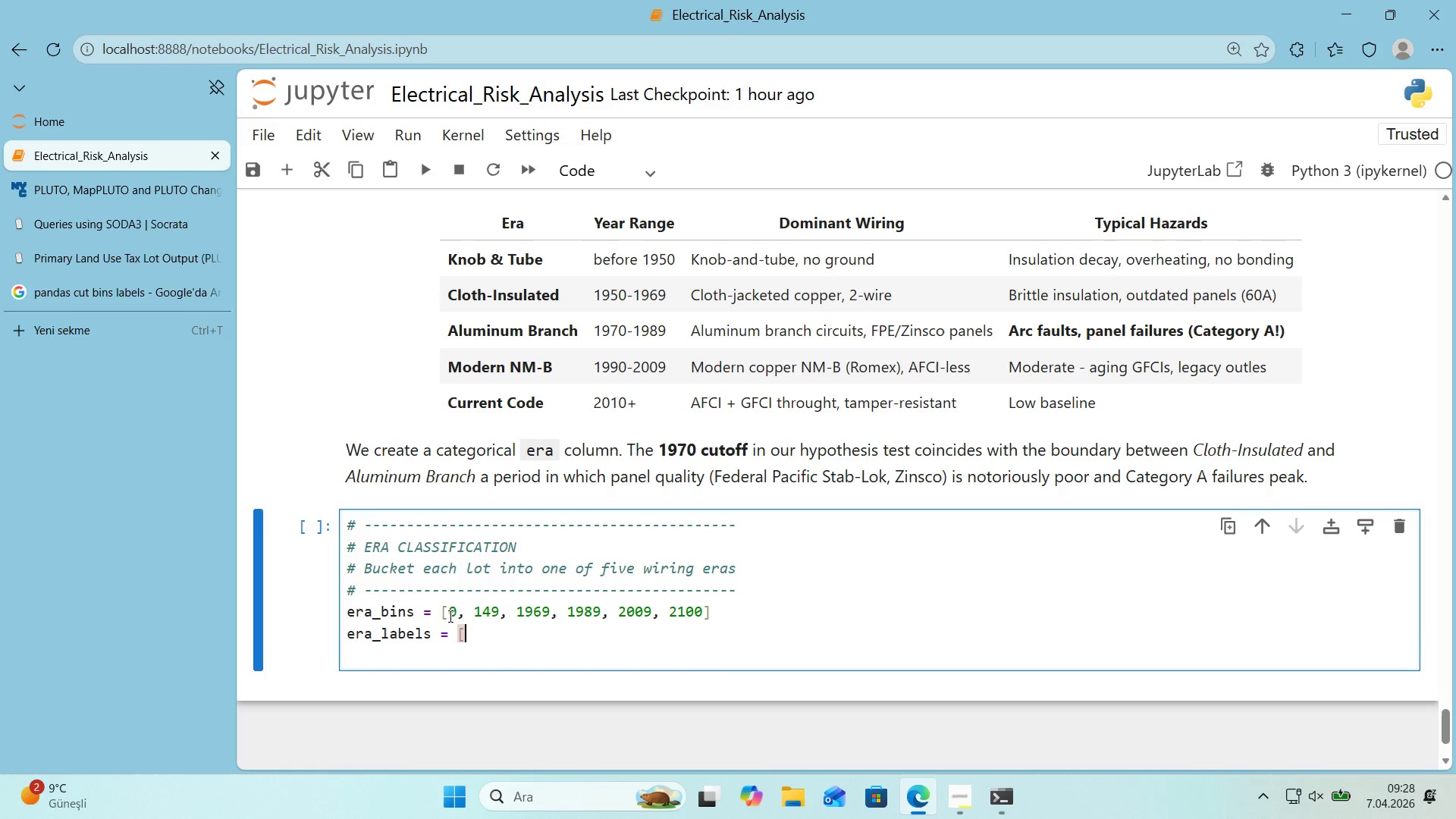 
key(Alt+Control+9)
 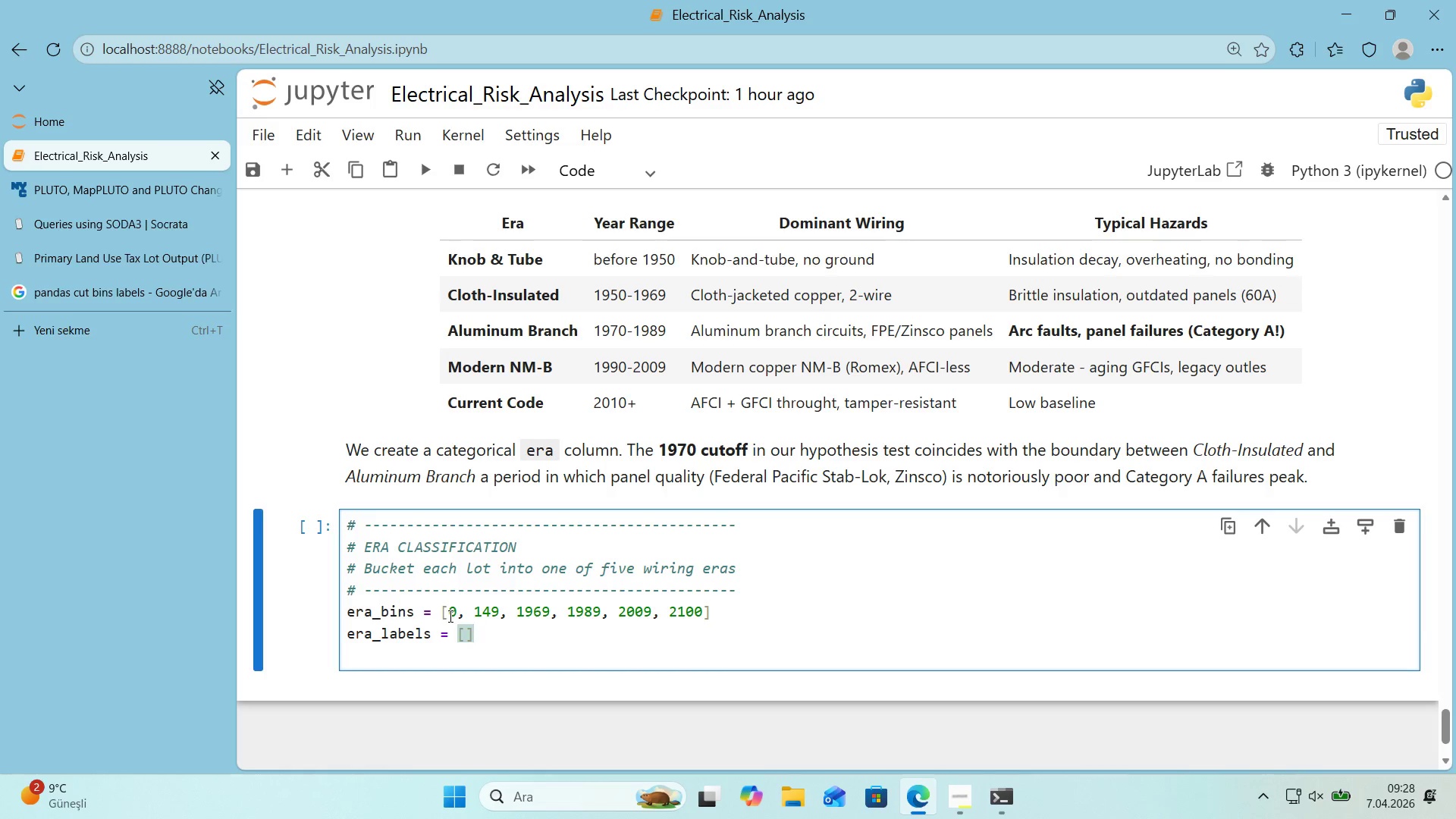 
key(ArrowLeft)
 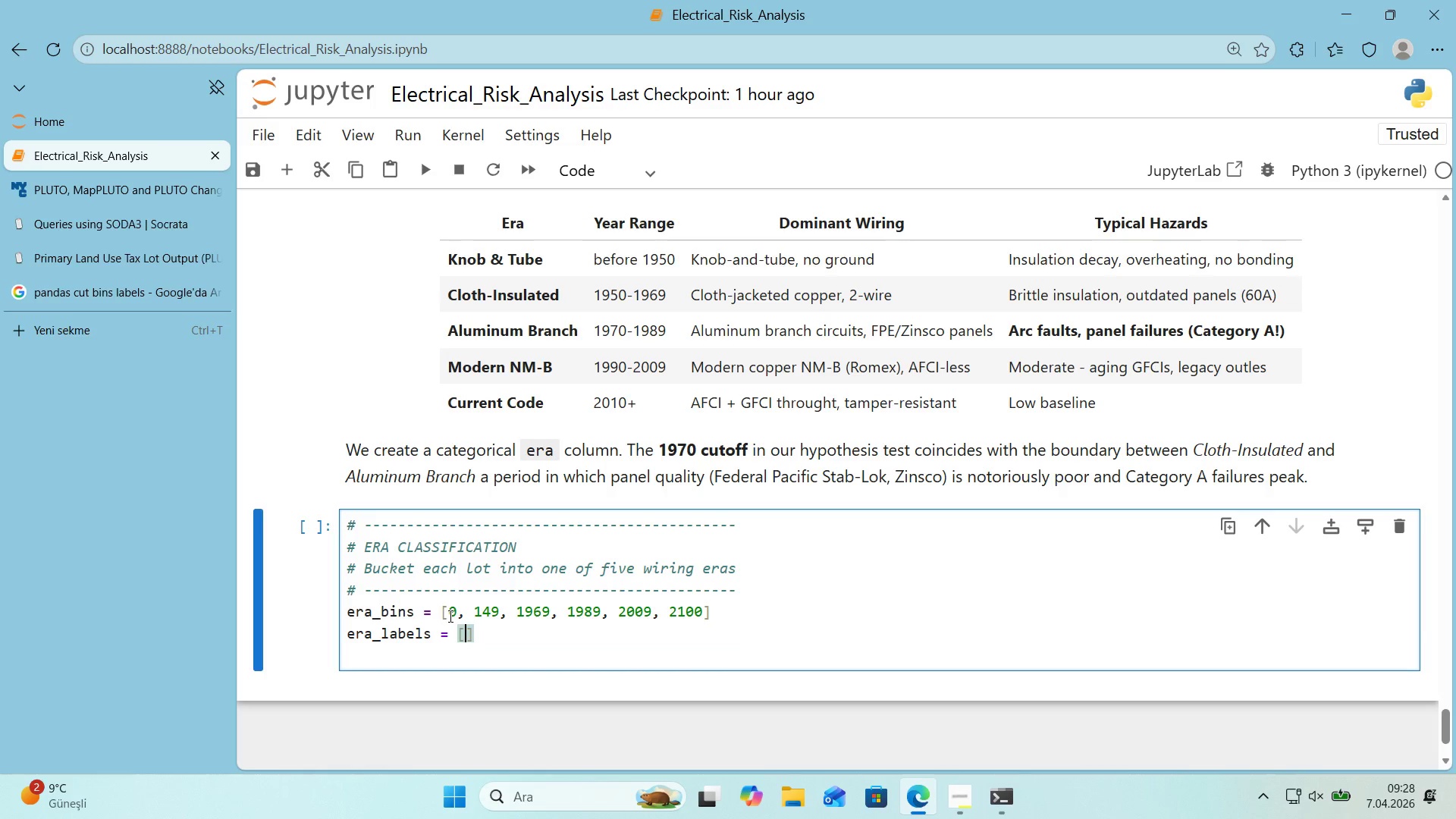 
type(@@)
 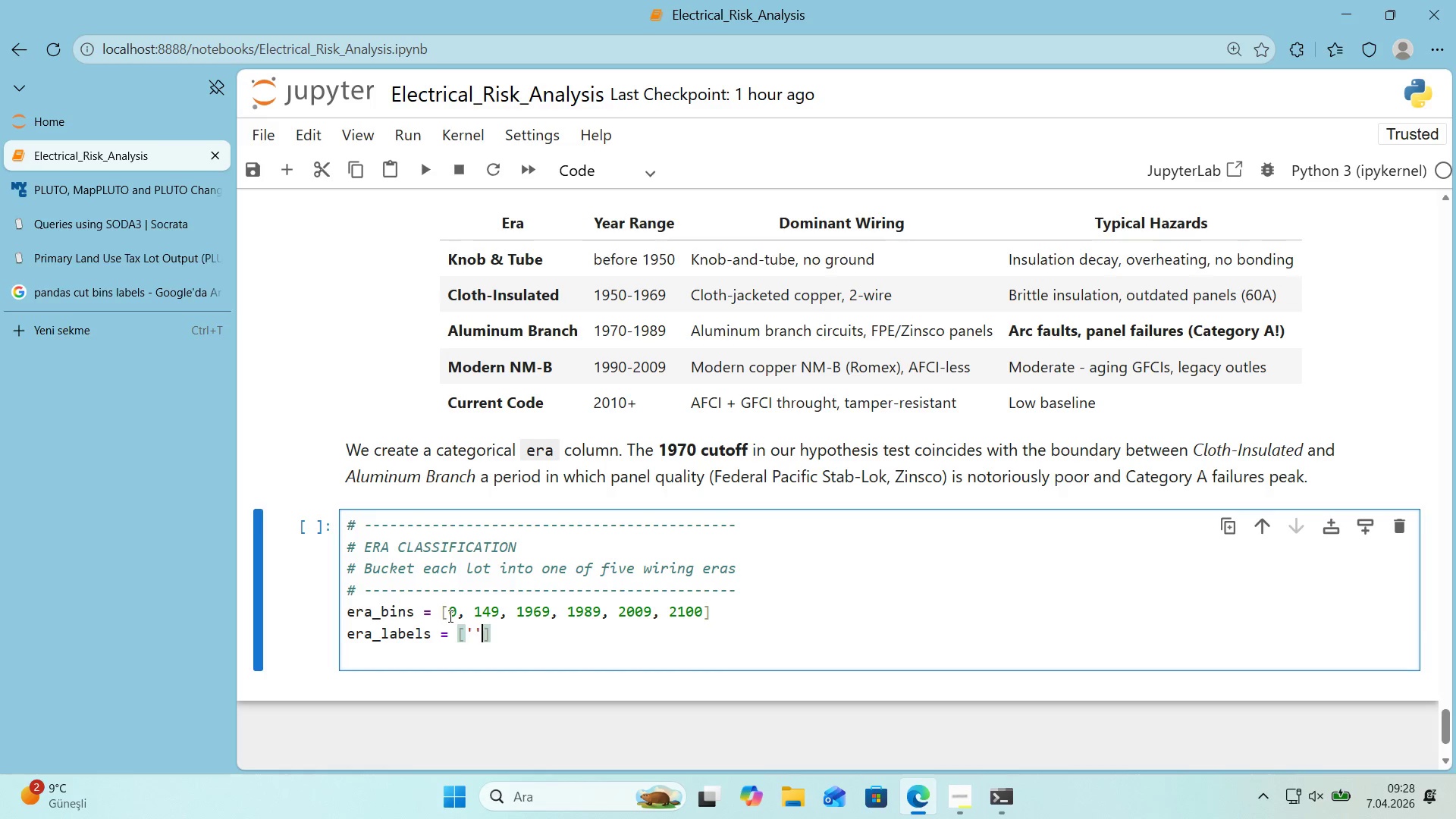 
key(ArrowLeft)
 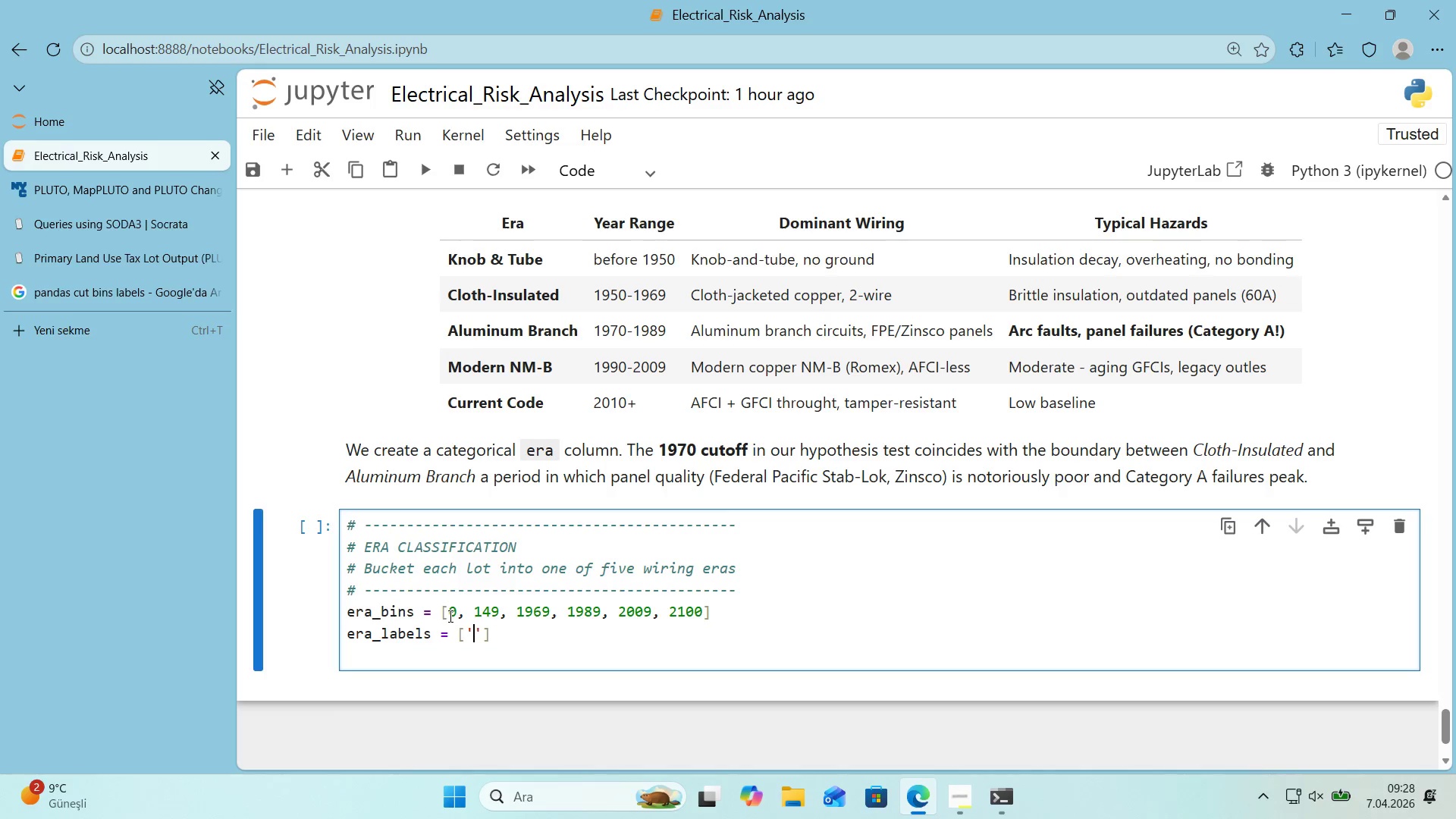 
type(Knob ^ Tube)
 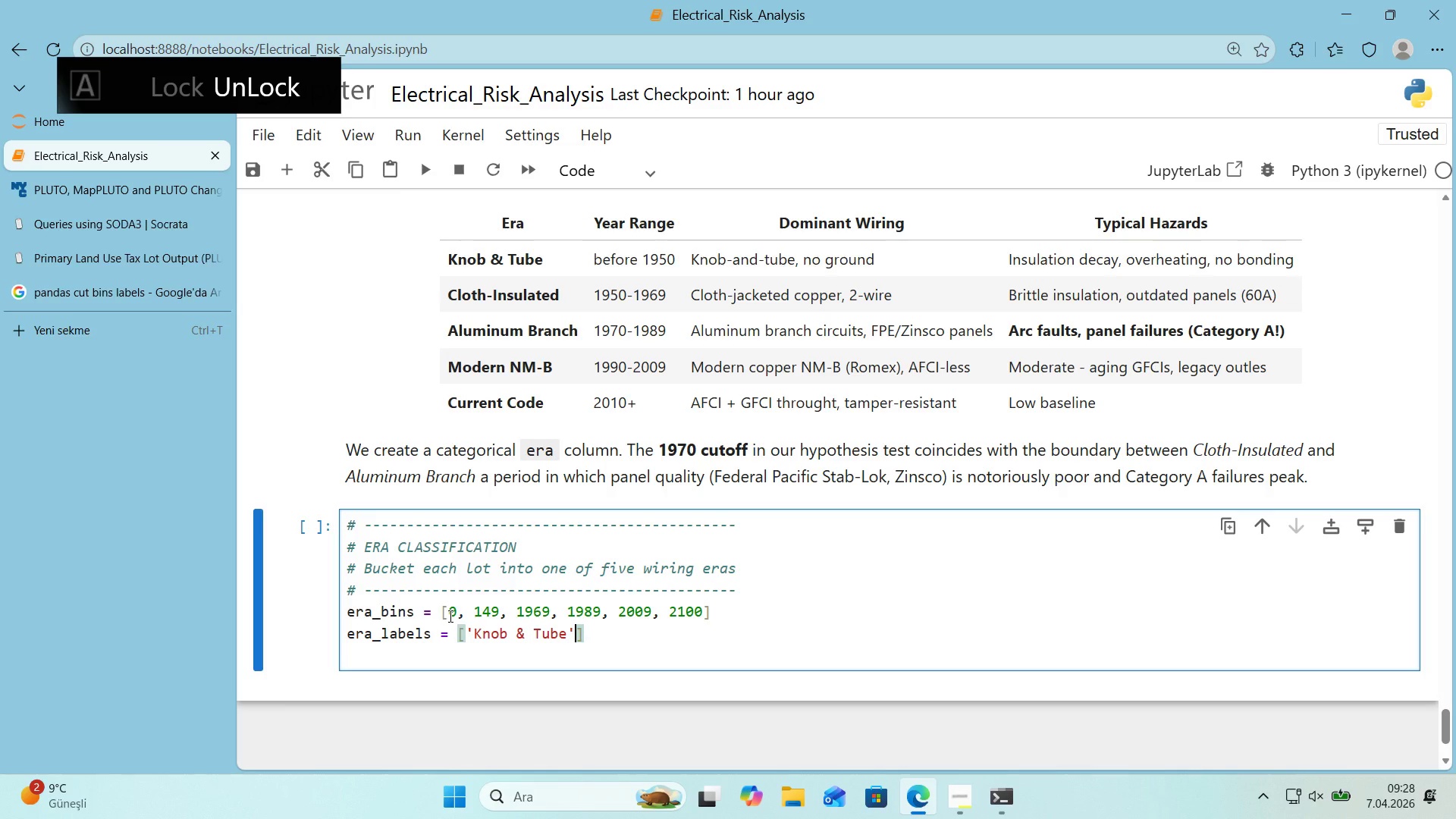 
 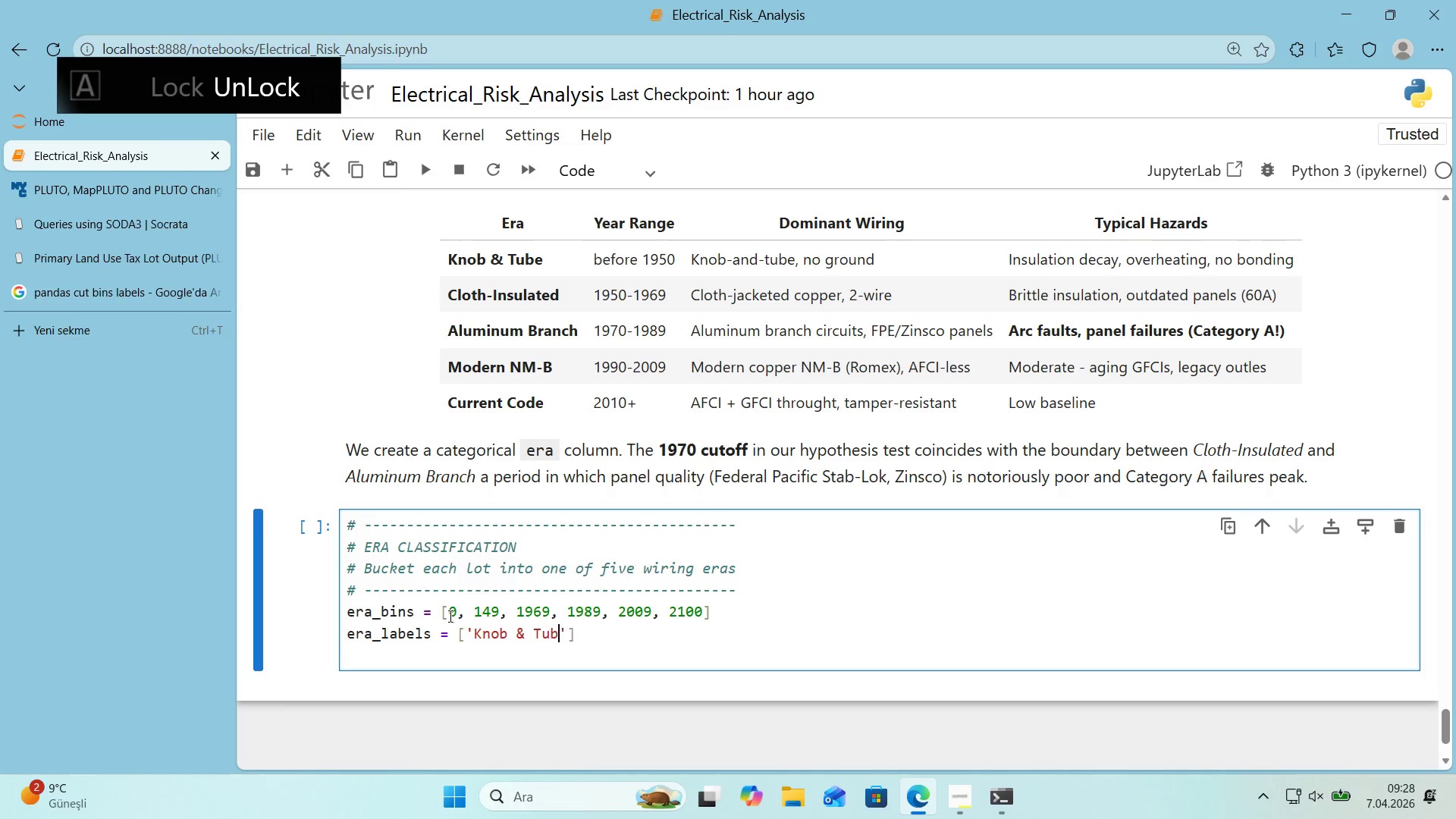 
key(ArrowRight)
 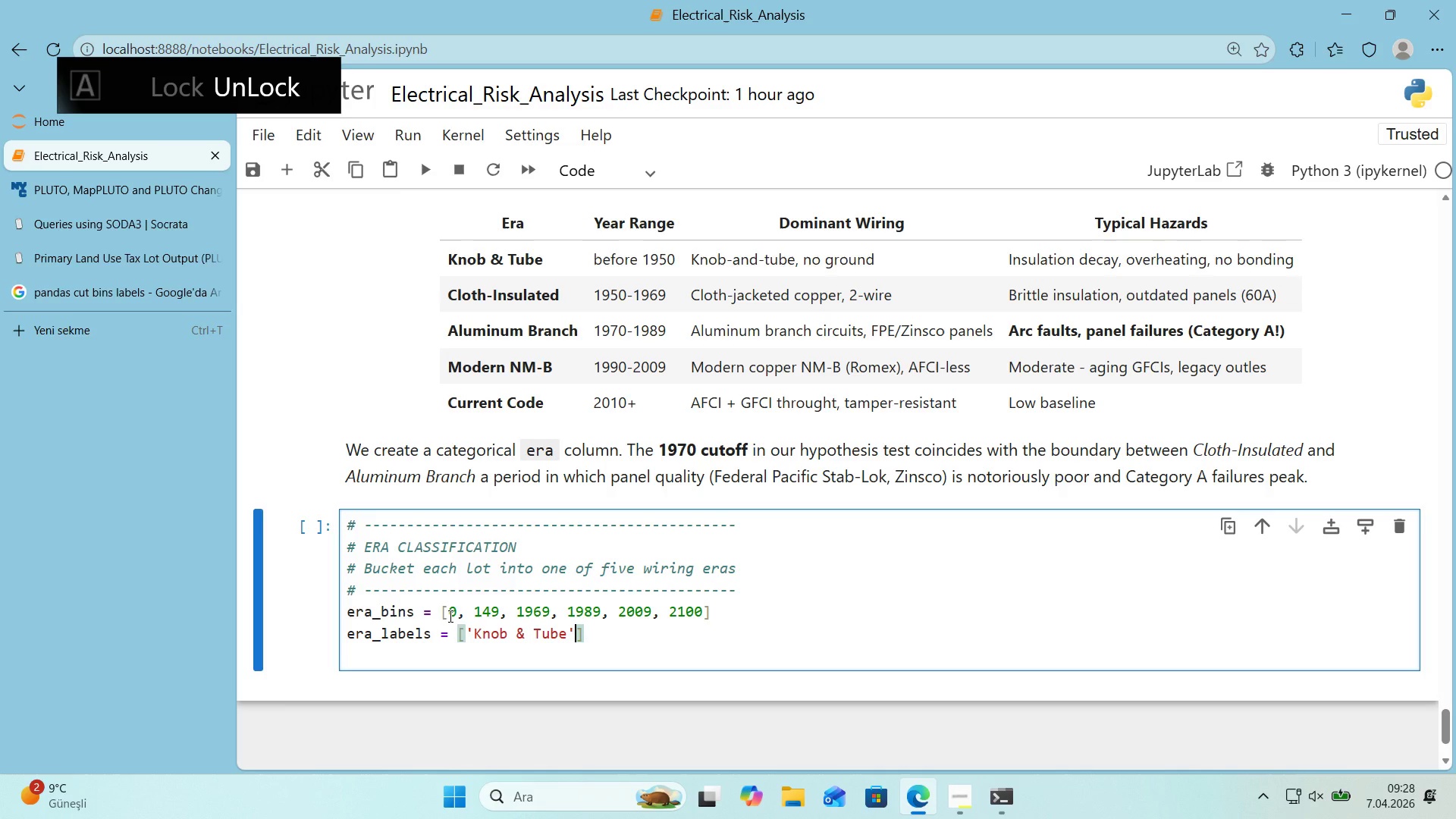 
key(ArrowLeft)
 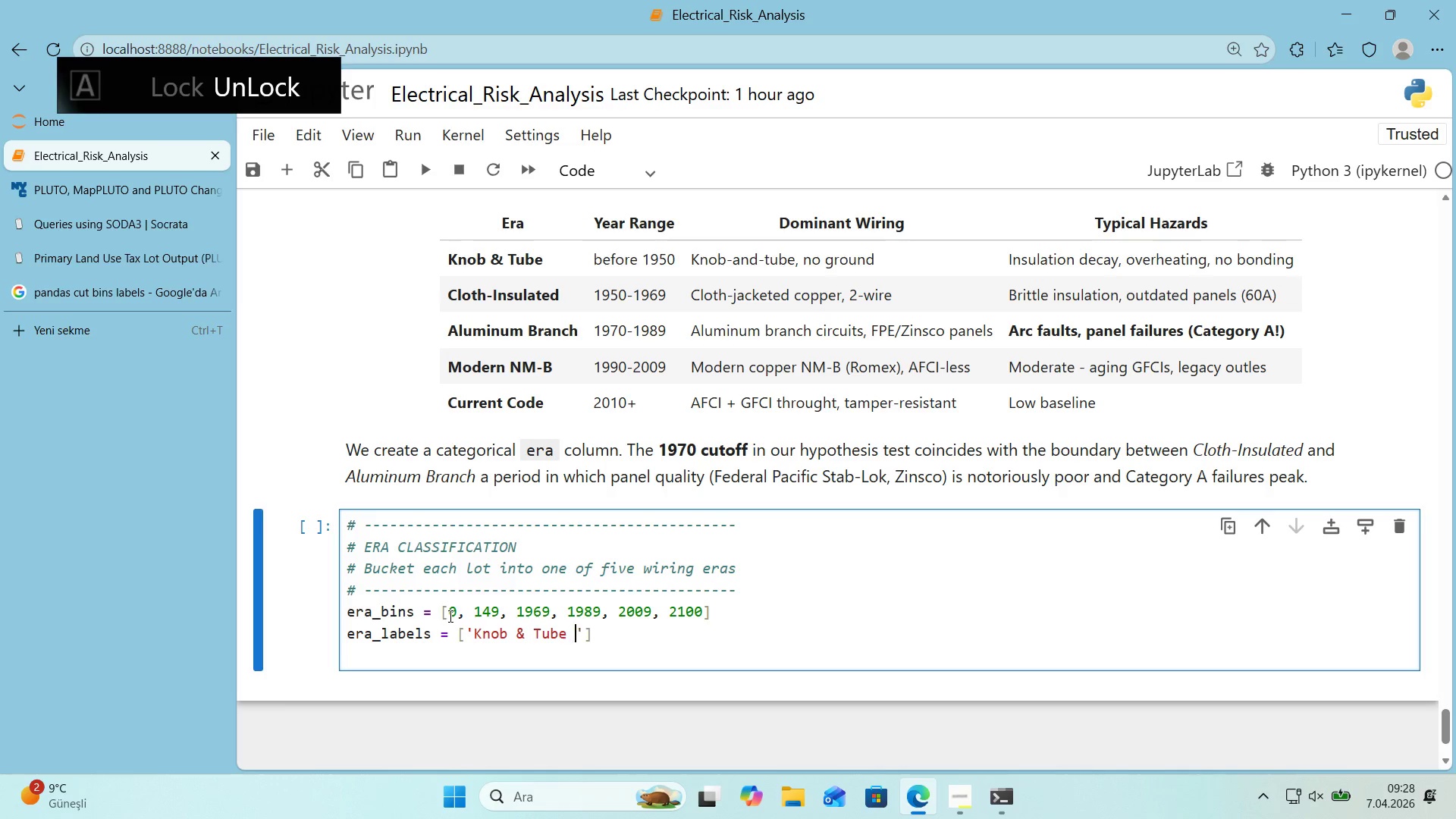 
type( *()
 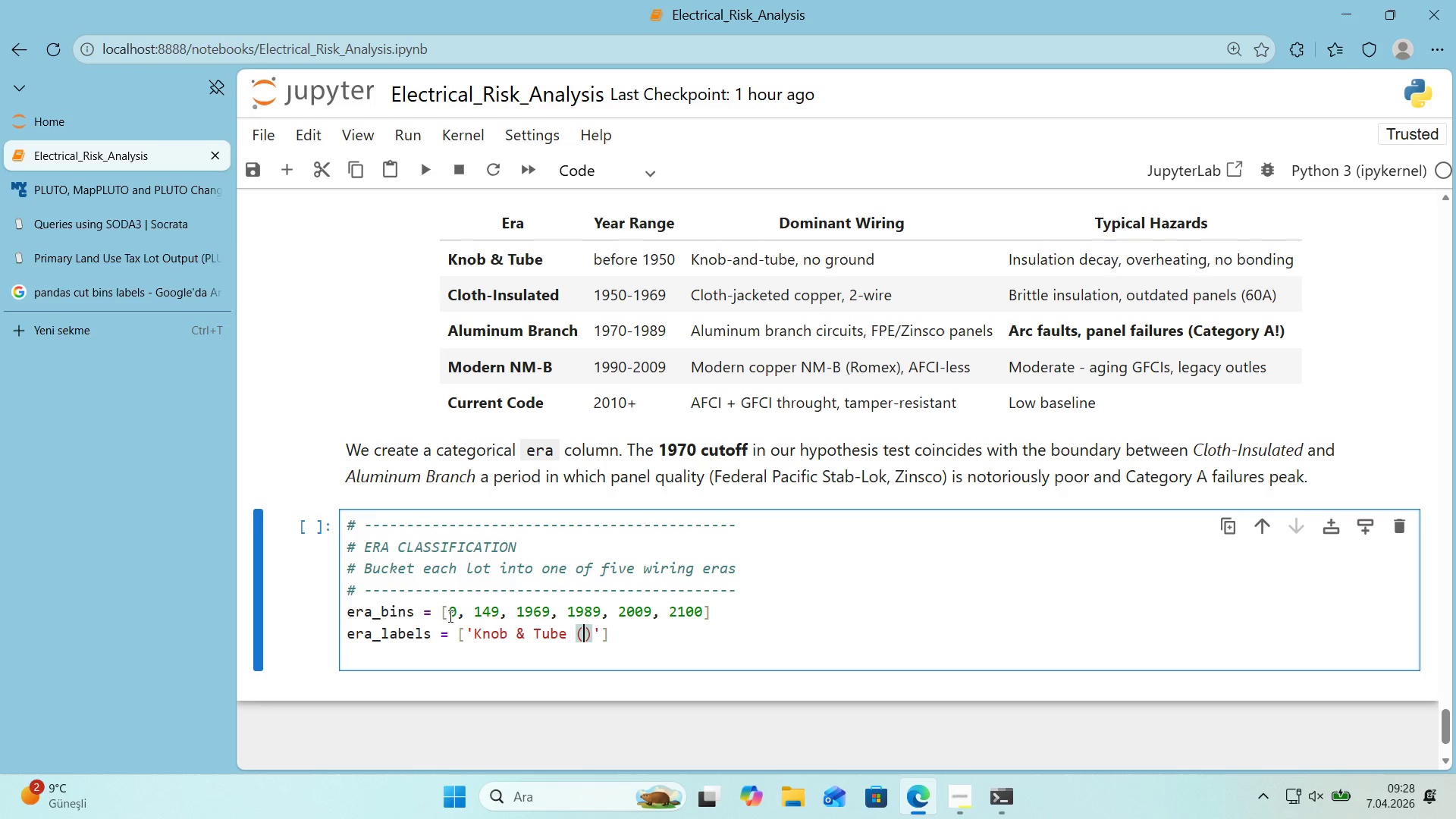 
 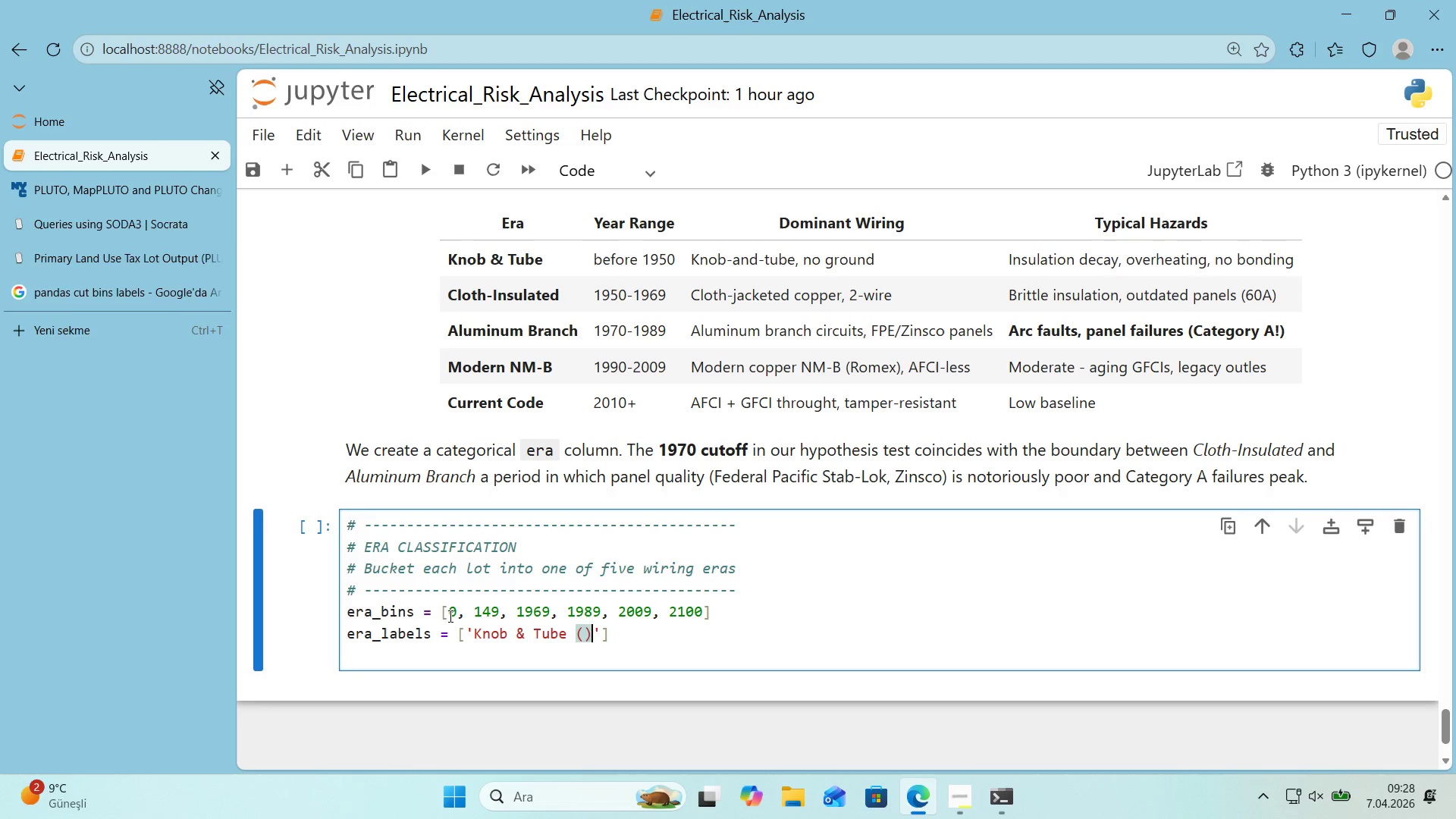 
key(ArrowLeft)
 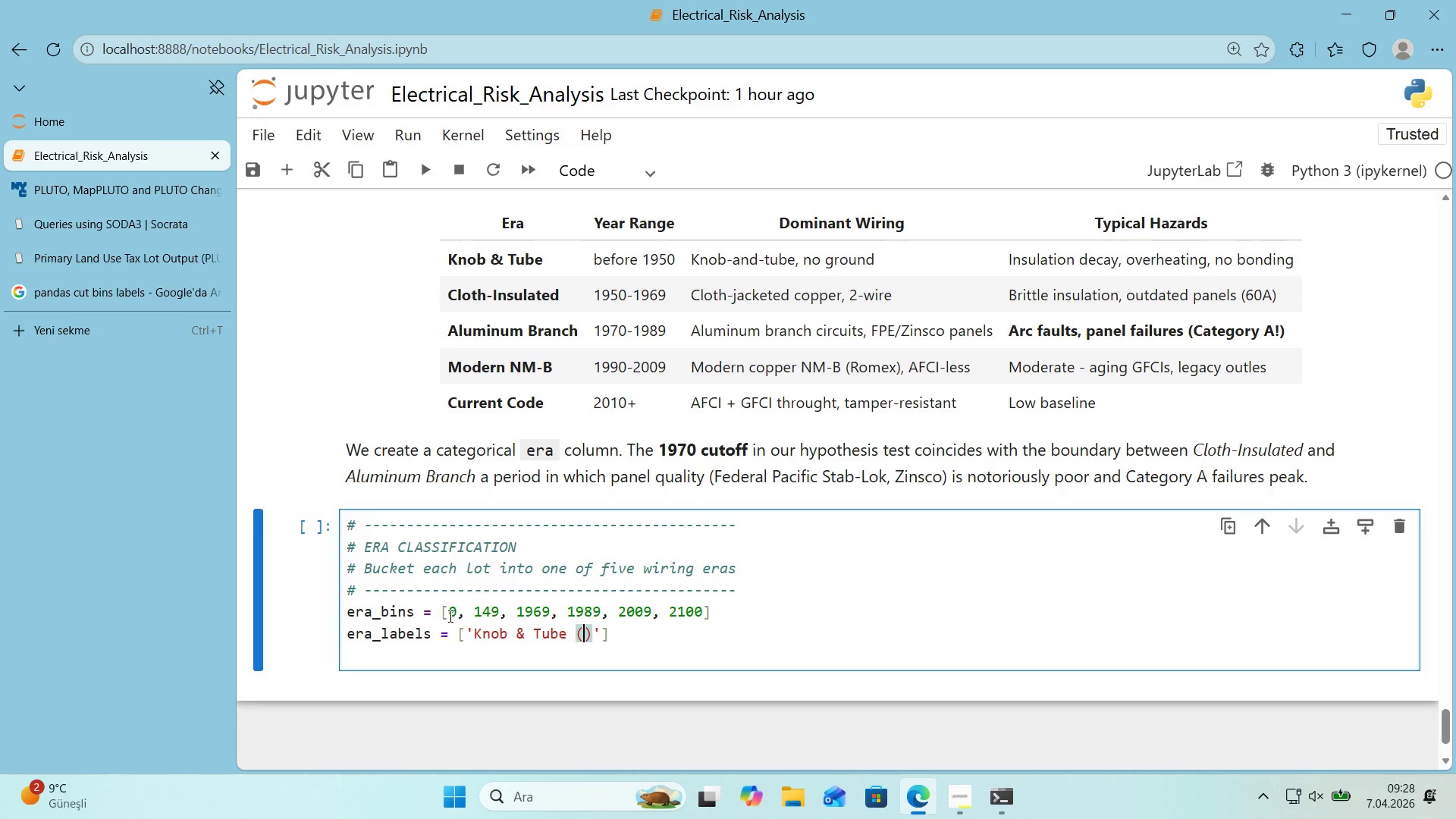 
key(Shift+Break)
 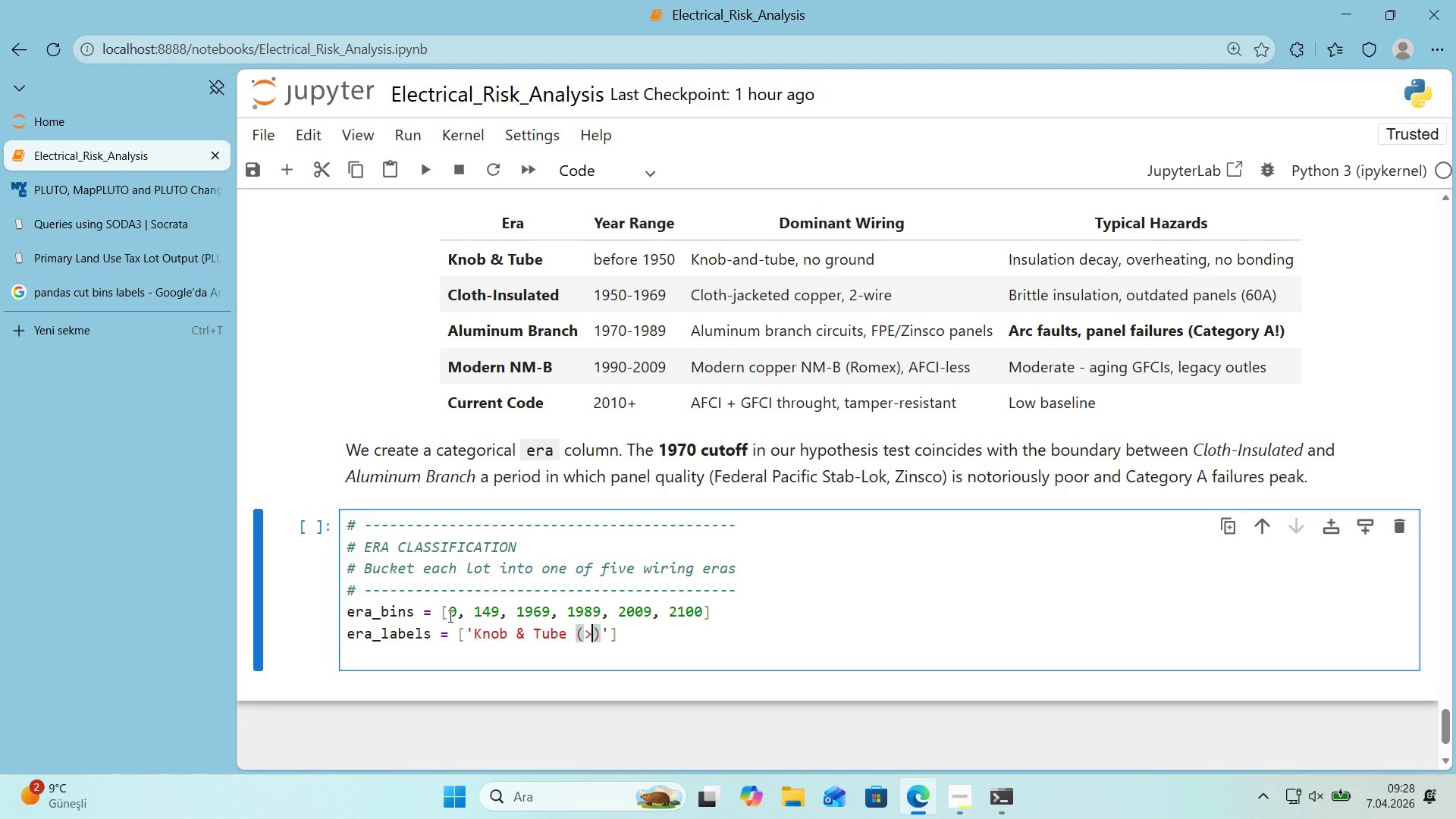 
key(Backspace)
 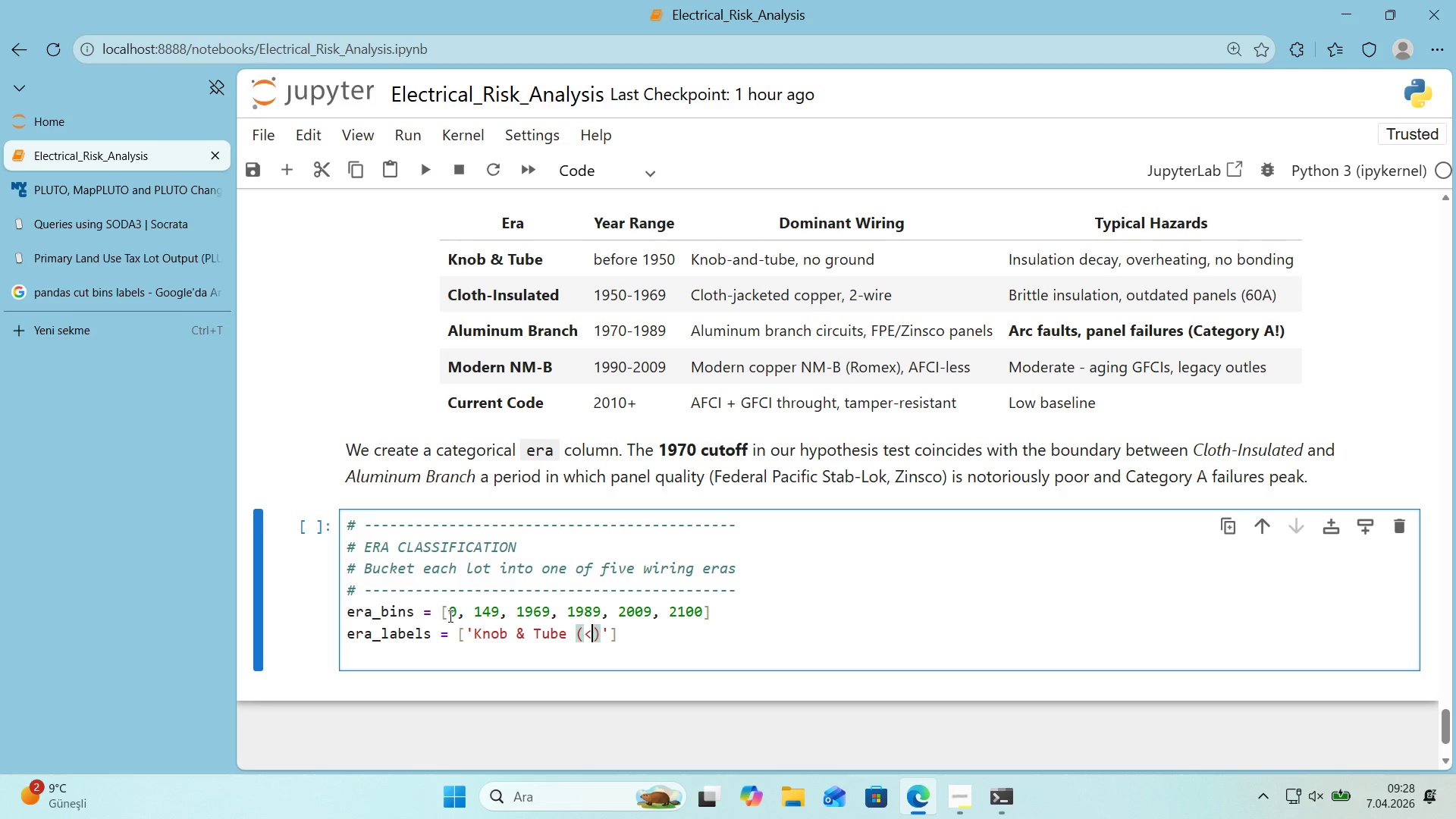 
key(Break)
 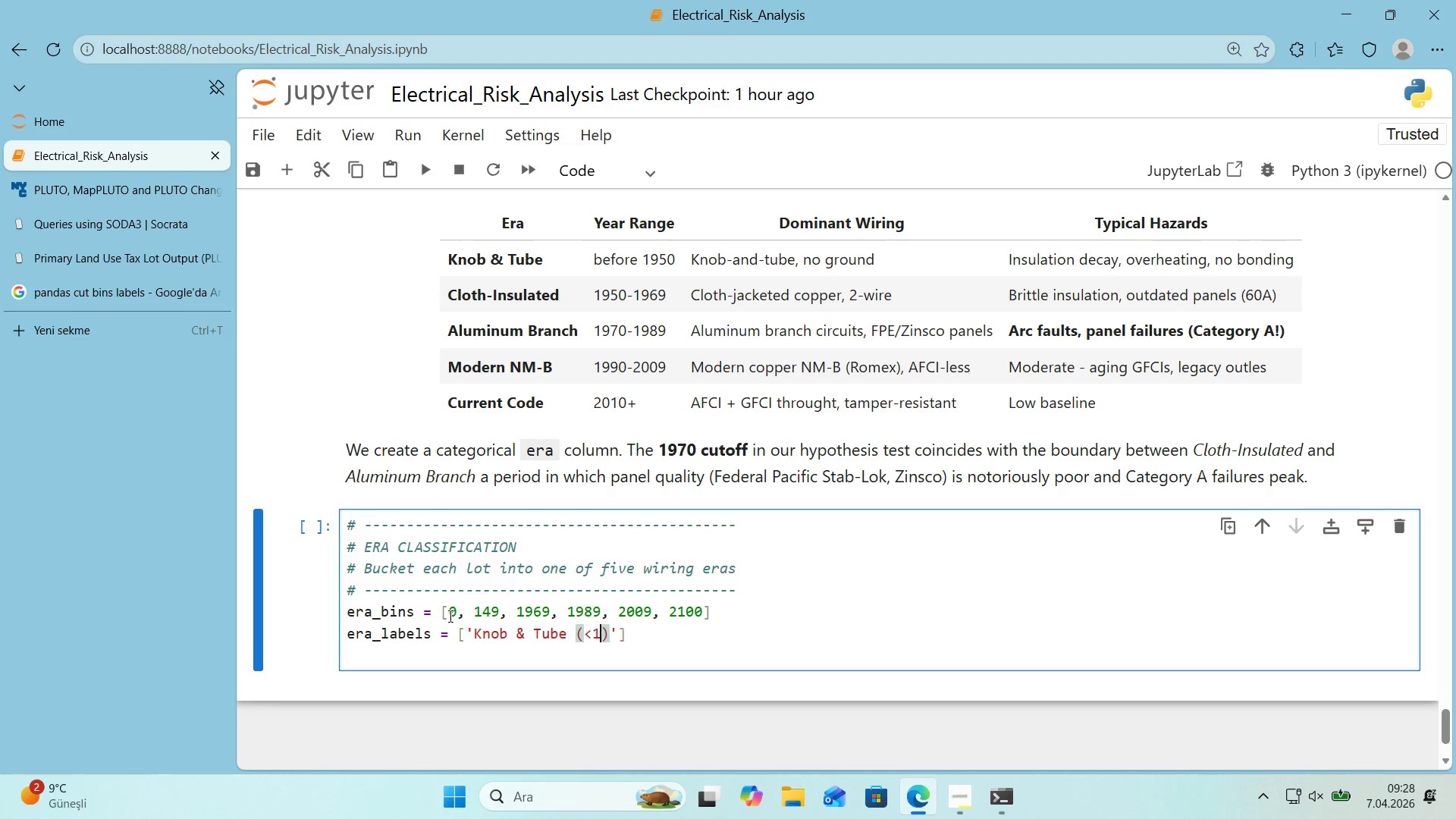 
key(Numpad1)
 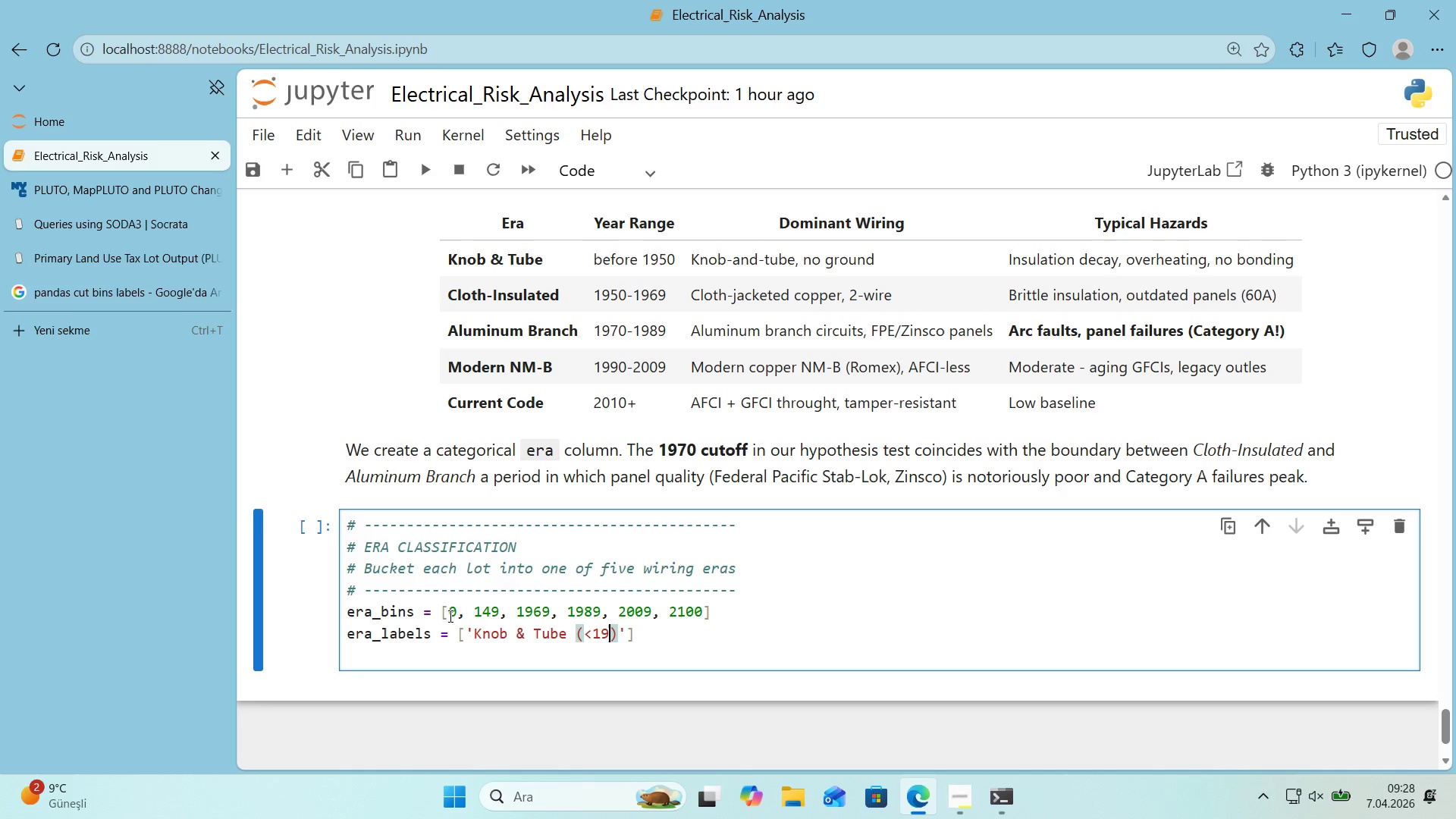 
key(Numpad9)
 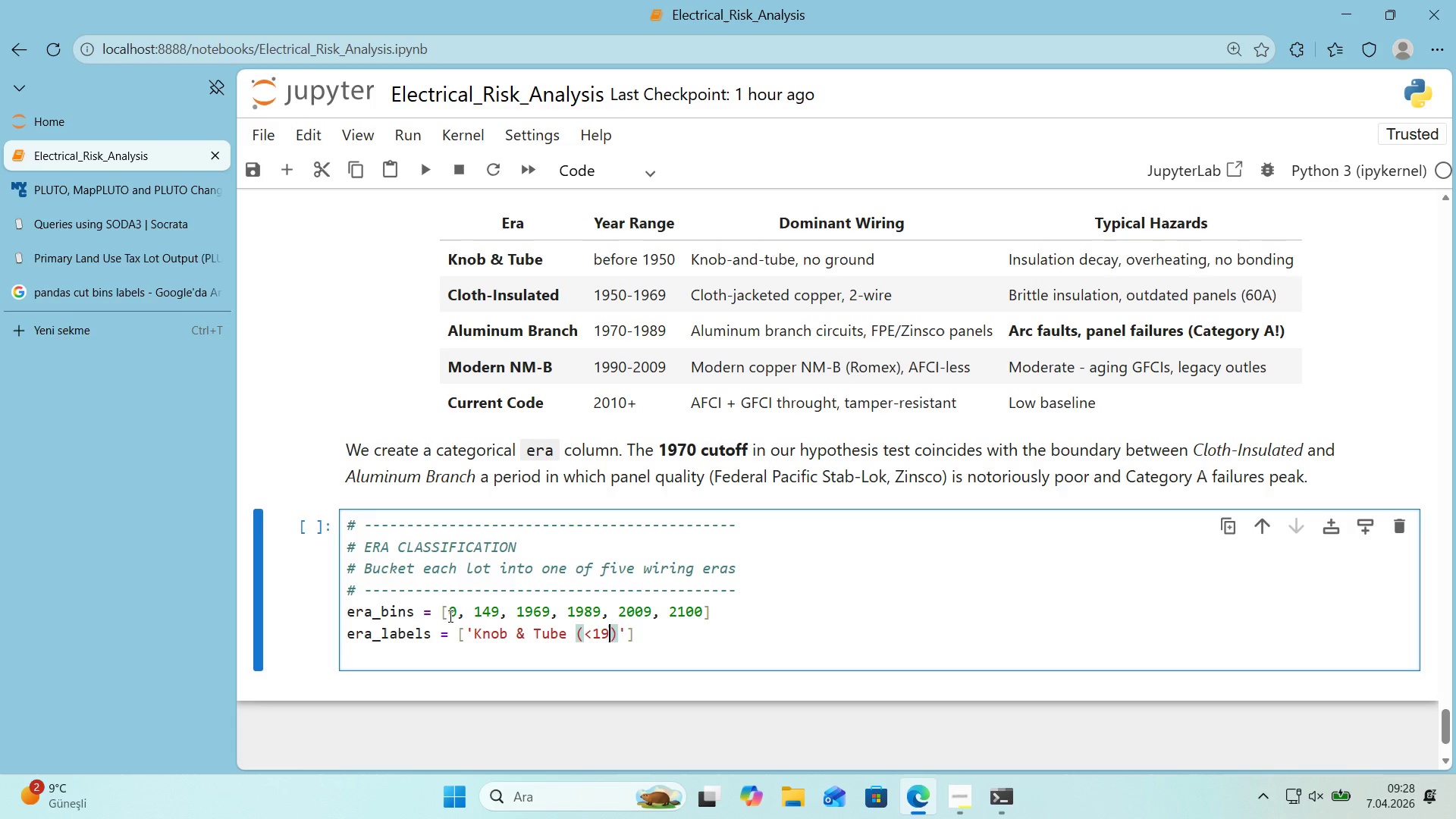 
key(Numpad5)
 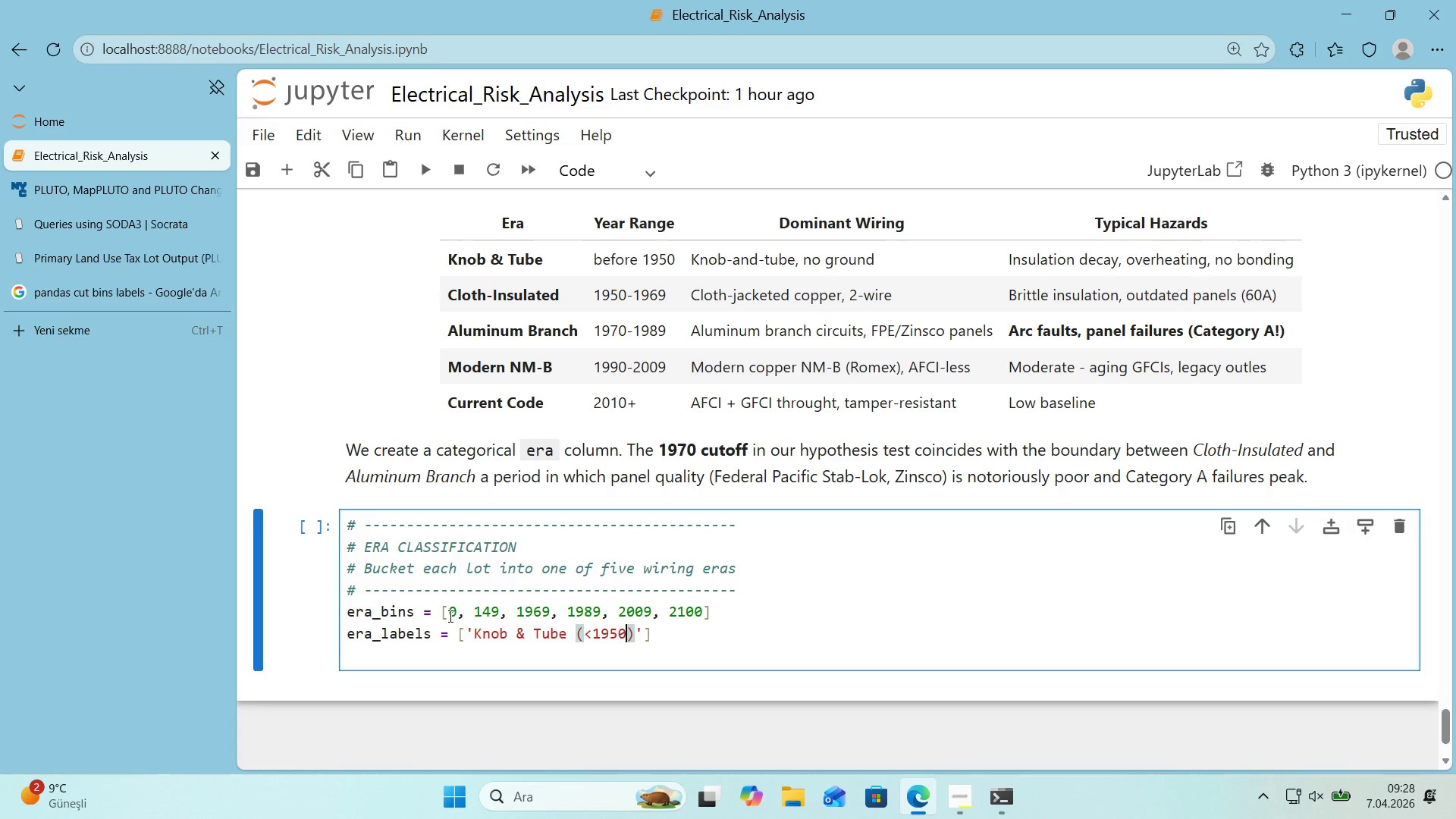 
key(Numpad0)
 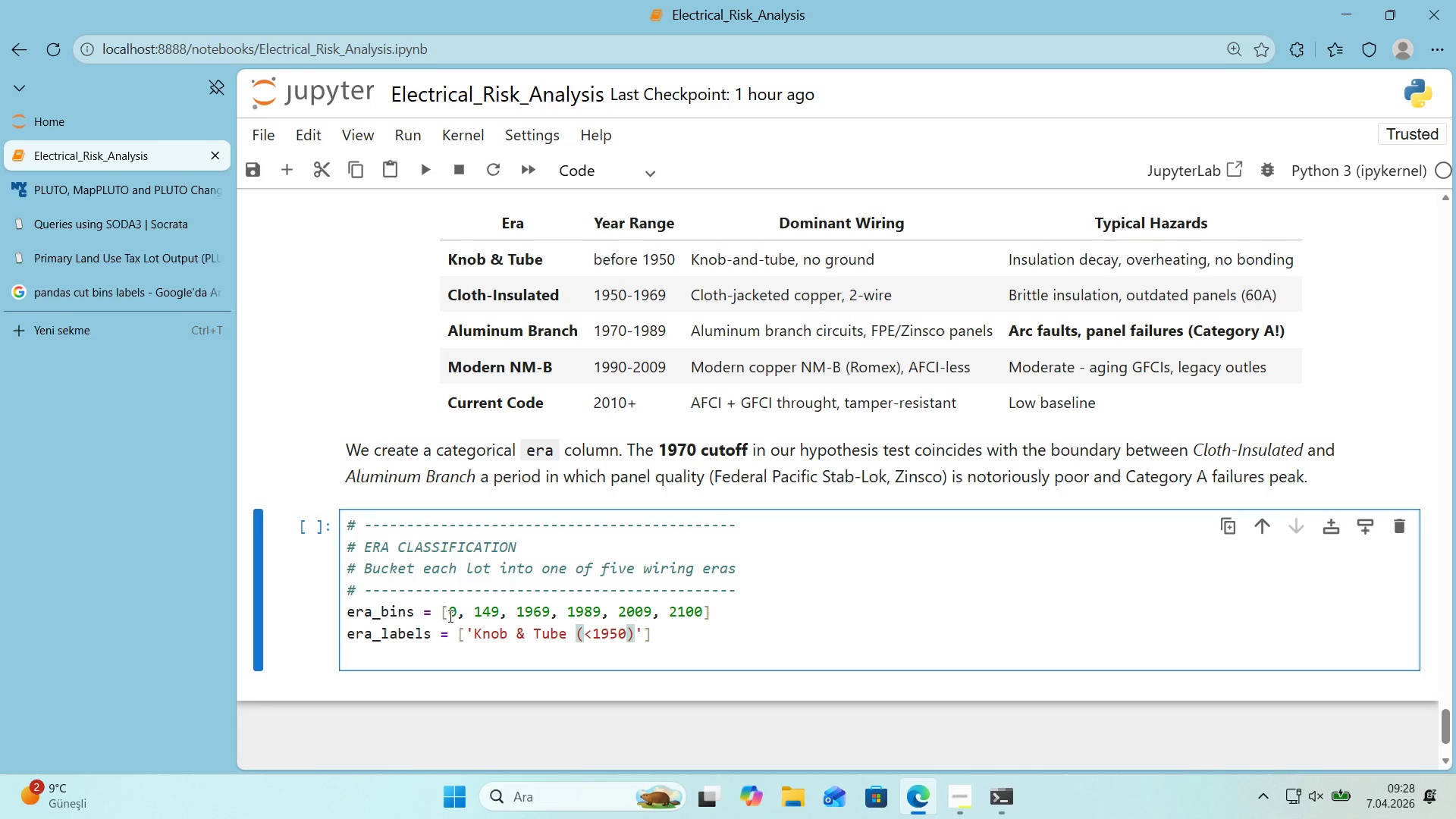 
key(ArrowRight)
 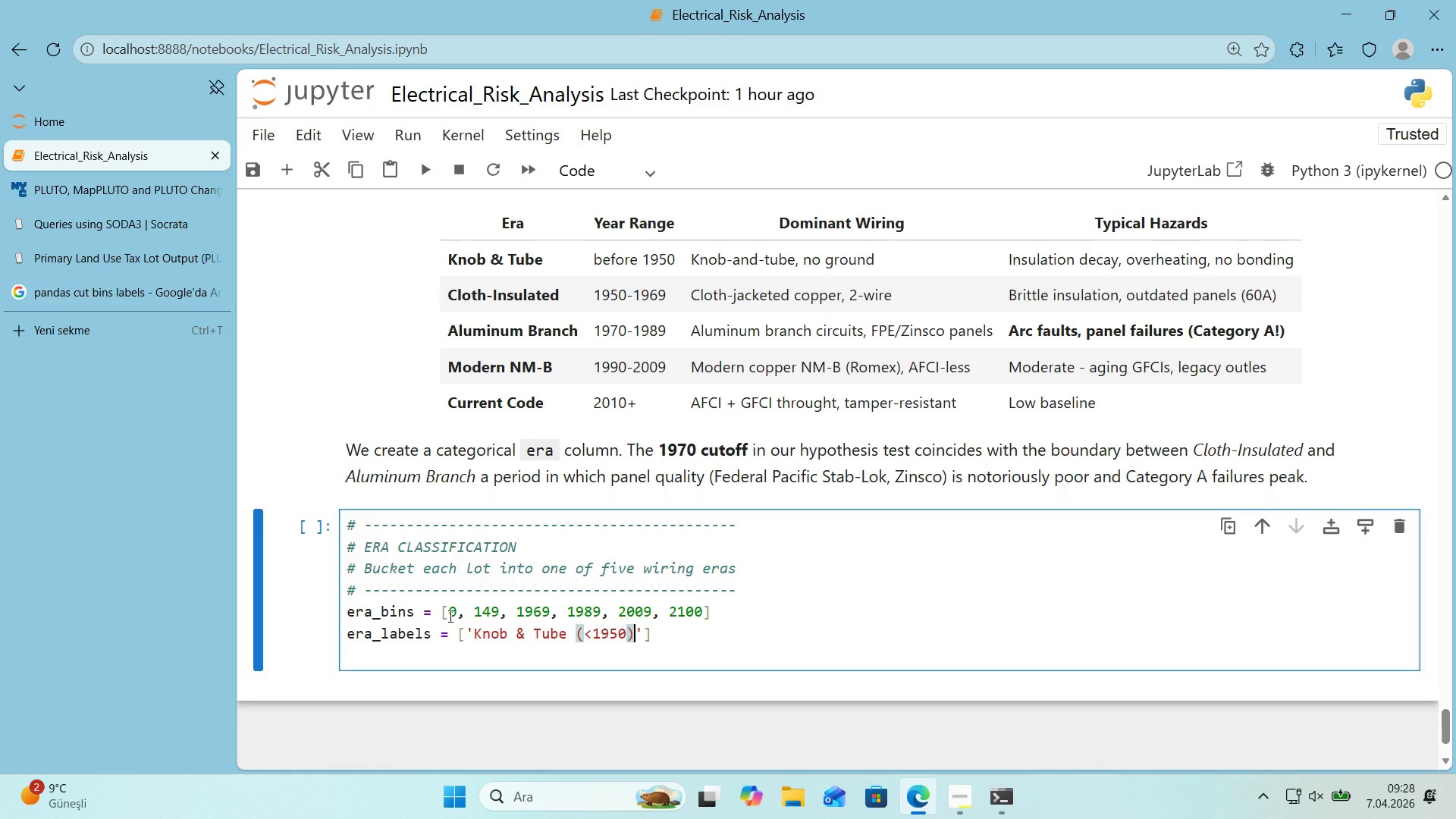 
key(Enter)
 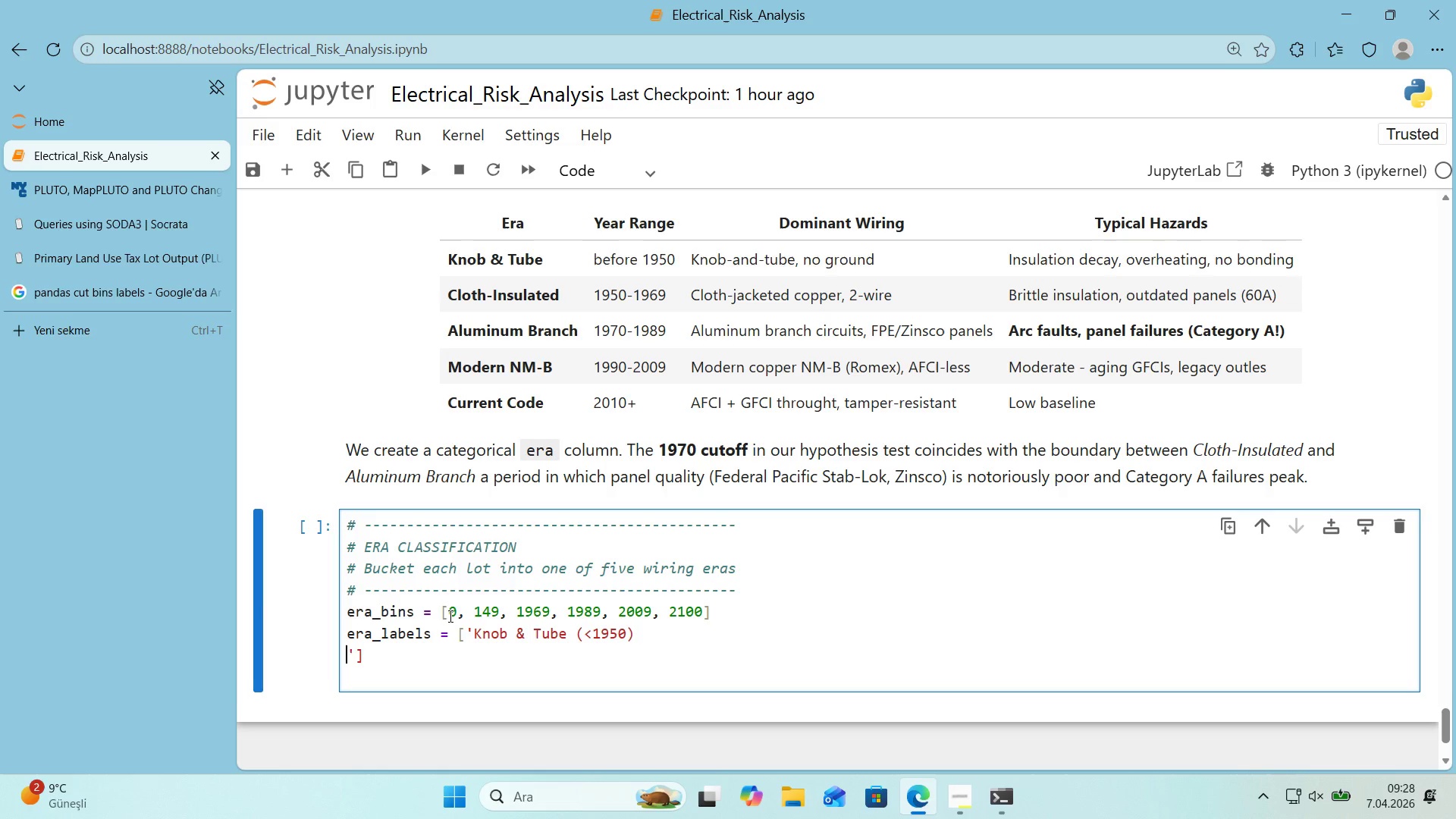 
key(Backspace)
 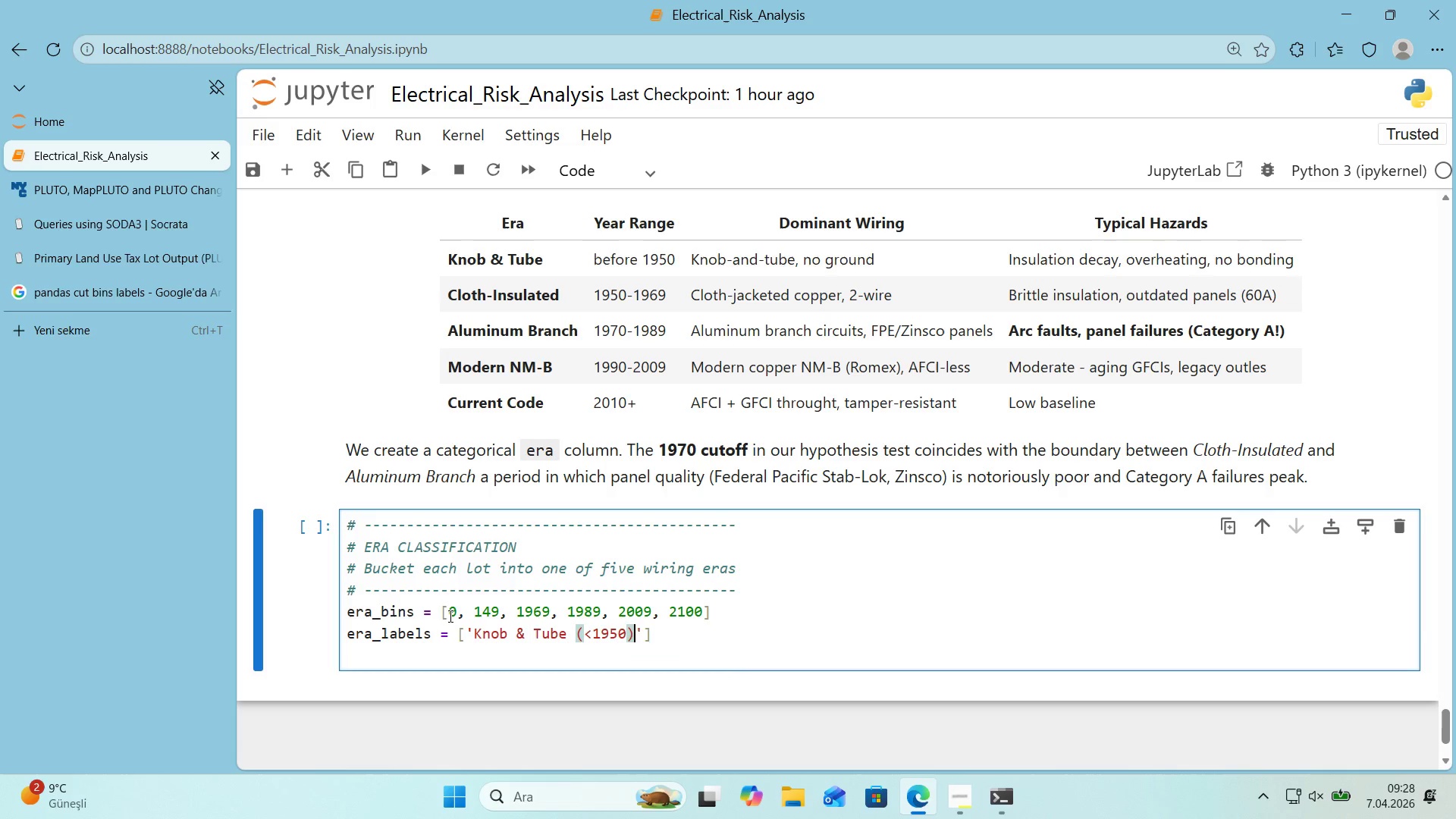 
key(ArrowRight)
 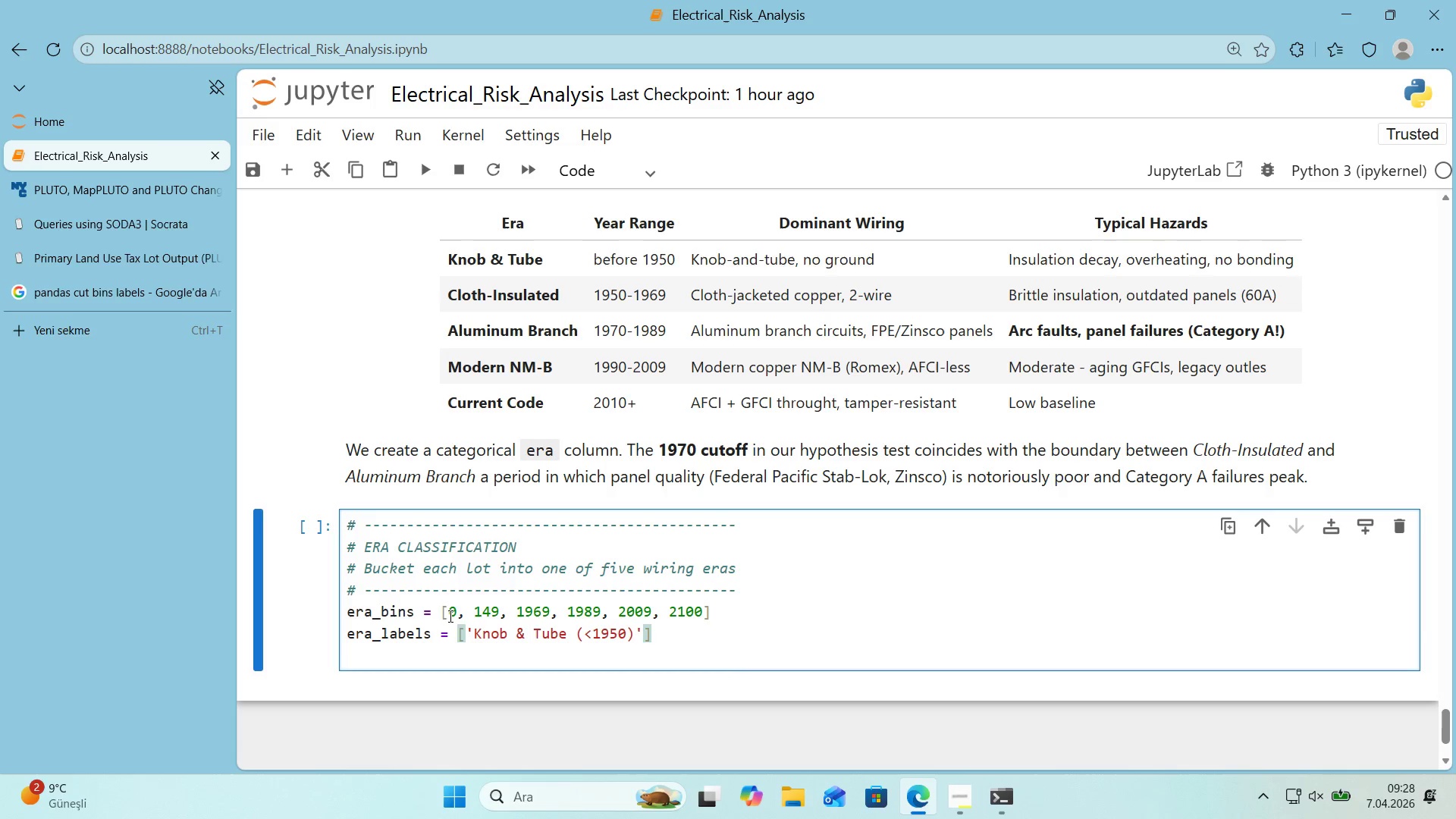 
type(, @@)
 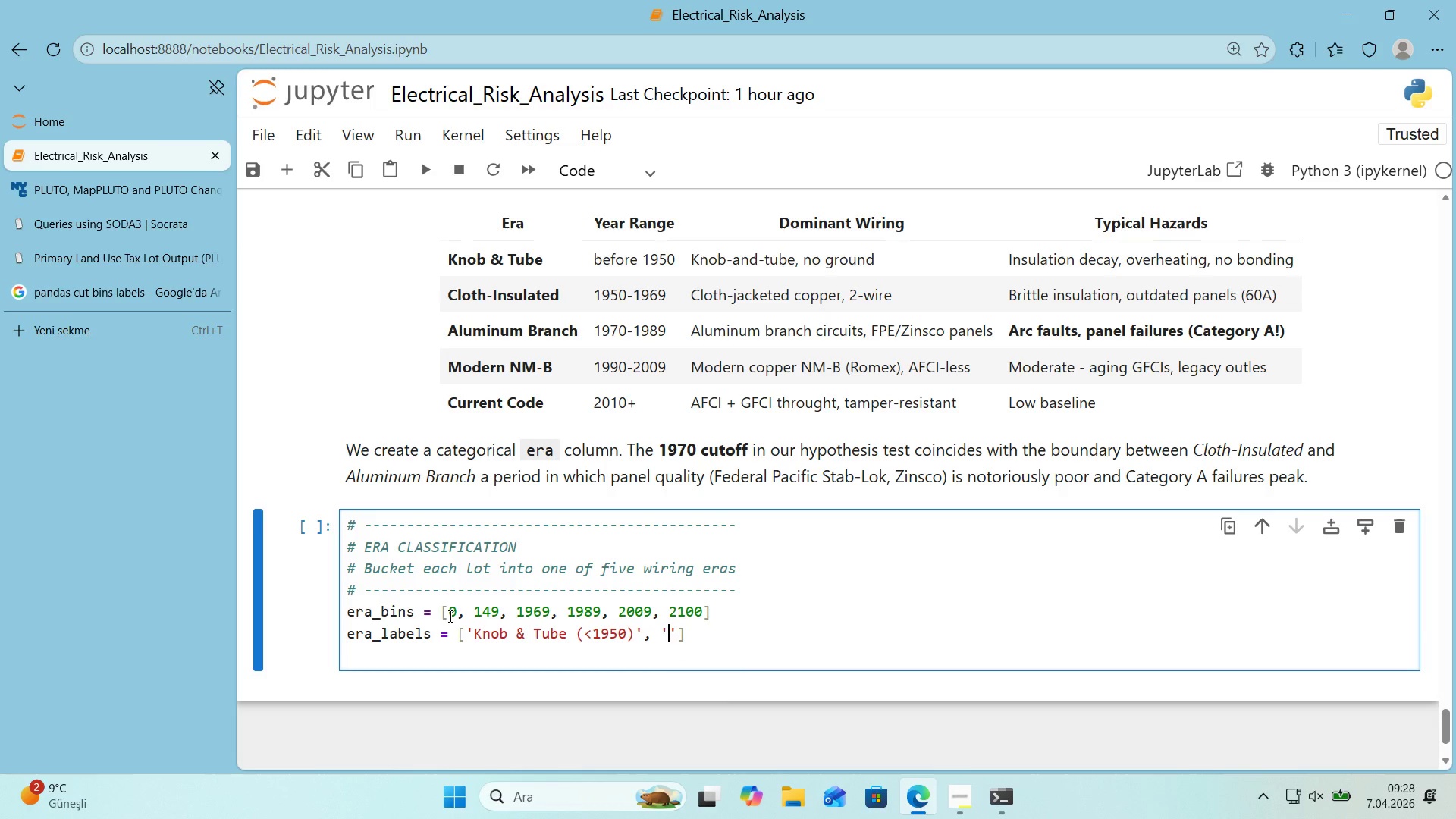 
 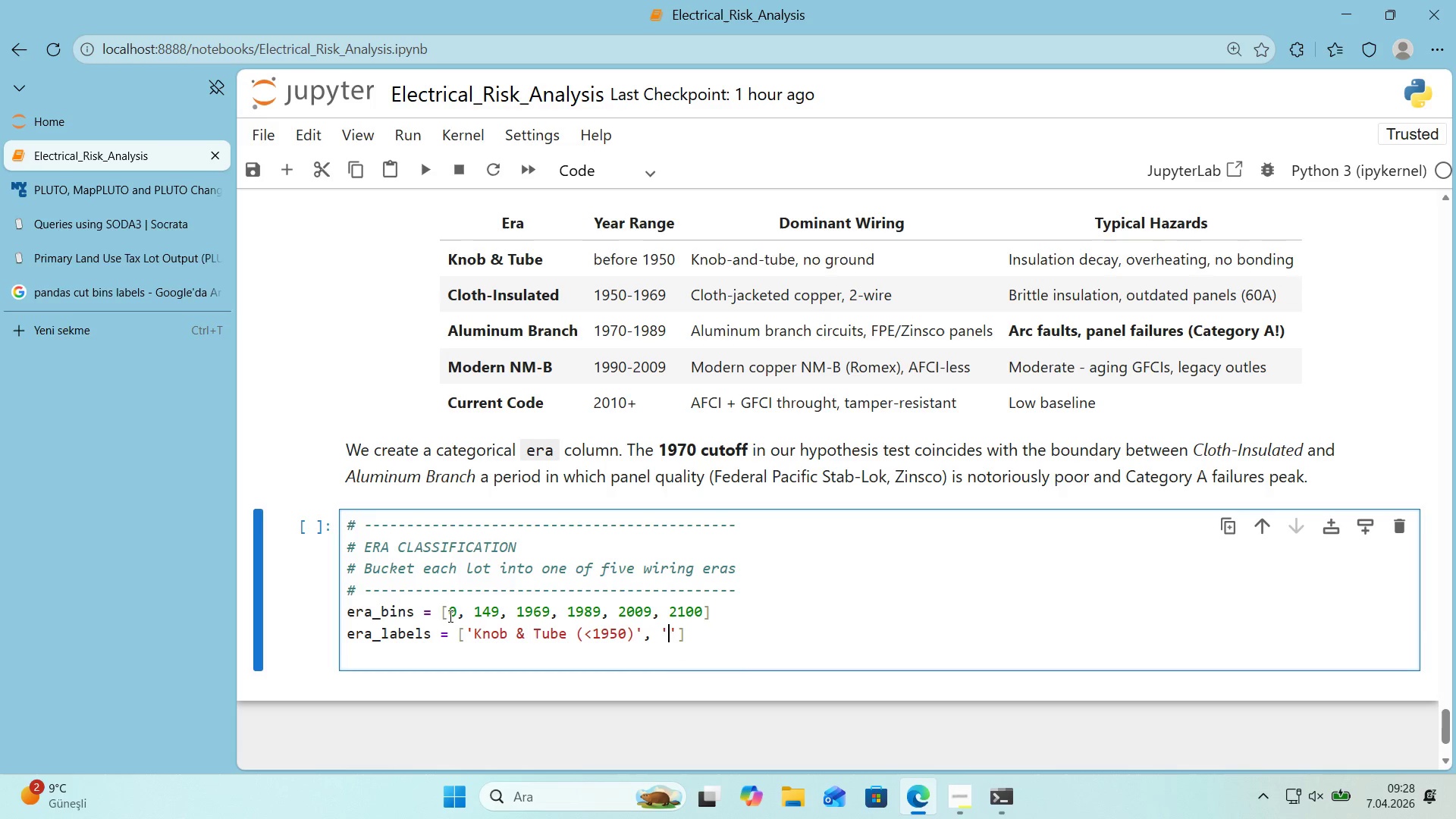 
key(ArrowLeft)
 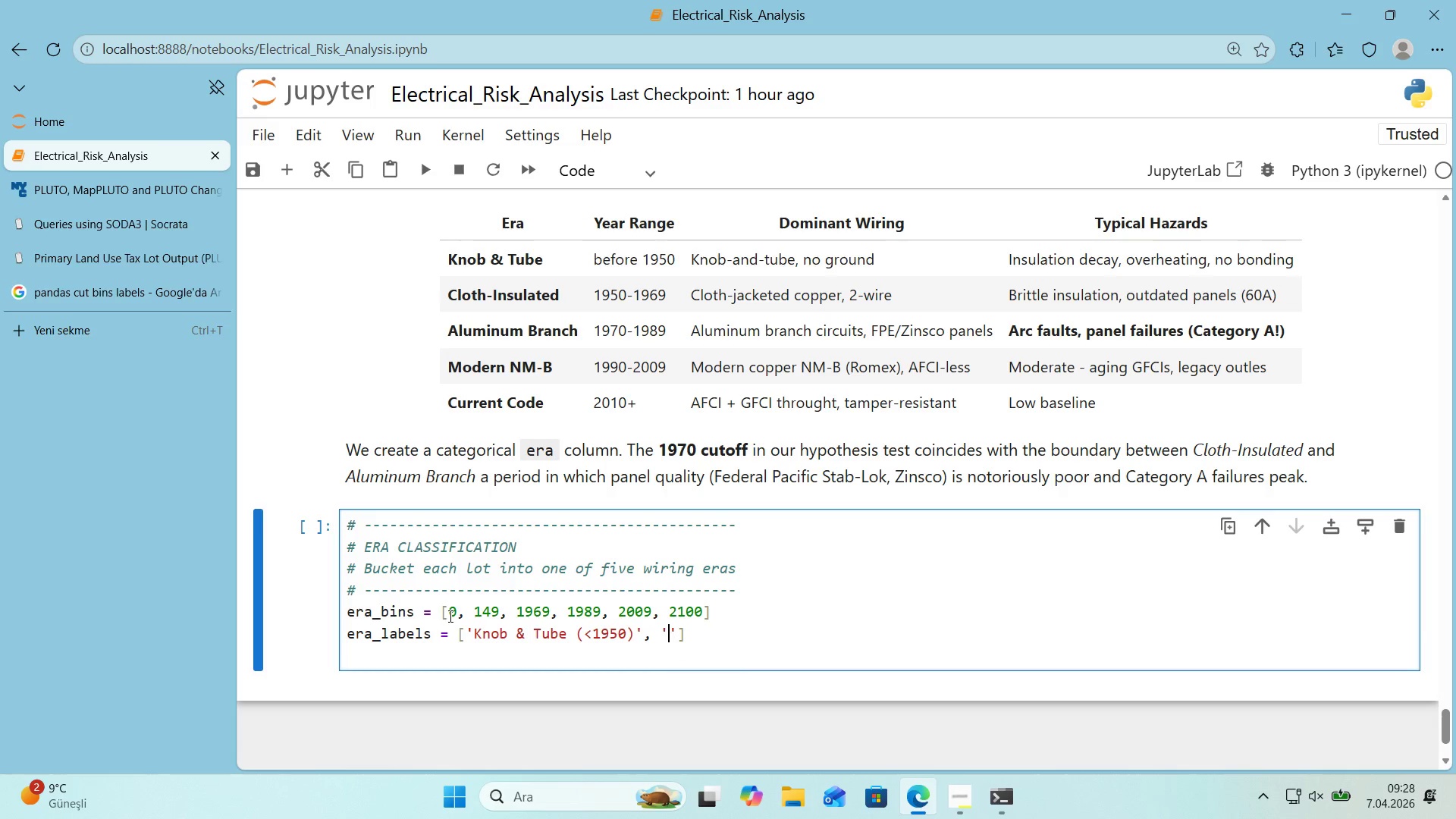 
type(Cloth-Insulatdde)
key(Backspace)
key(Backspace)
key(Backspace)
type(ed)
 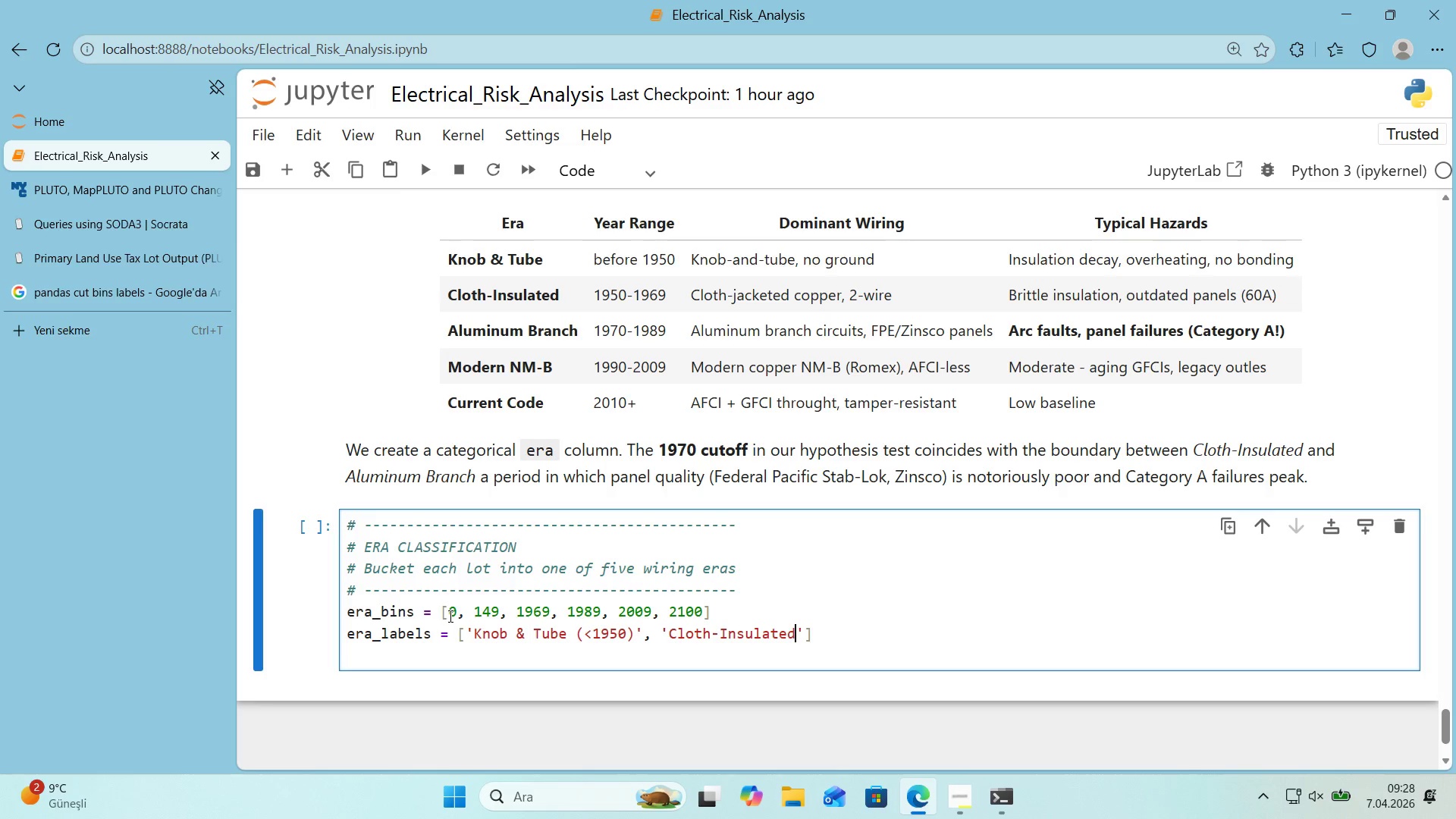 
key(ArrowRight)
 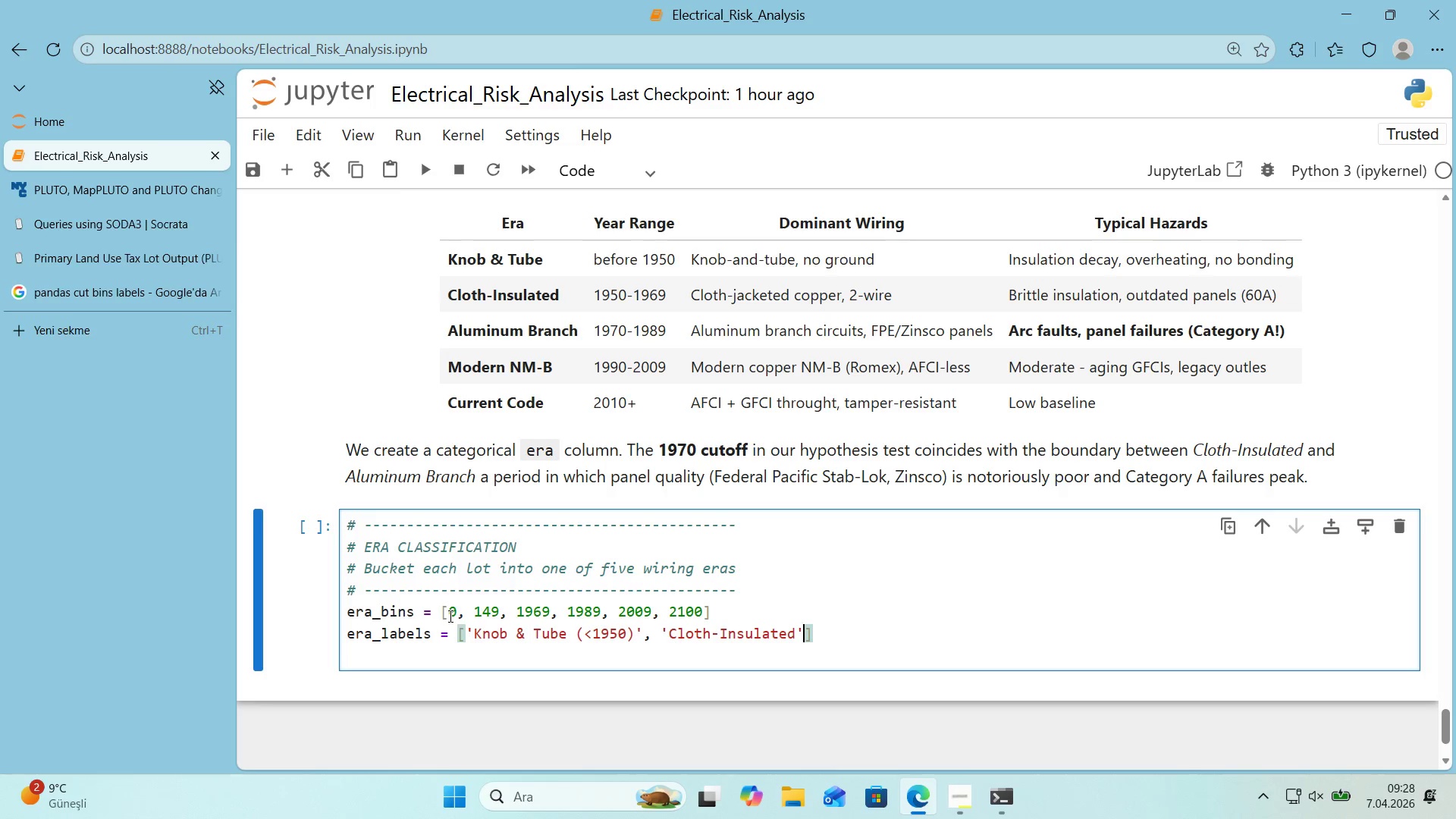 
key(ArrowLeft)
 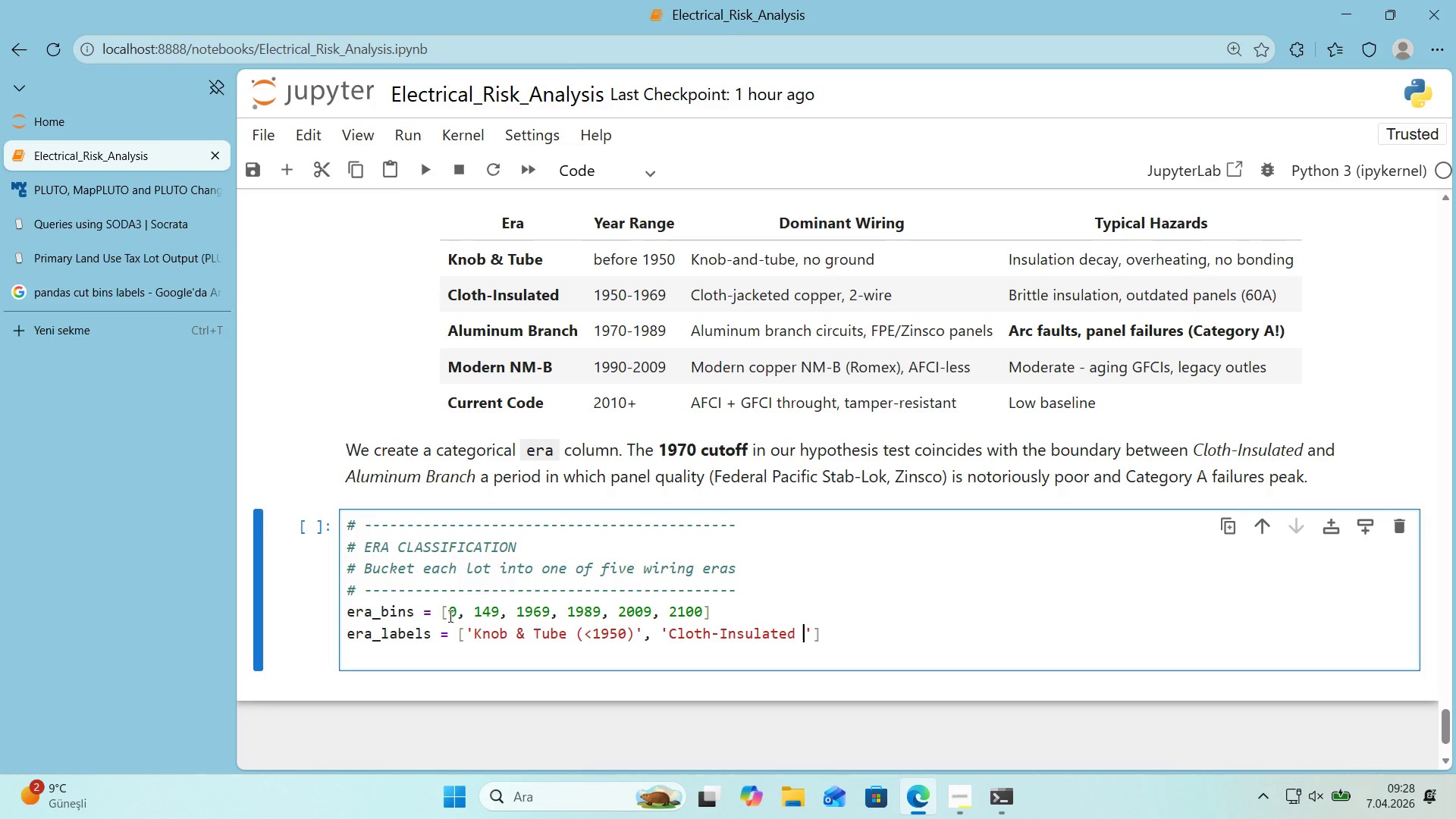 
type( *()
 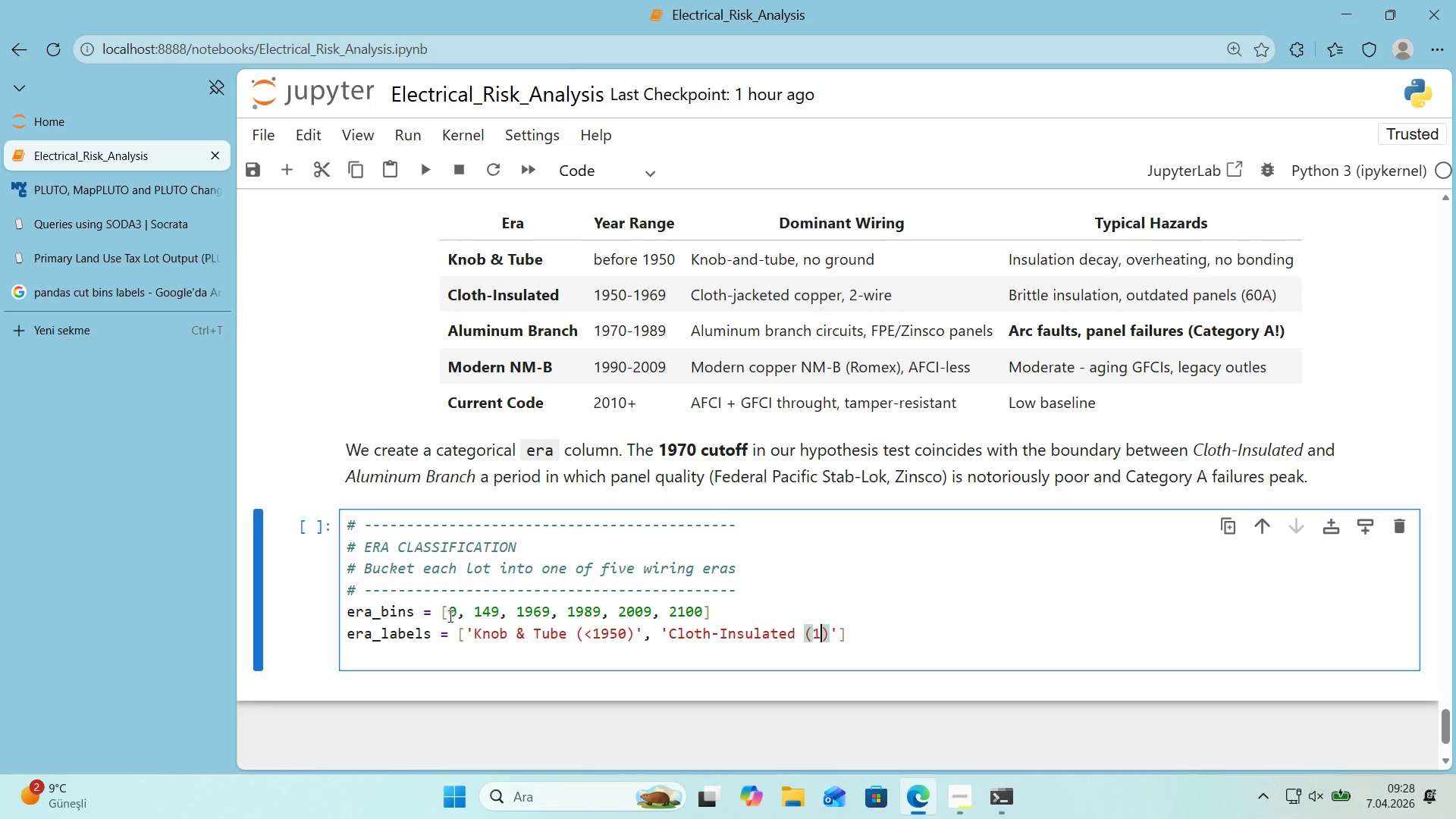 
 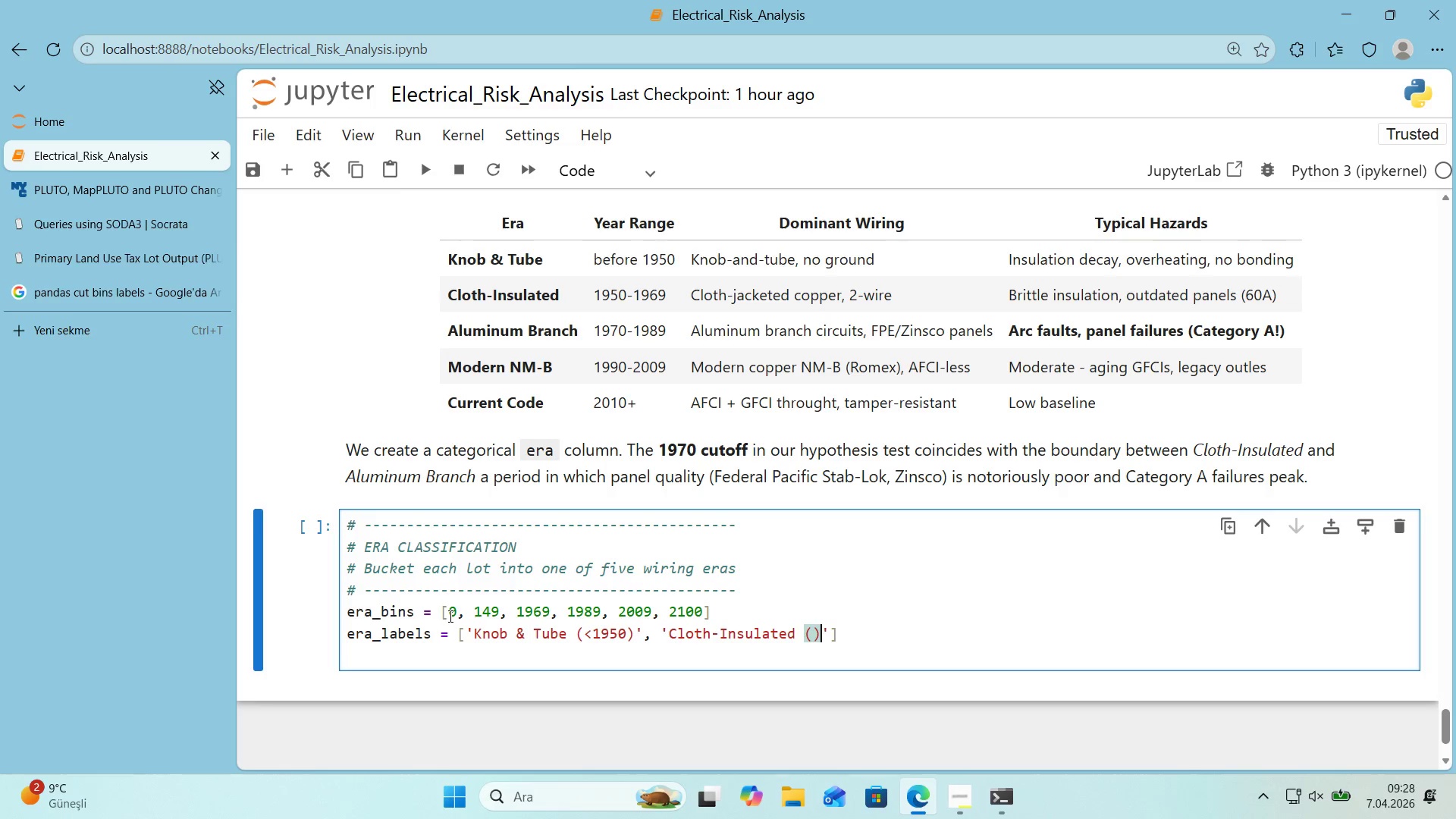 
key(ArrowLeft)
 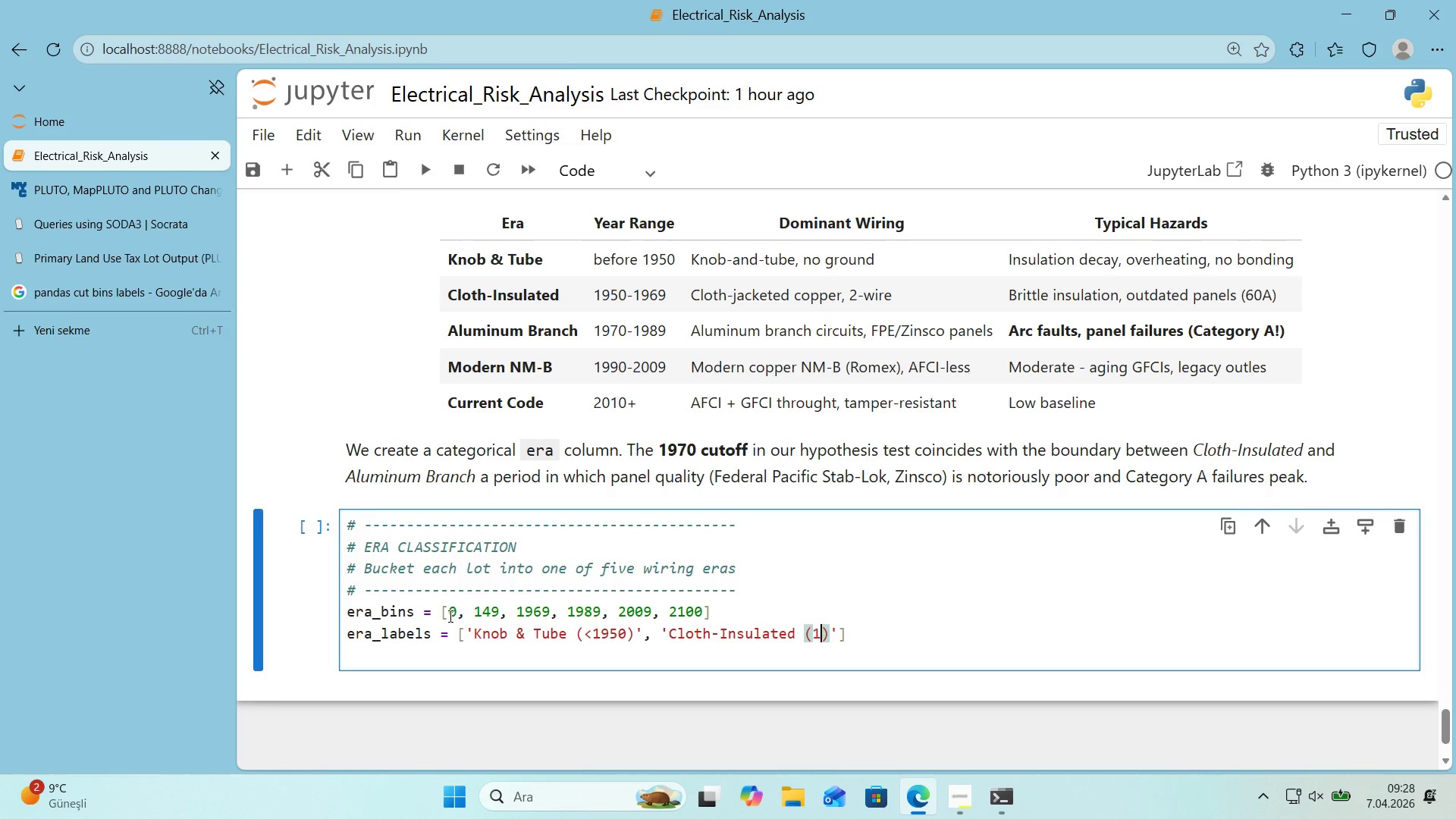 
key(Numpad1)
 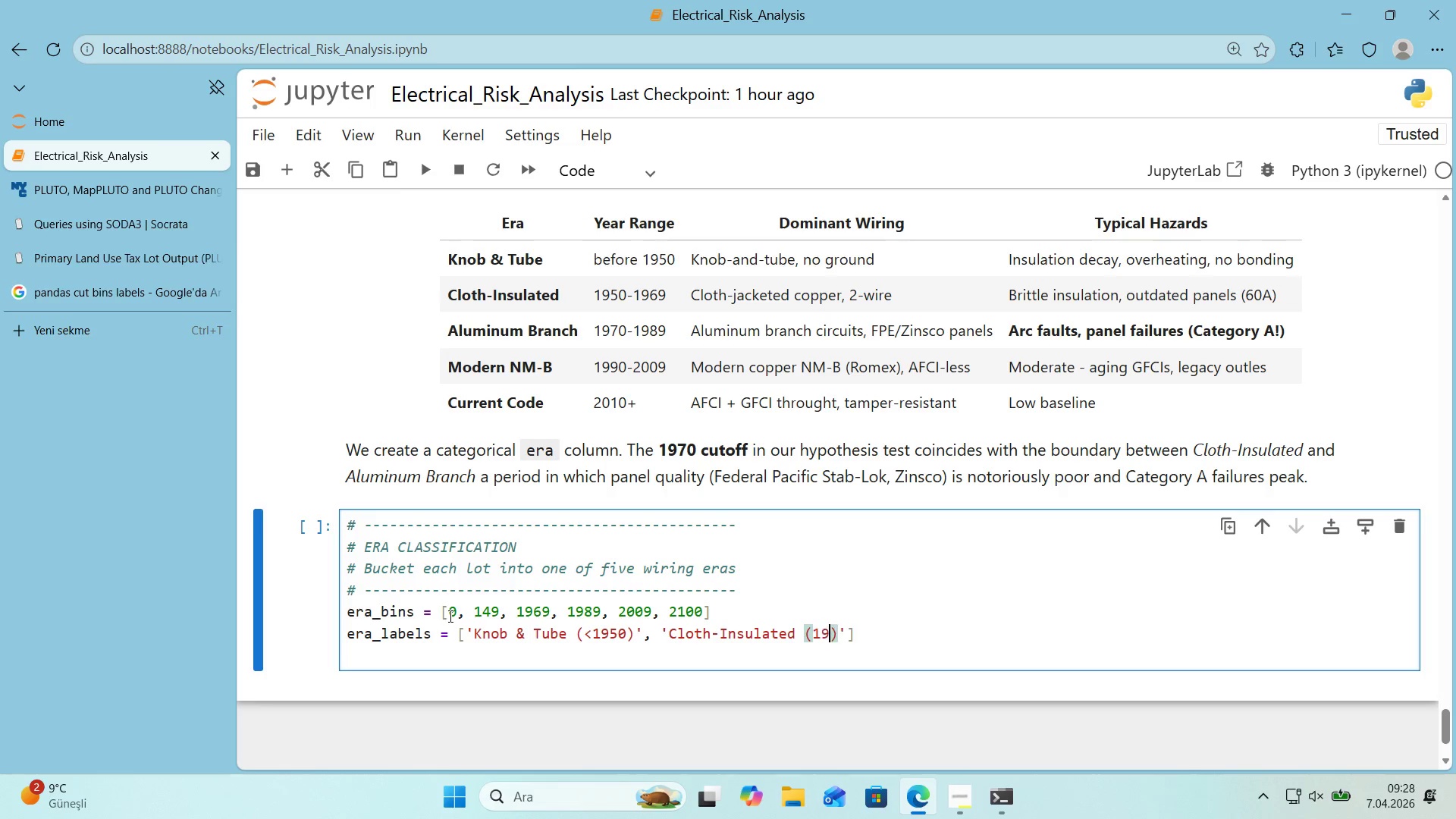 
key(Numpad9)
 